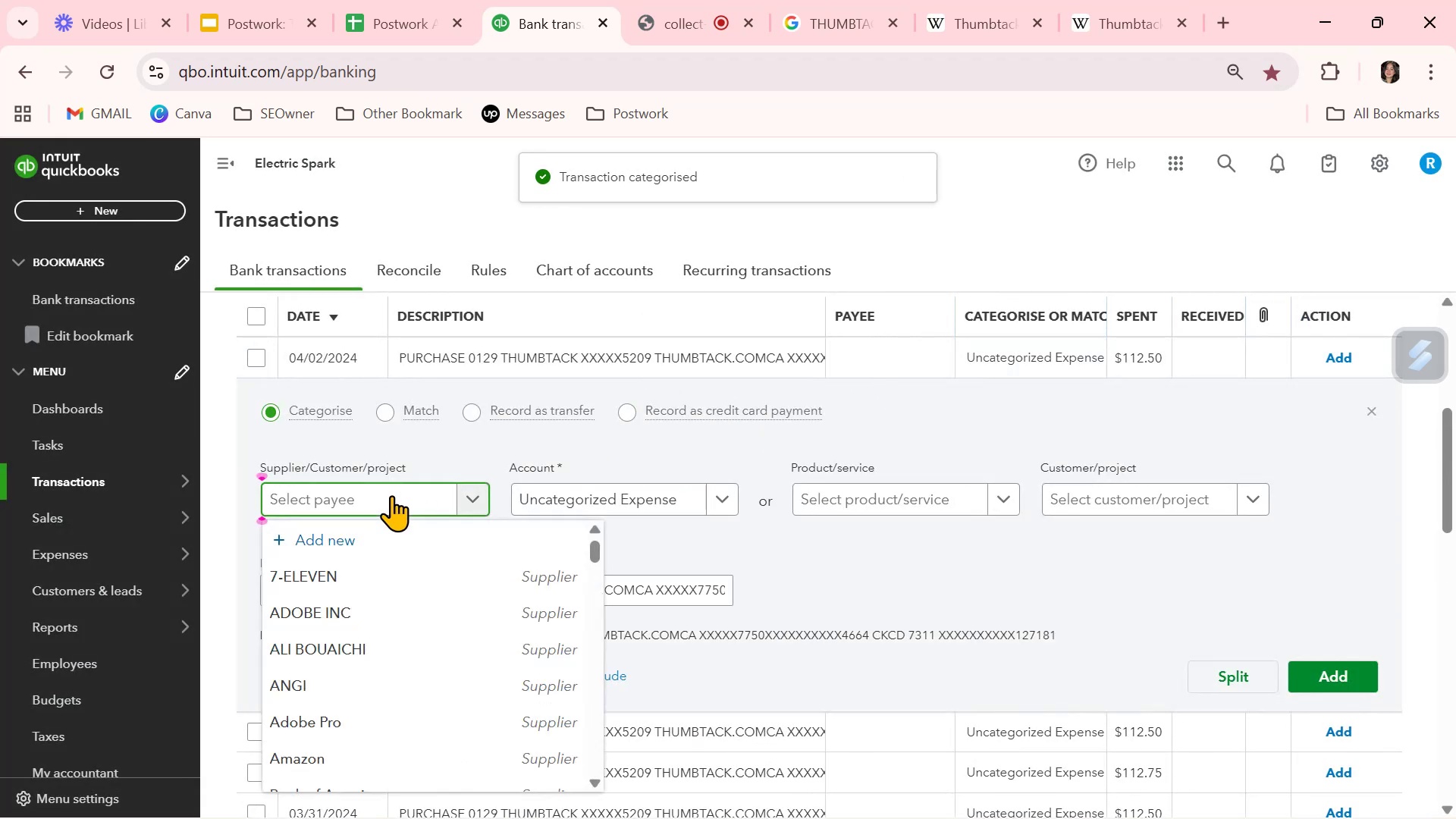 
type(TH)
 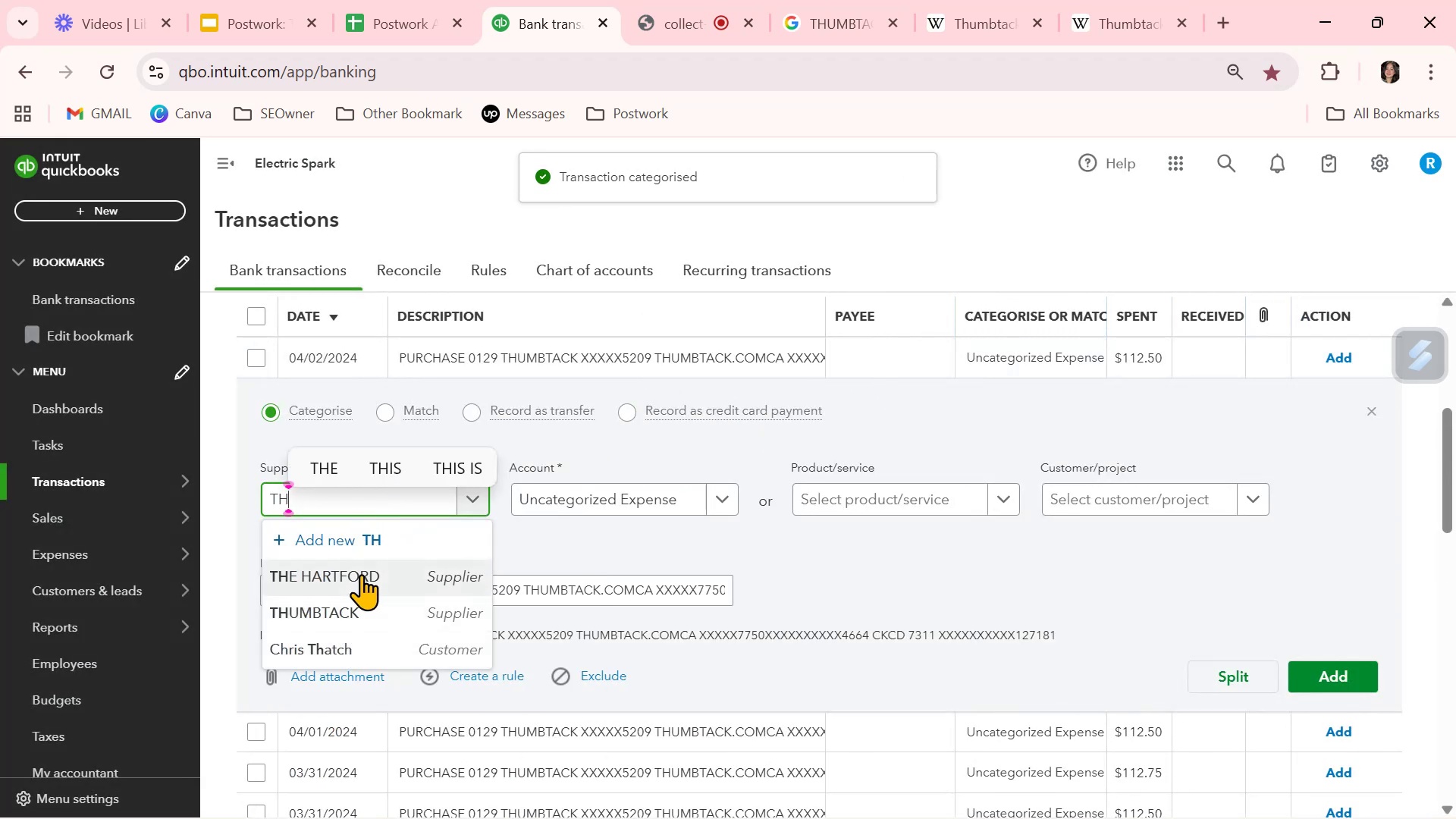 
left_click([349, 614])
 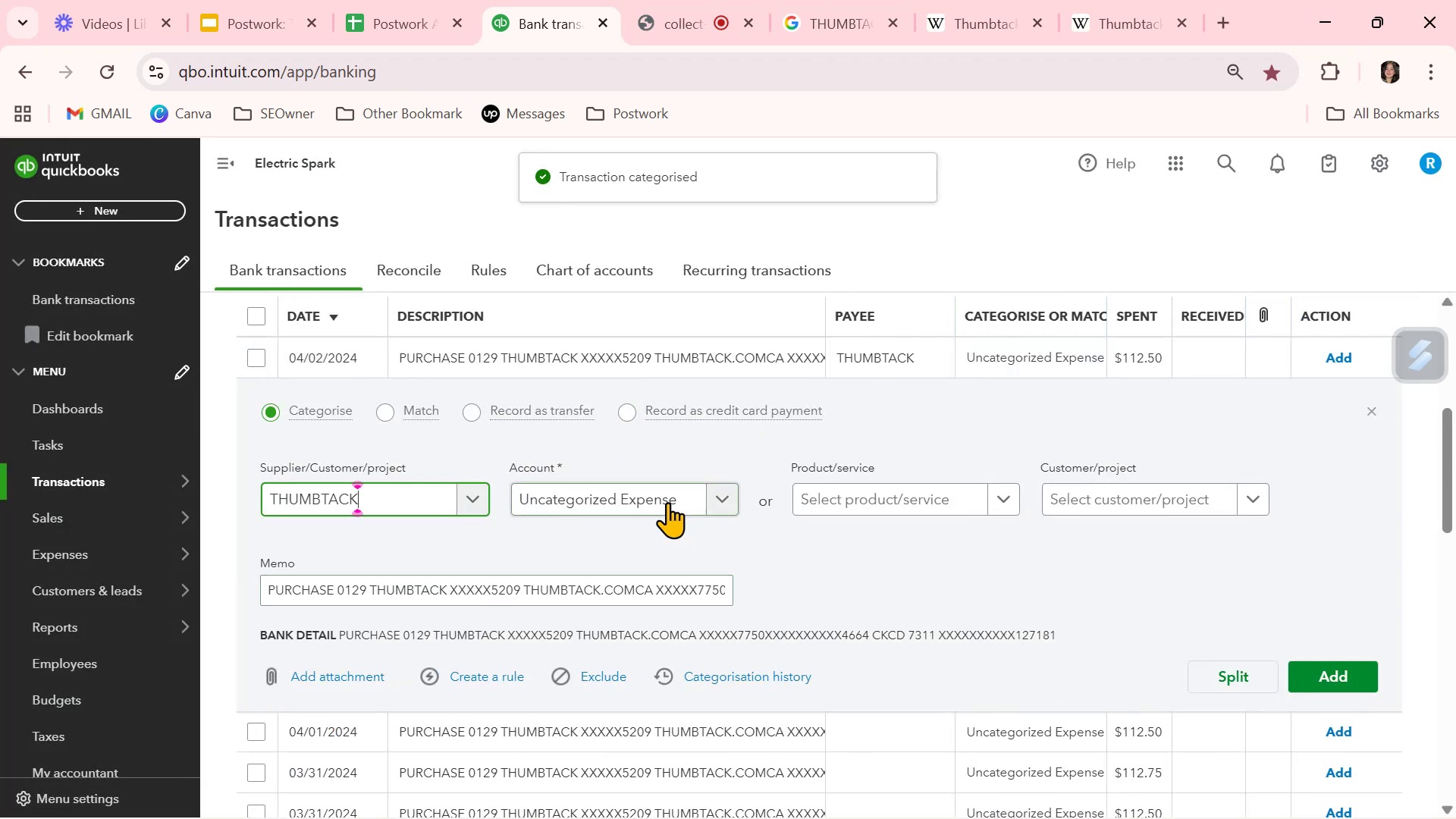 
left_click([667, 501])
 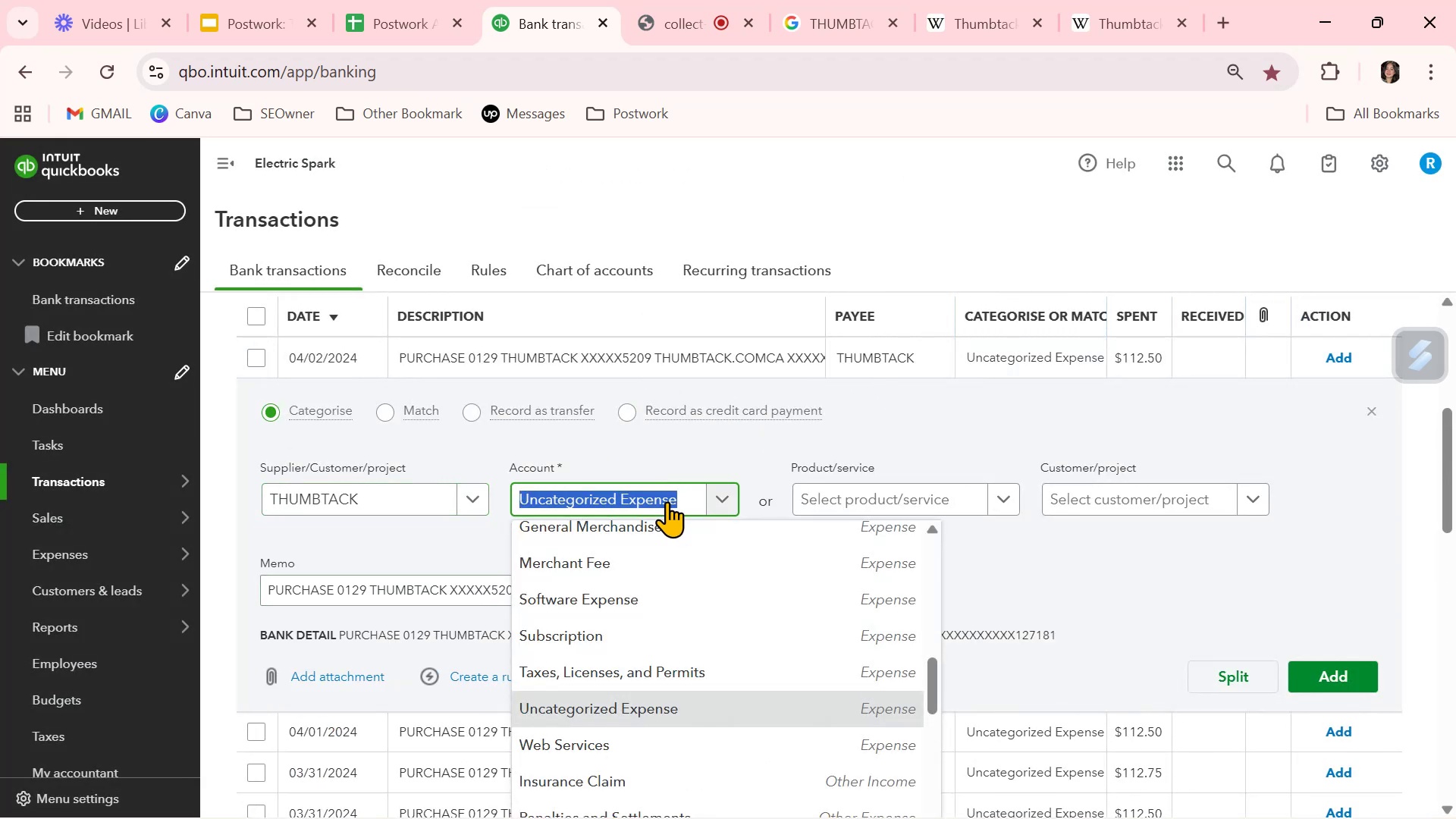 
type(WE)
 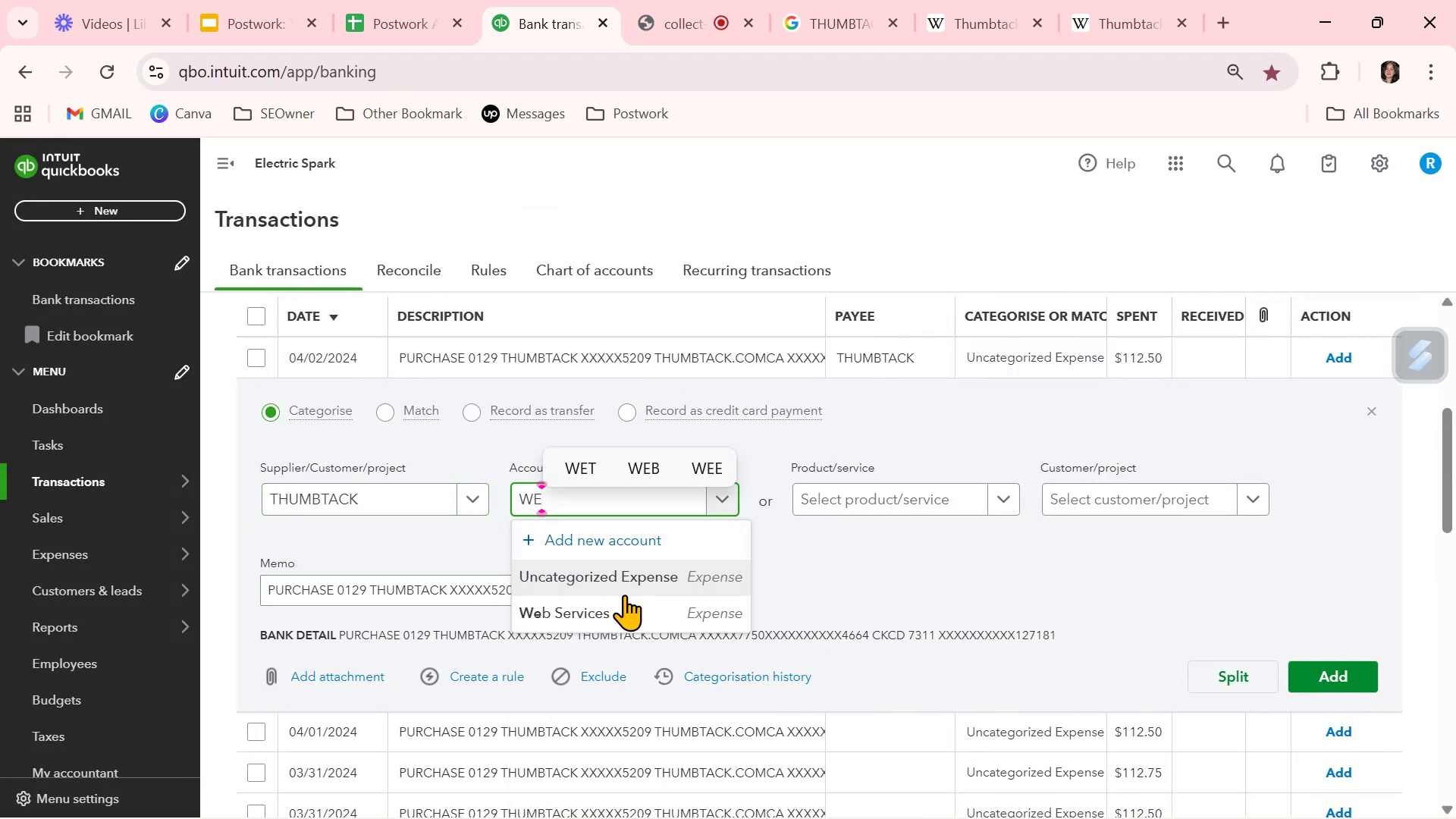 
left_click([613, 614])
 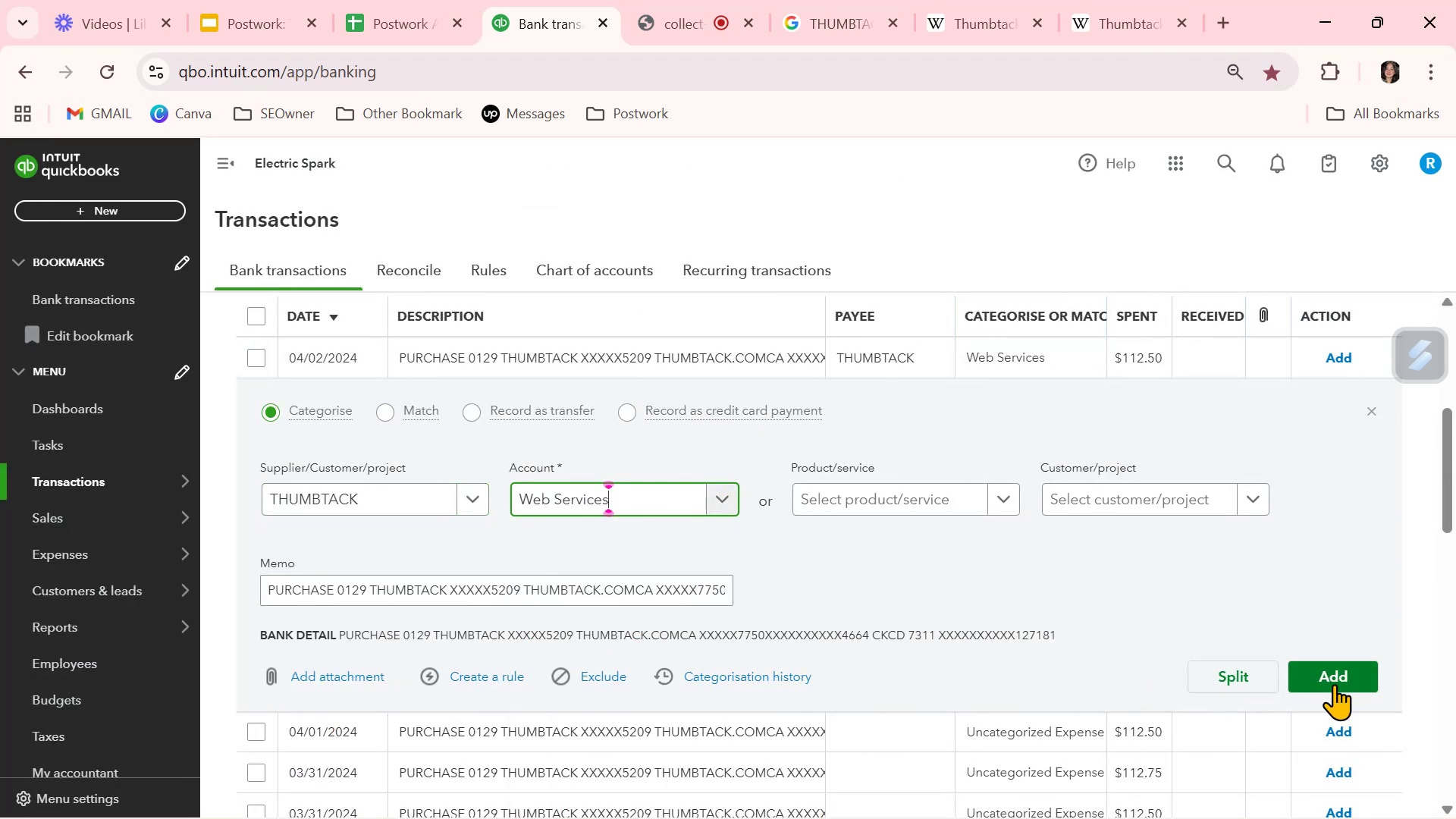 
left_click([1348, 682])
 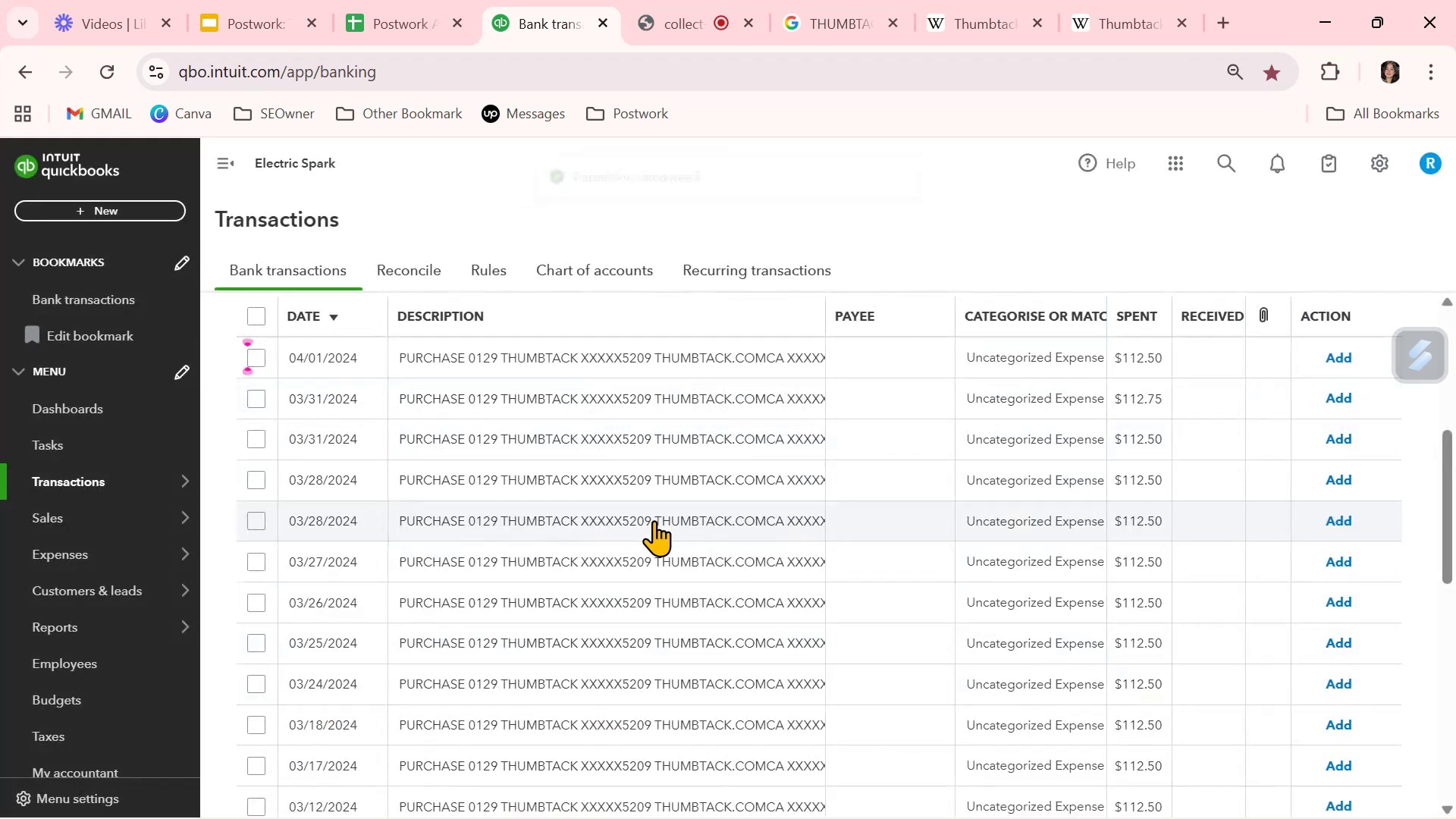 
scroll: coordinate [934, 573], scroll_direction: down, amount: 10.0
 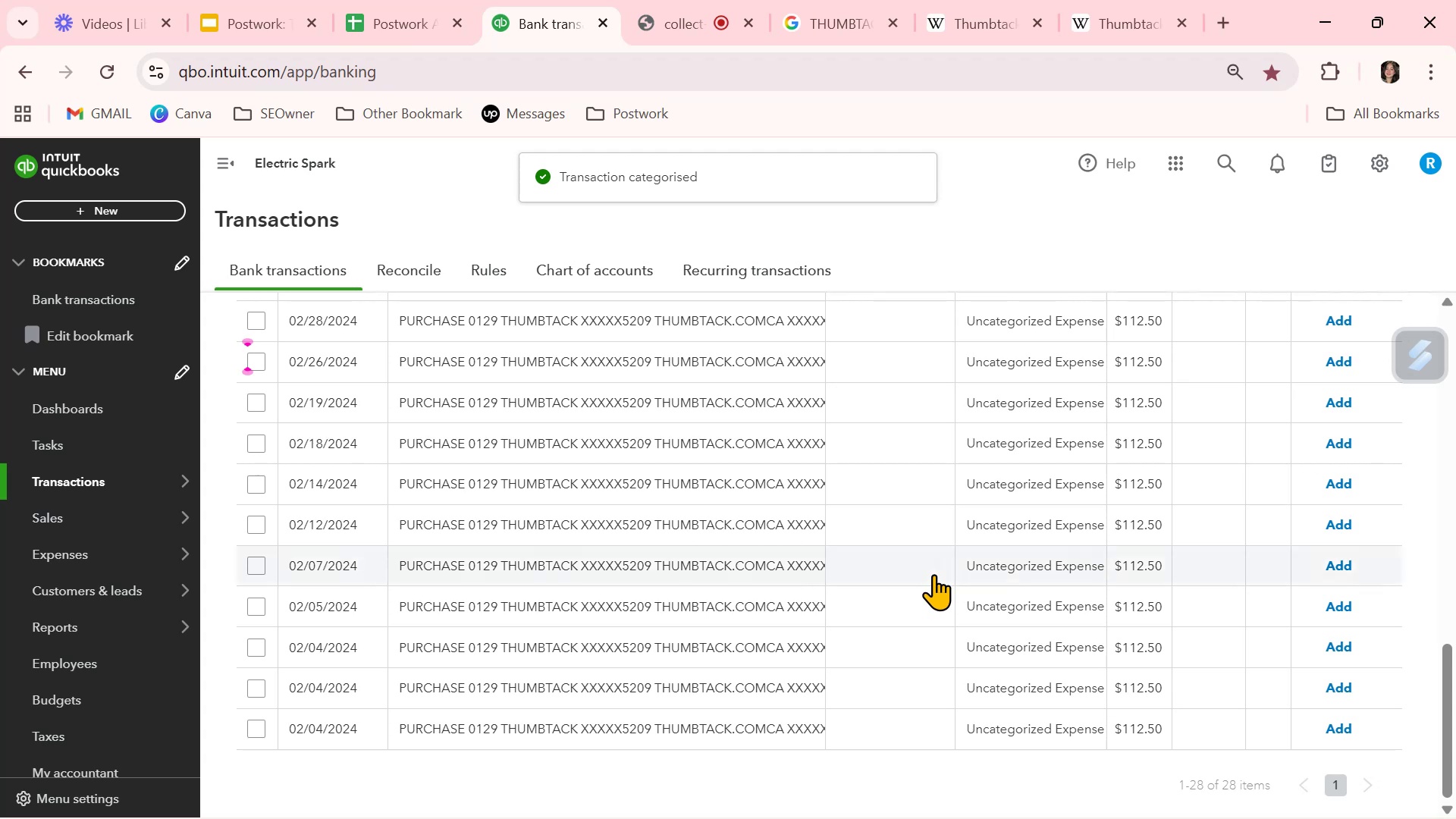 
scroll: coordinate [934, 574], scroll_direction: up, amount: 10.0
 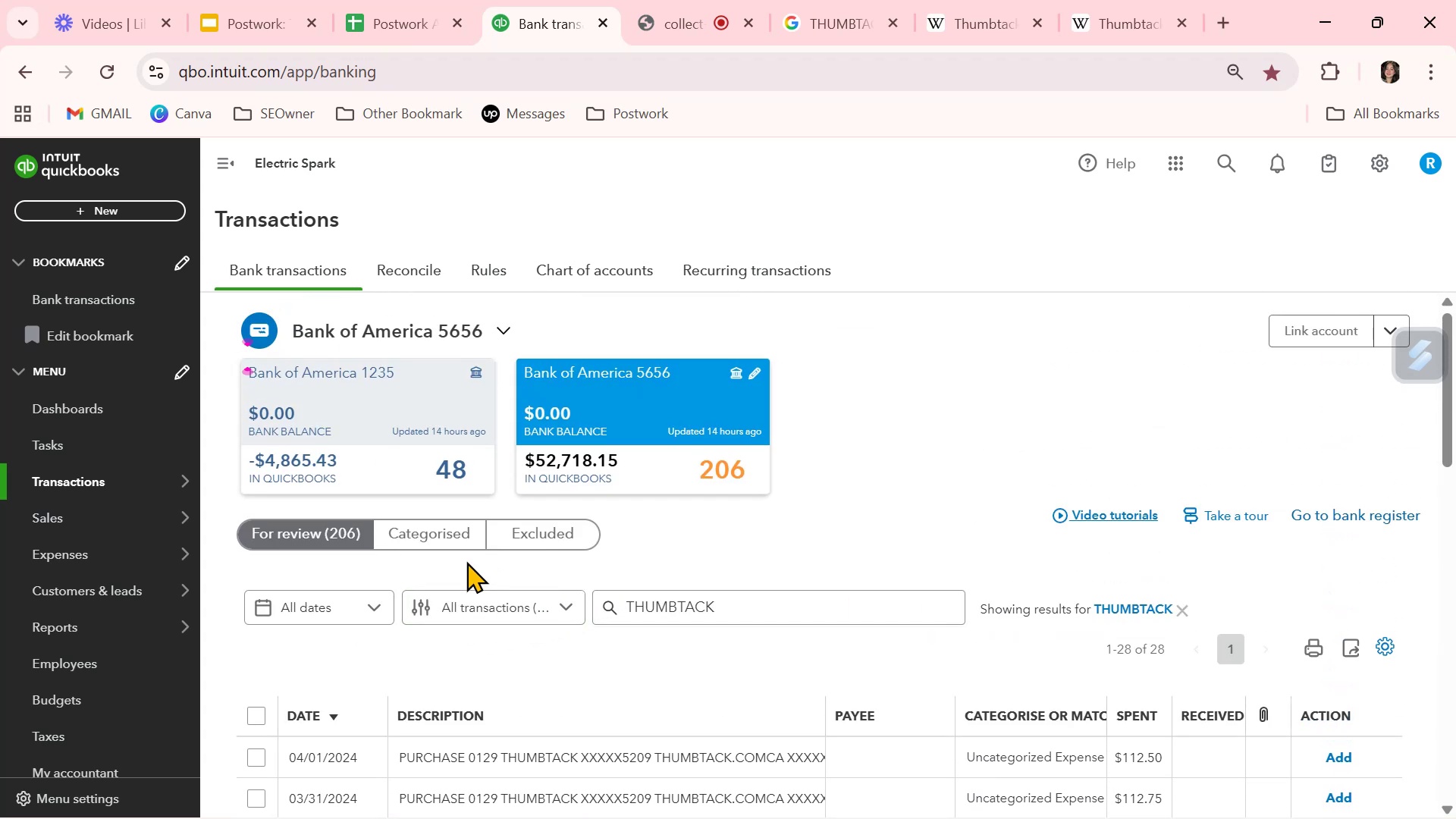 
scroll: coordinate [687, 608], scroll_direction: none, amount: 0.0
 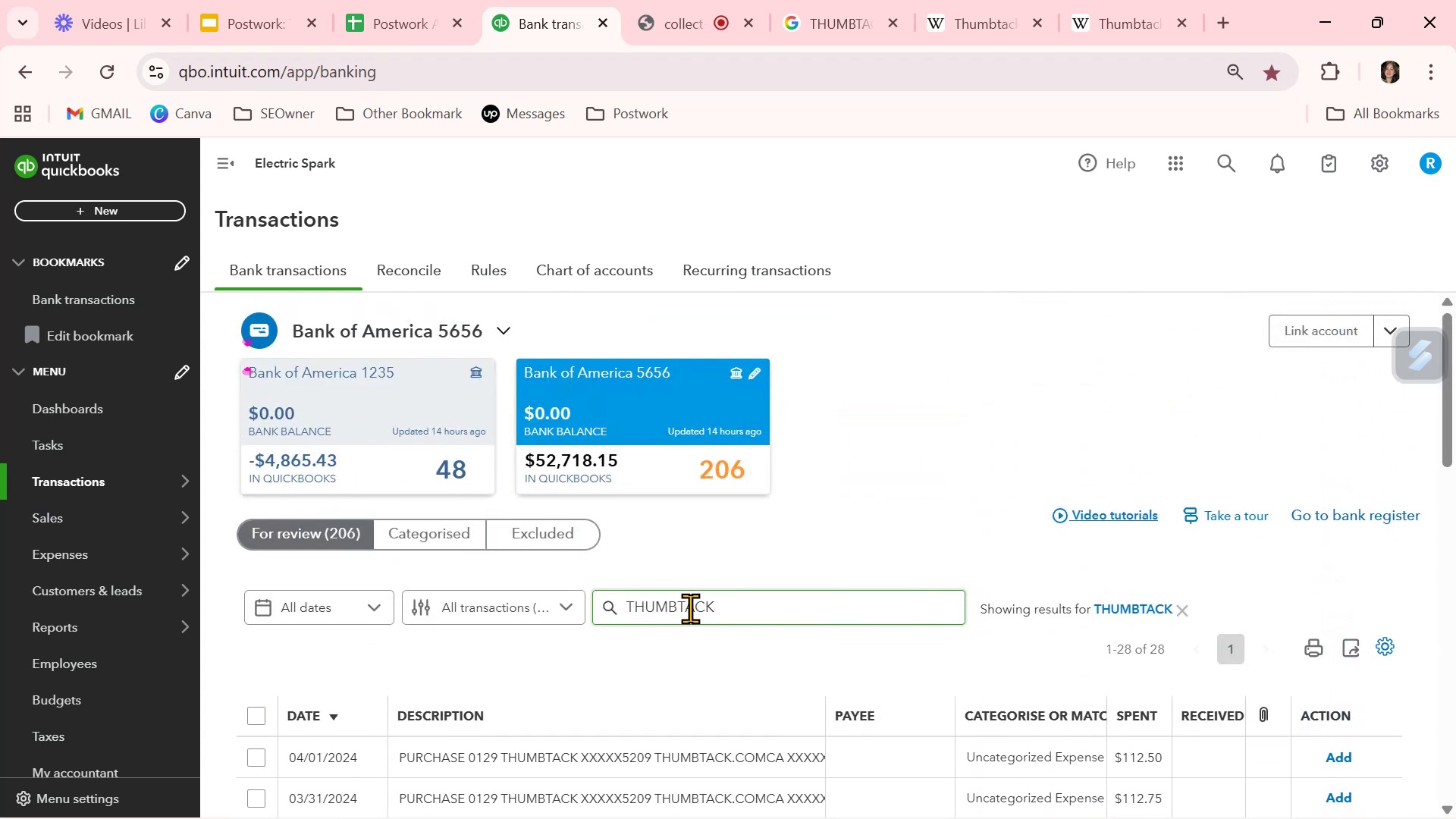 
scroll: coordinate [690, 608], scroll_direction: down, amount: 3.0
 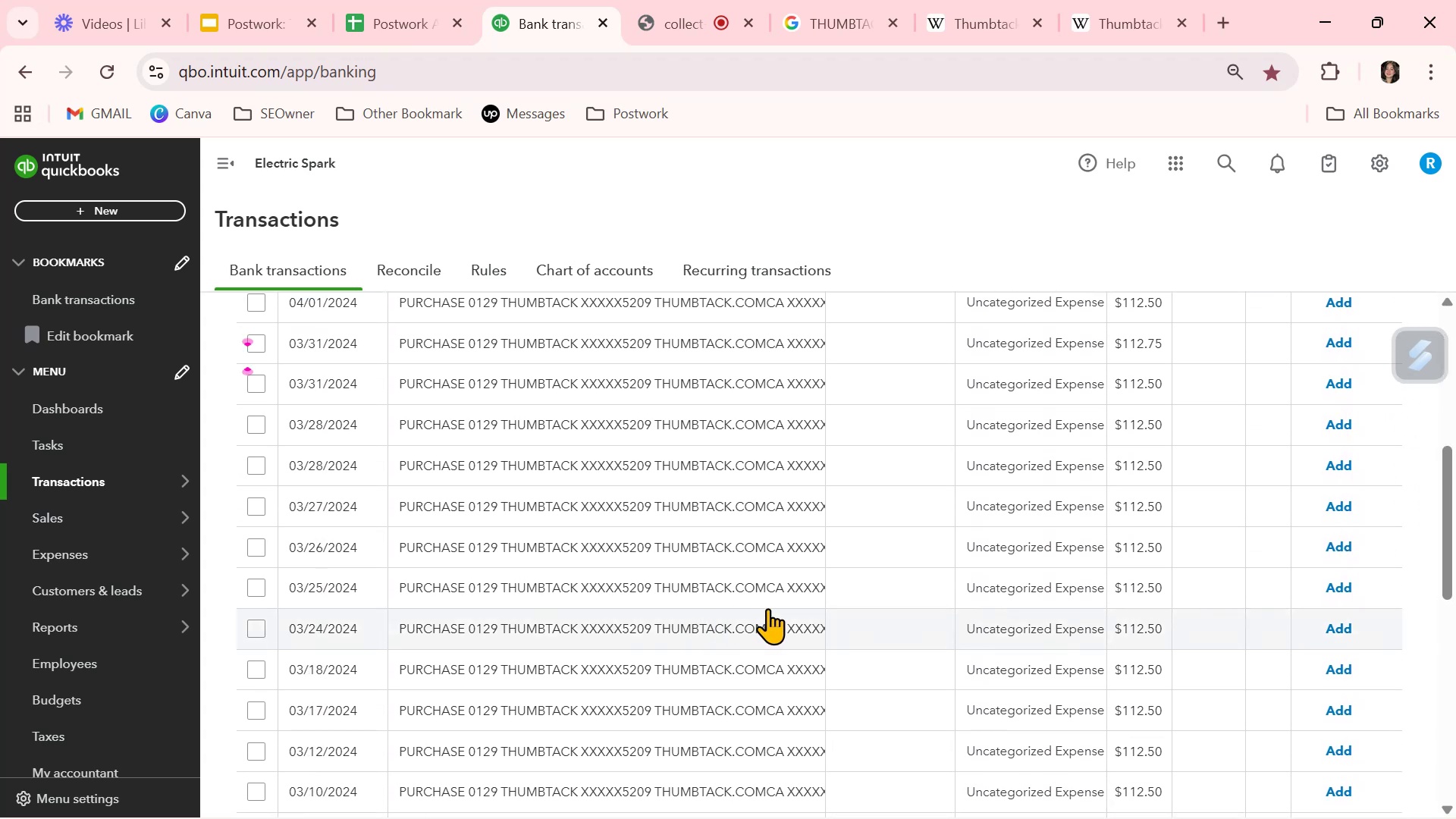 
scroll: coordinate [515, 582], scroll_direction: up, amount: 2.0
 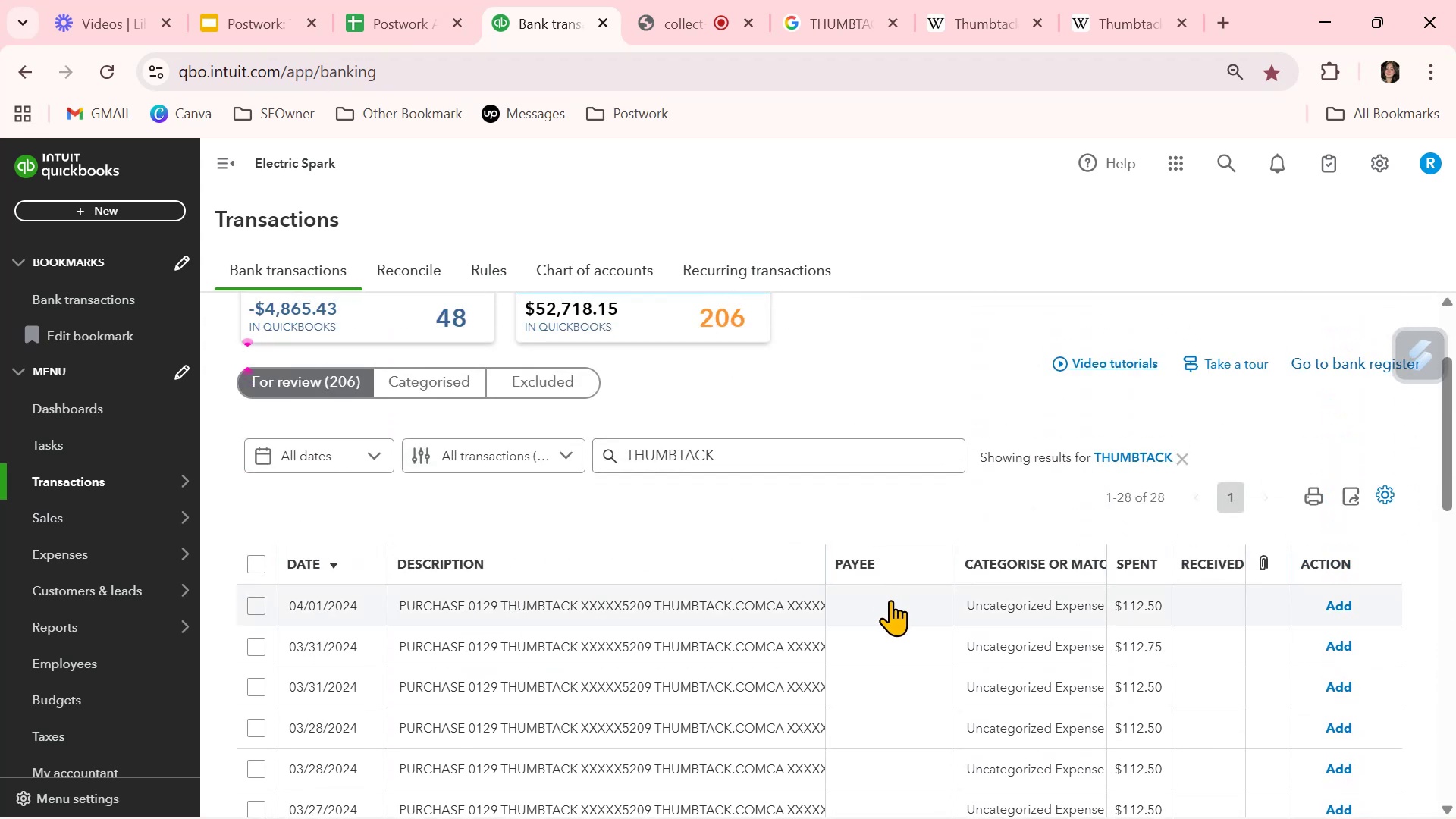 
left_click([892, 604])
 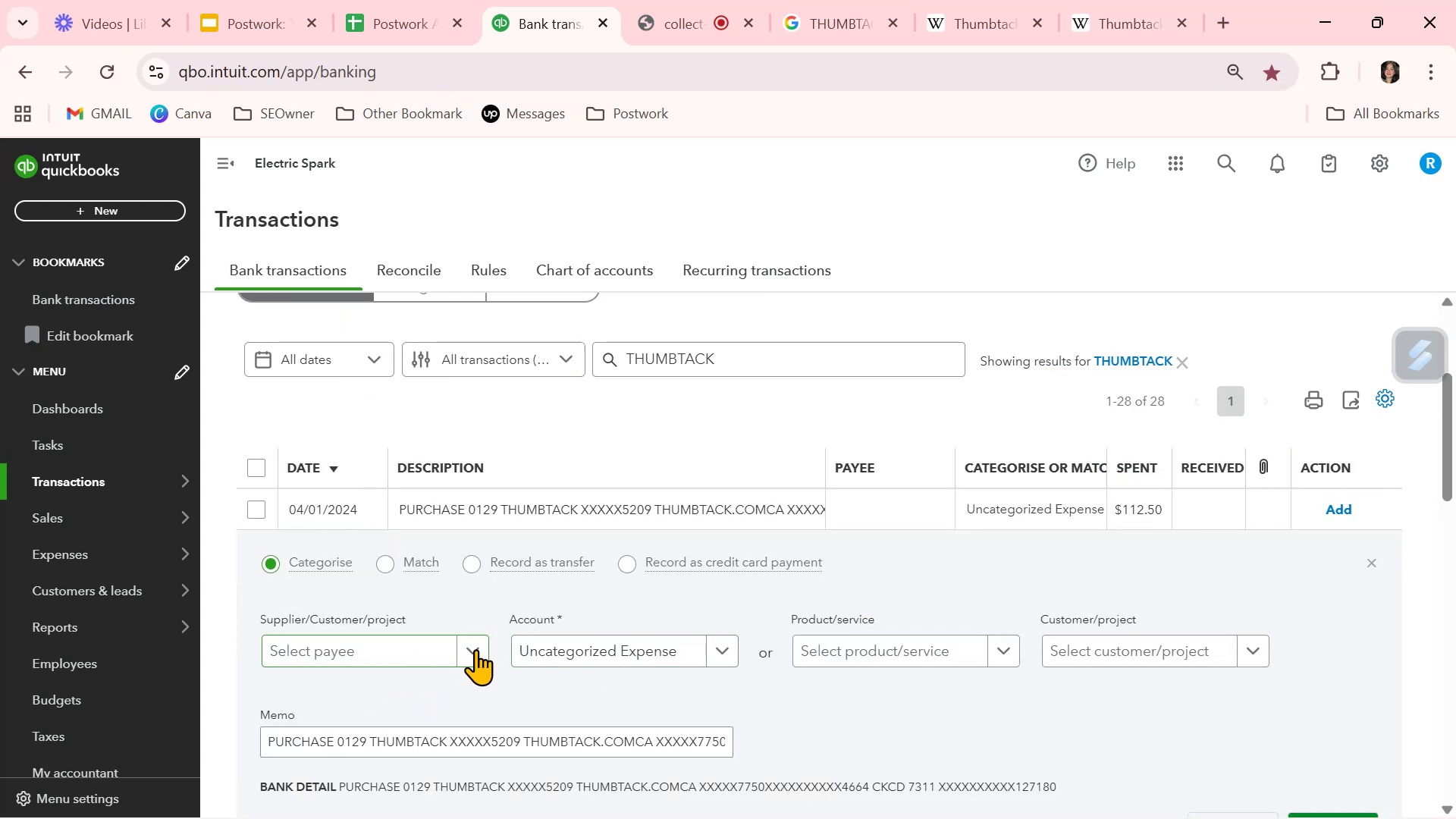 
left_click([475, 649])
 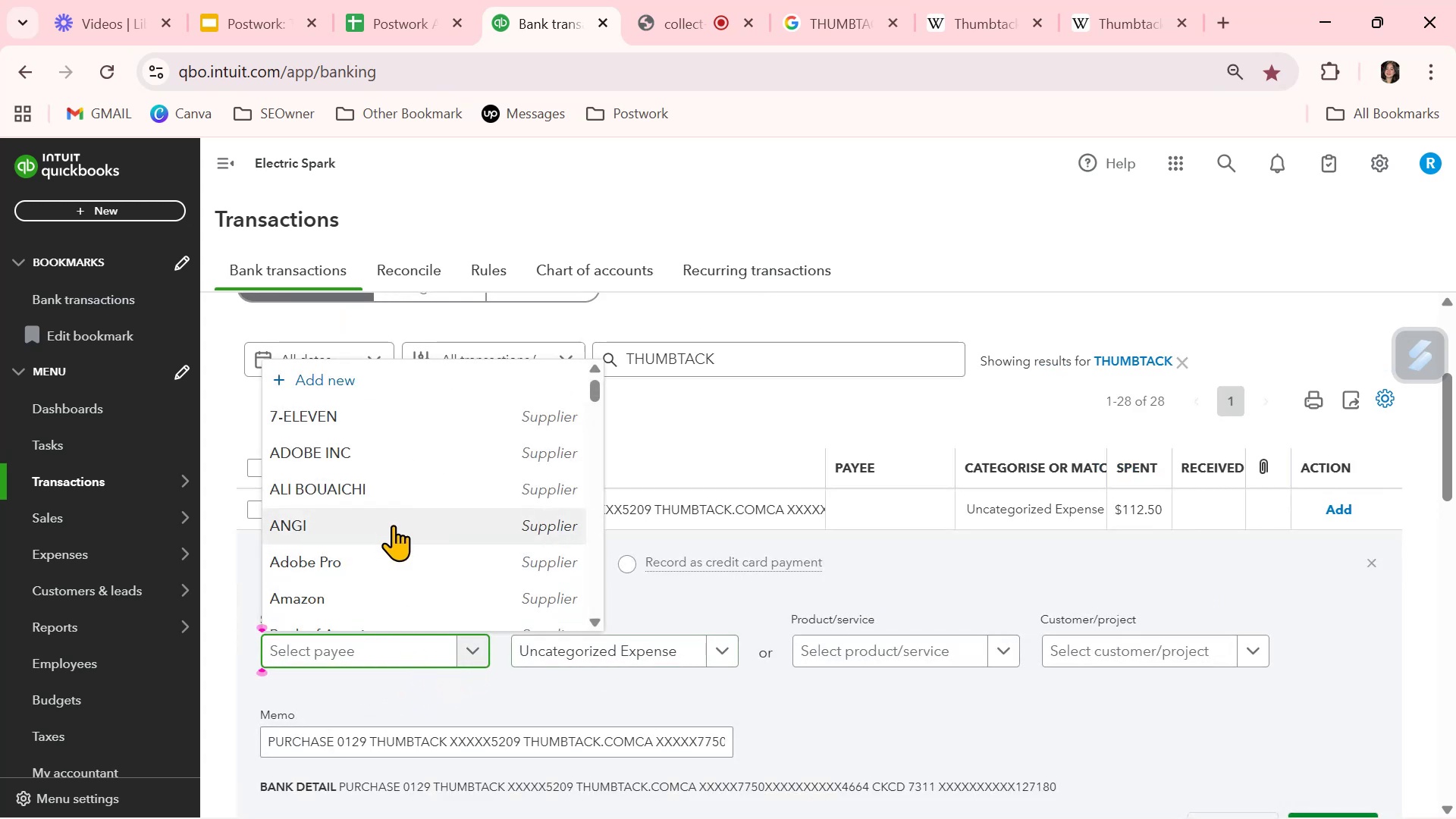 
type(TH)
 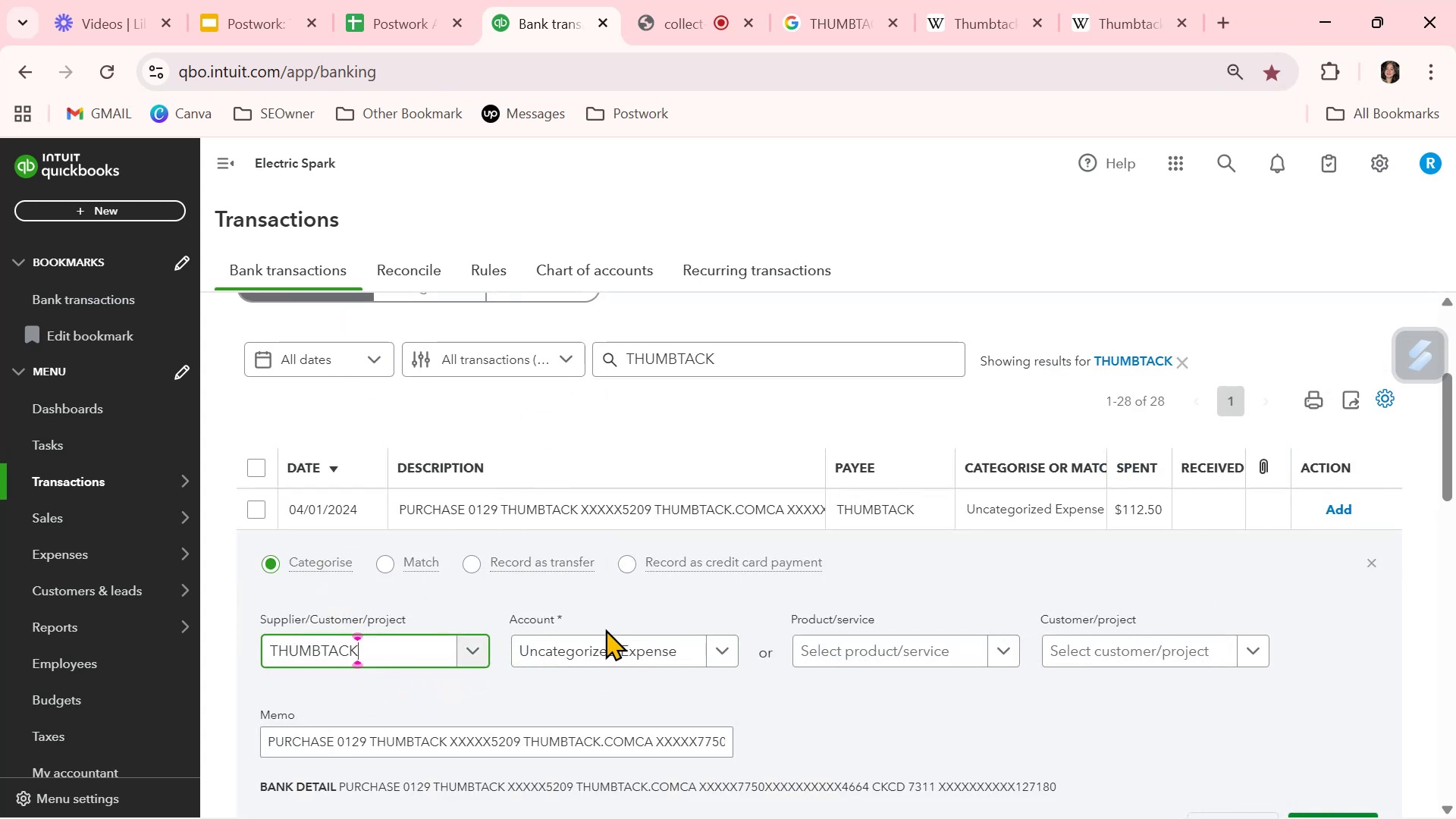 
left_click([726, 649])
 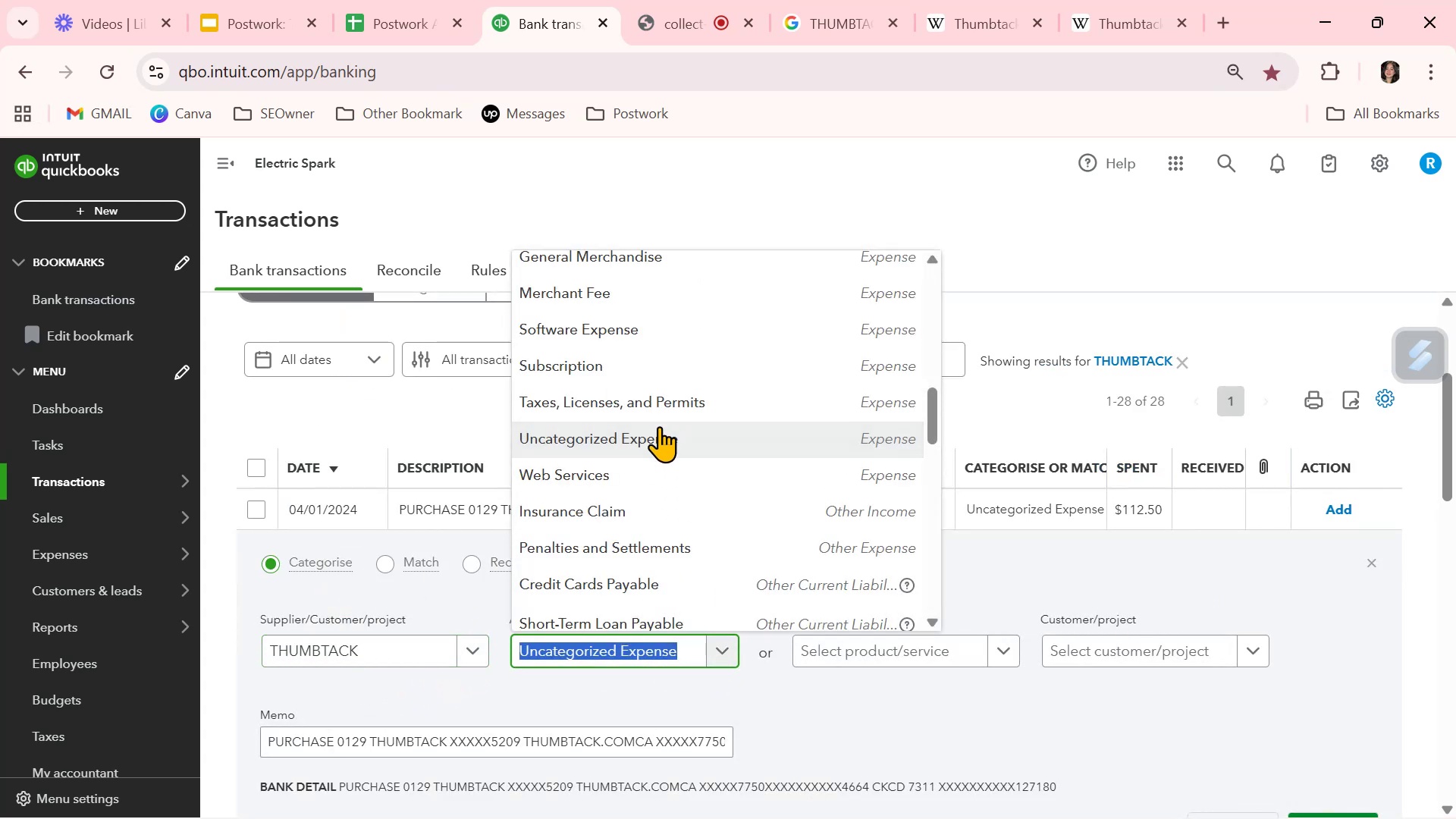 
left_click([621, 472])
 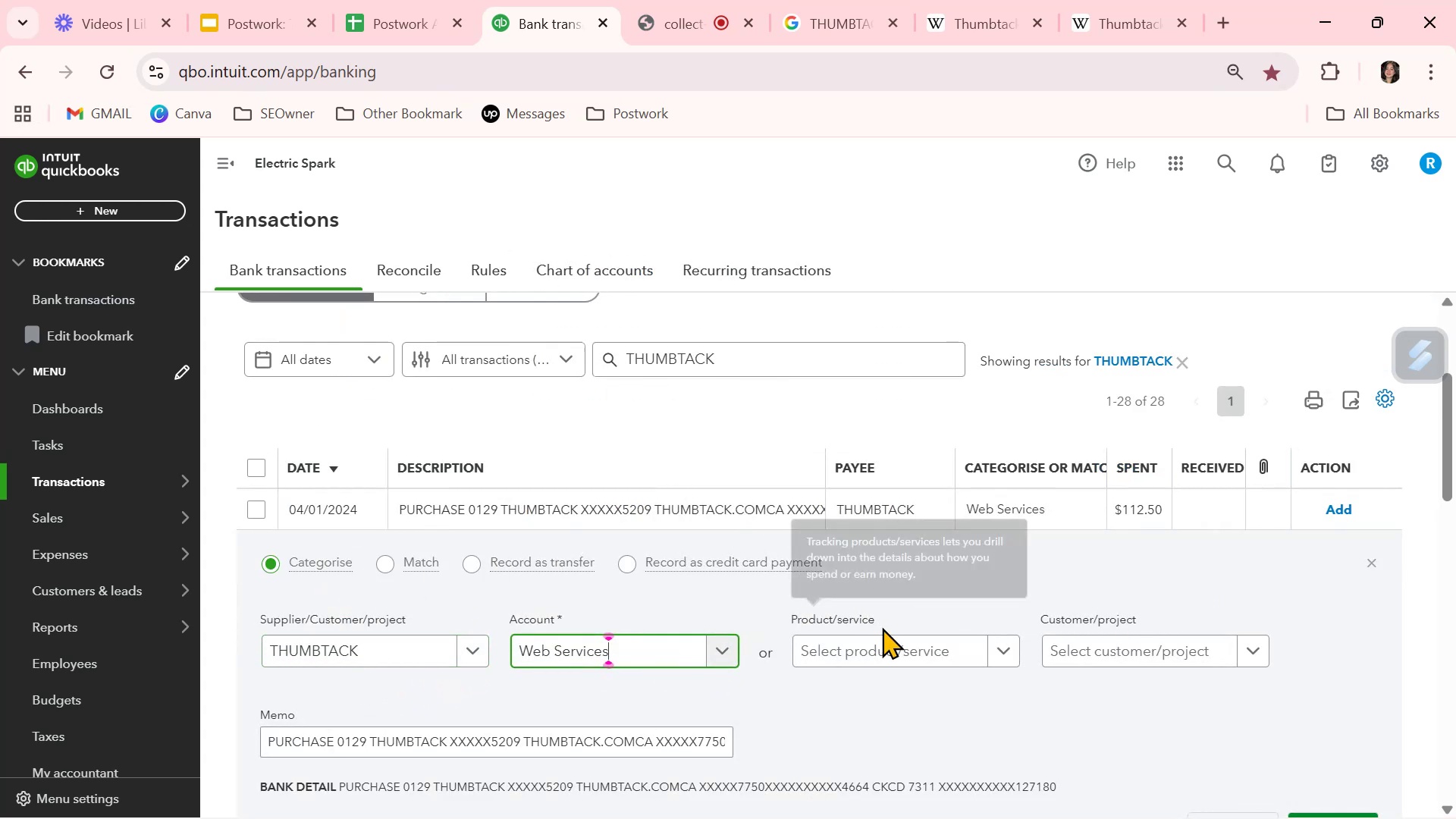 
scroll: coordinate [886, 629], scroll_direction: down, amount: 2.0
 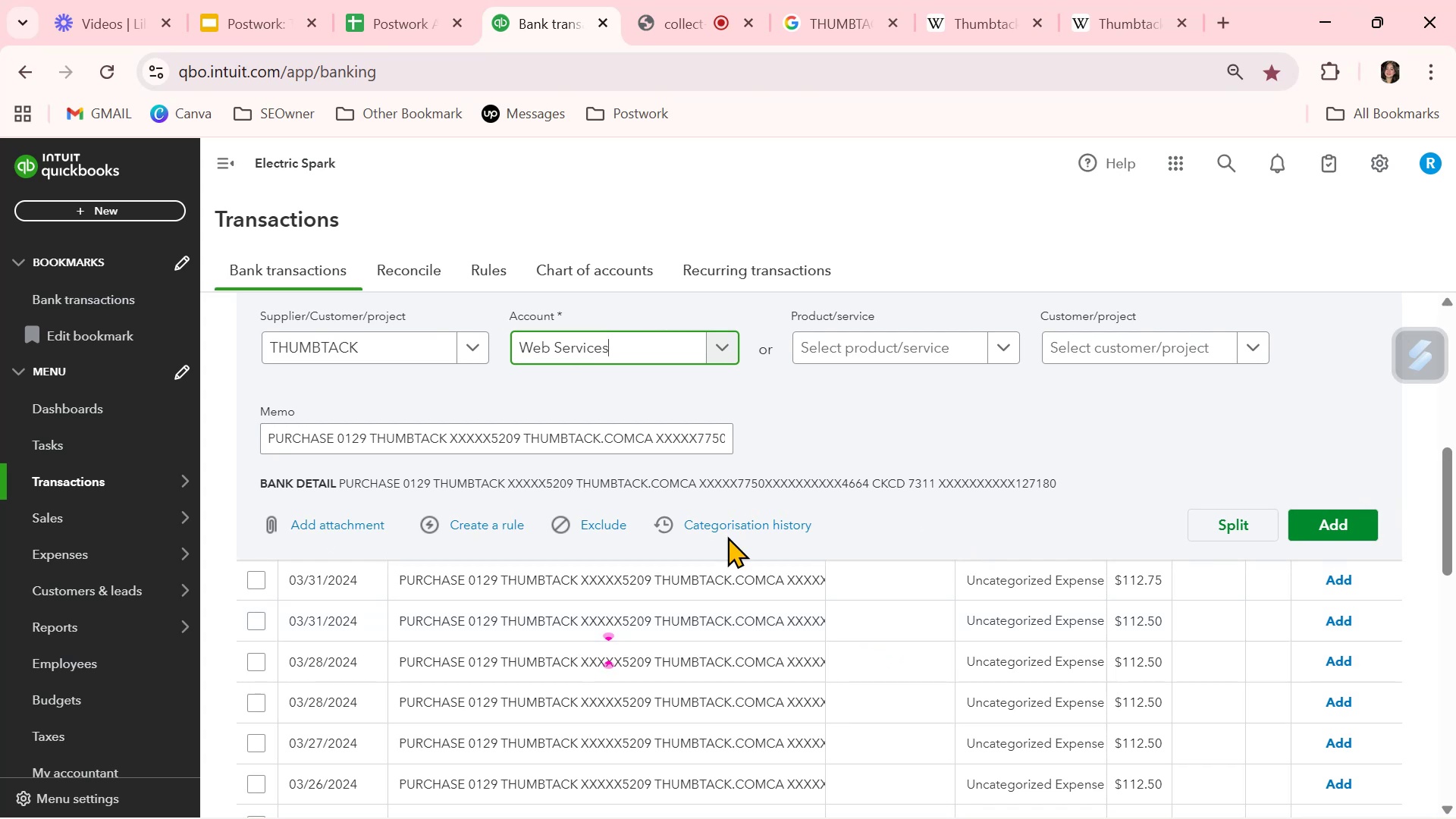 
left_click([499, 526])
 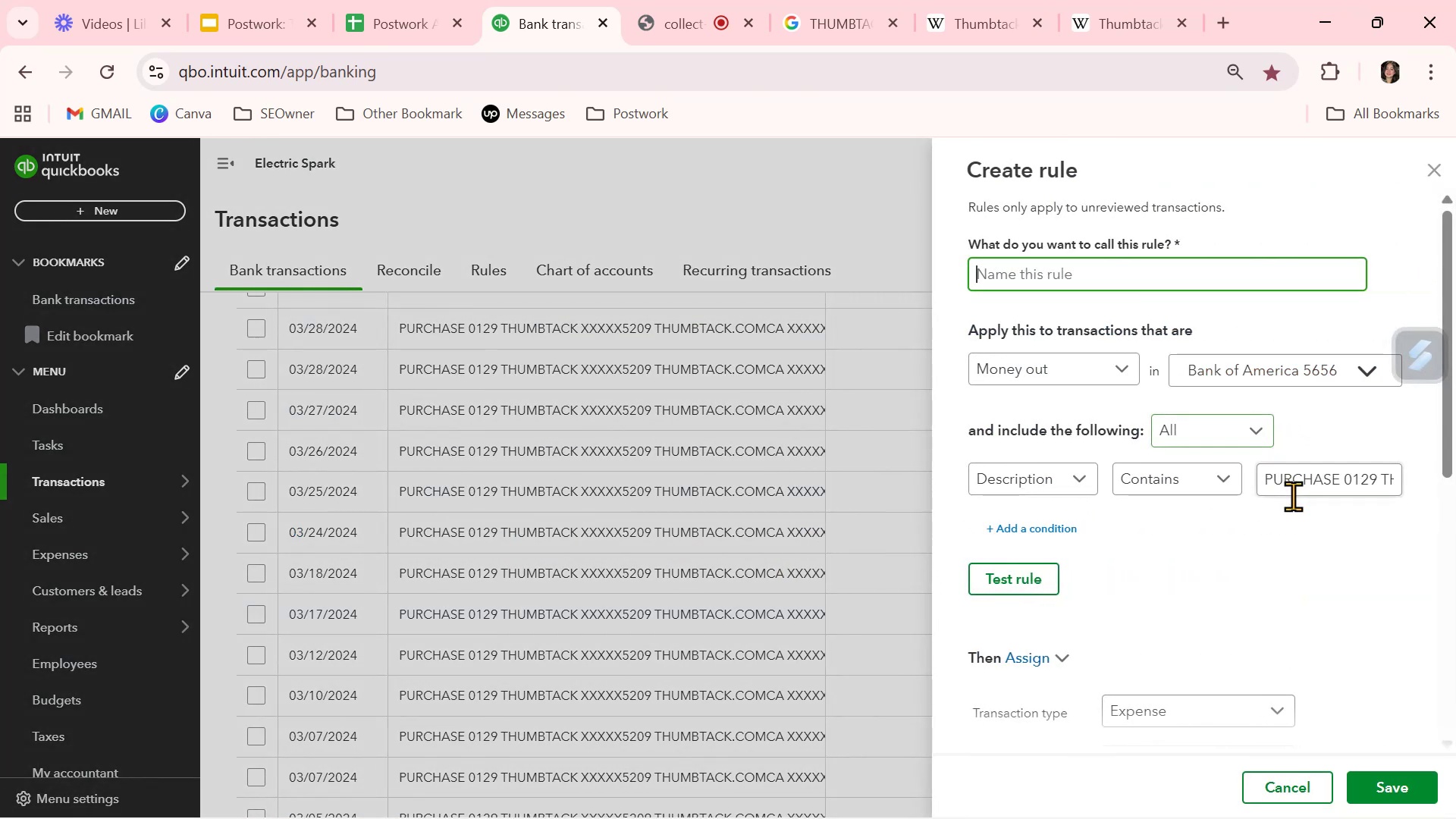 
left_click([1340, 476])
 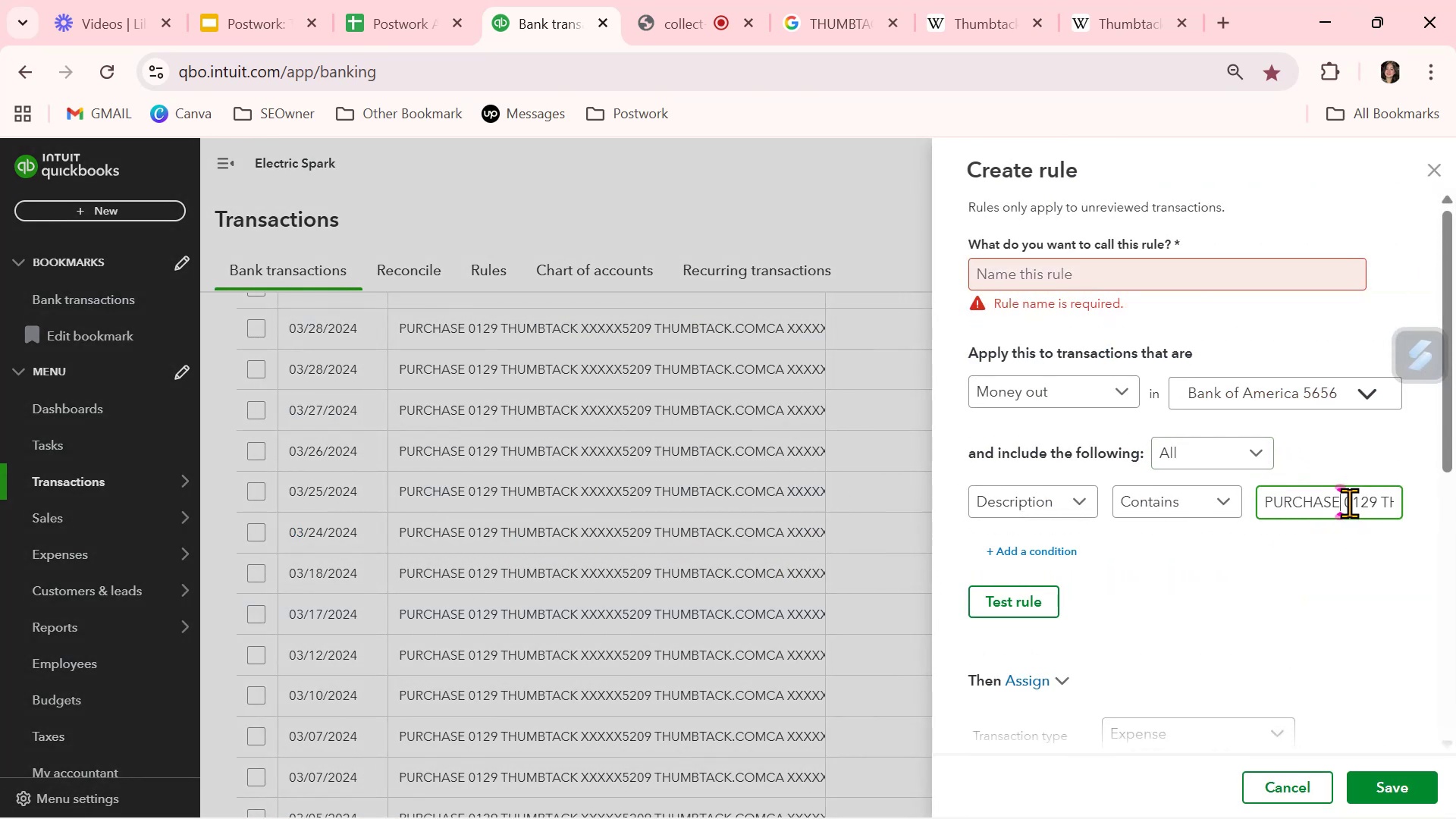 
left_click([1086, 274])
 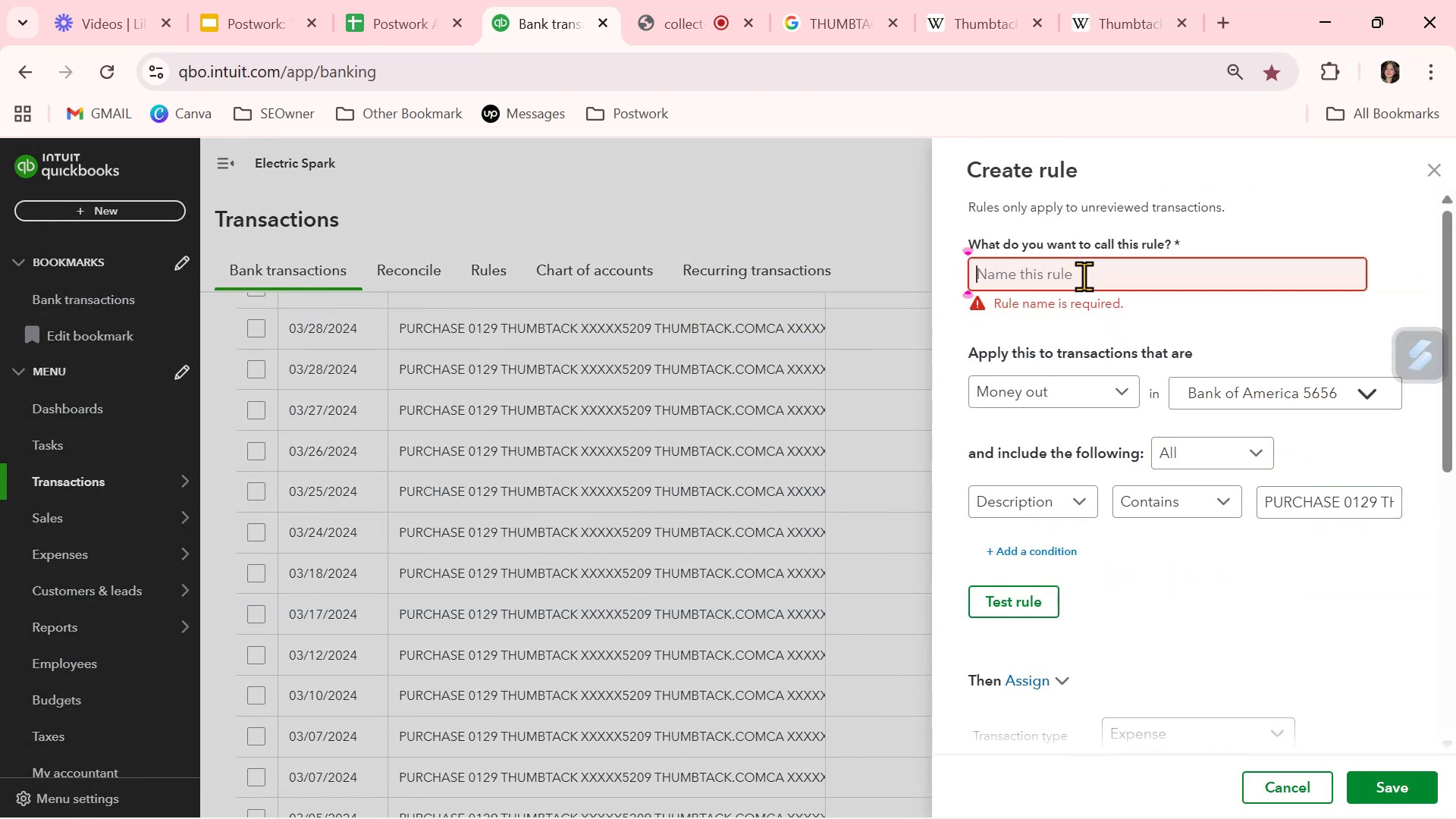 
type(THUMBTACK)
 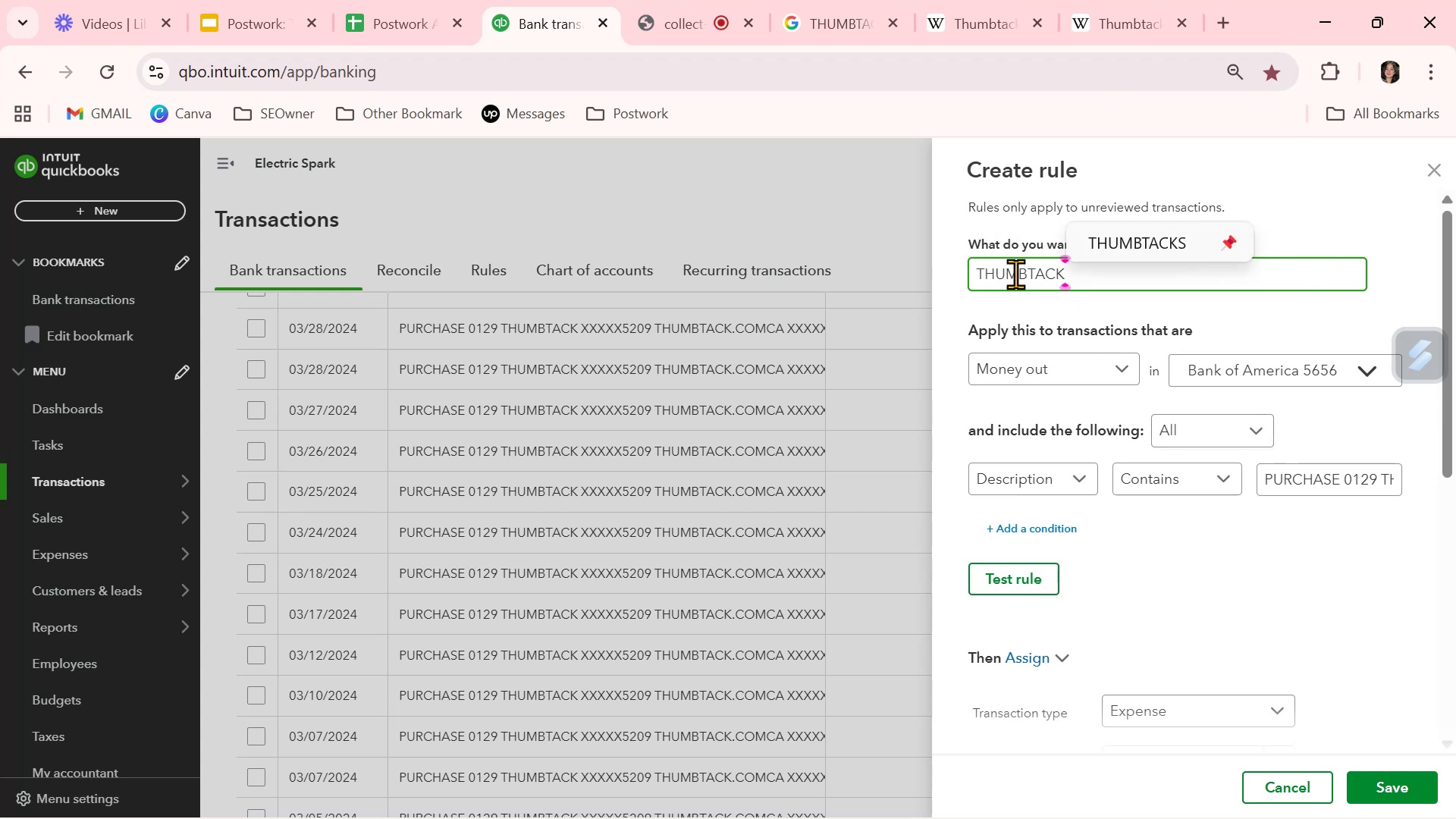 
double_click([1002, 269])
 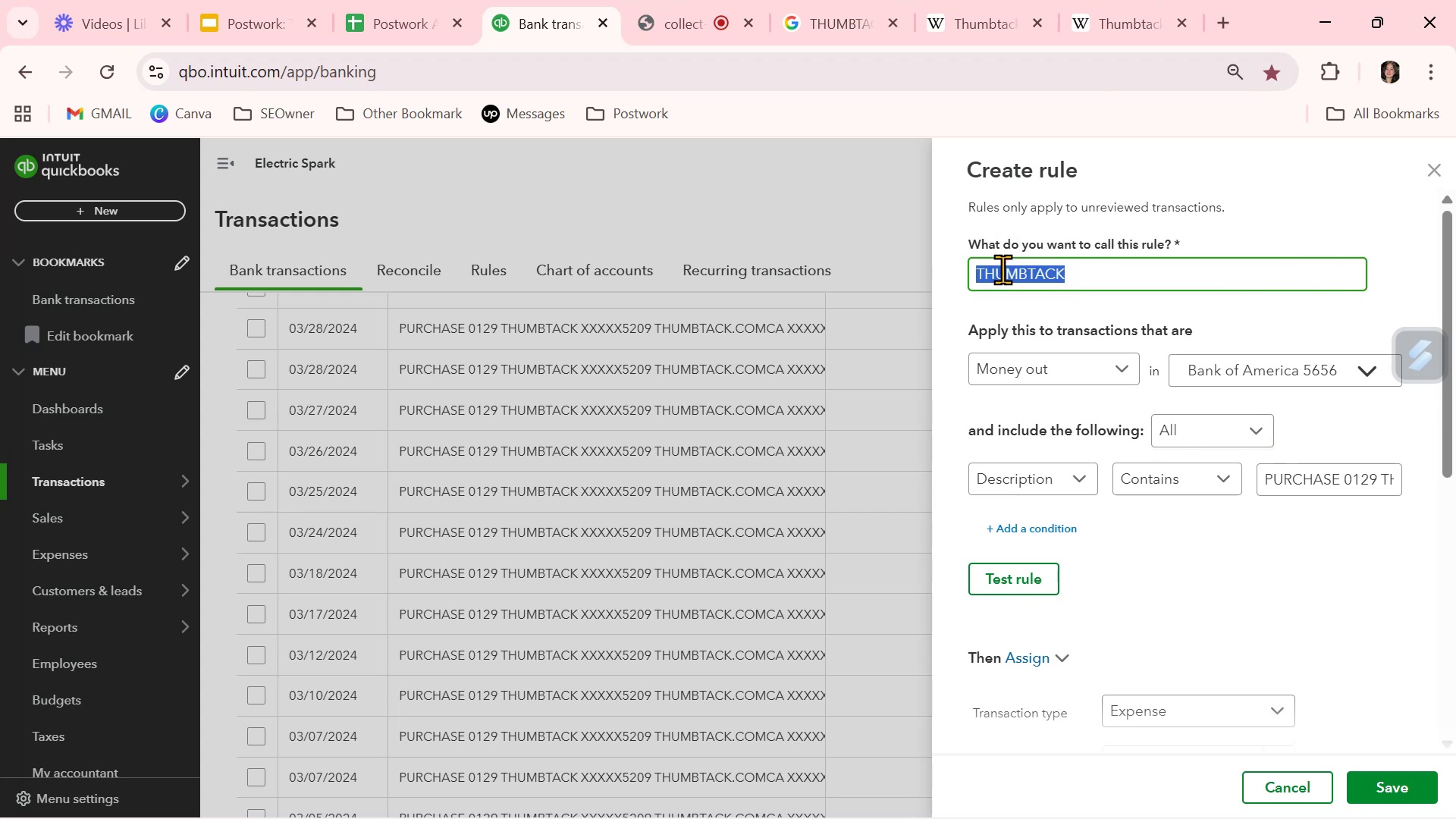 
key(Control+ControlLeft)
 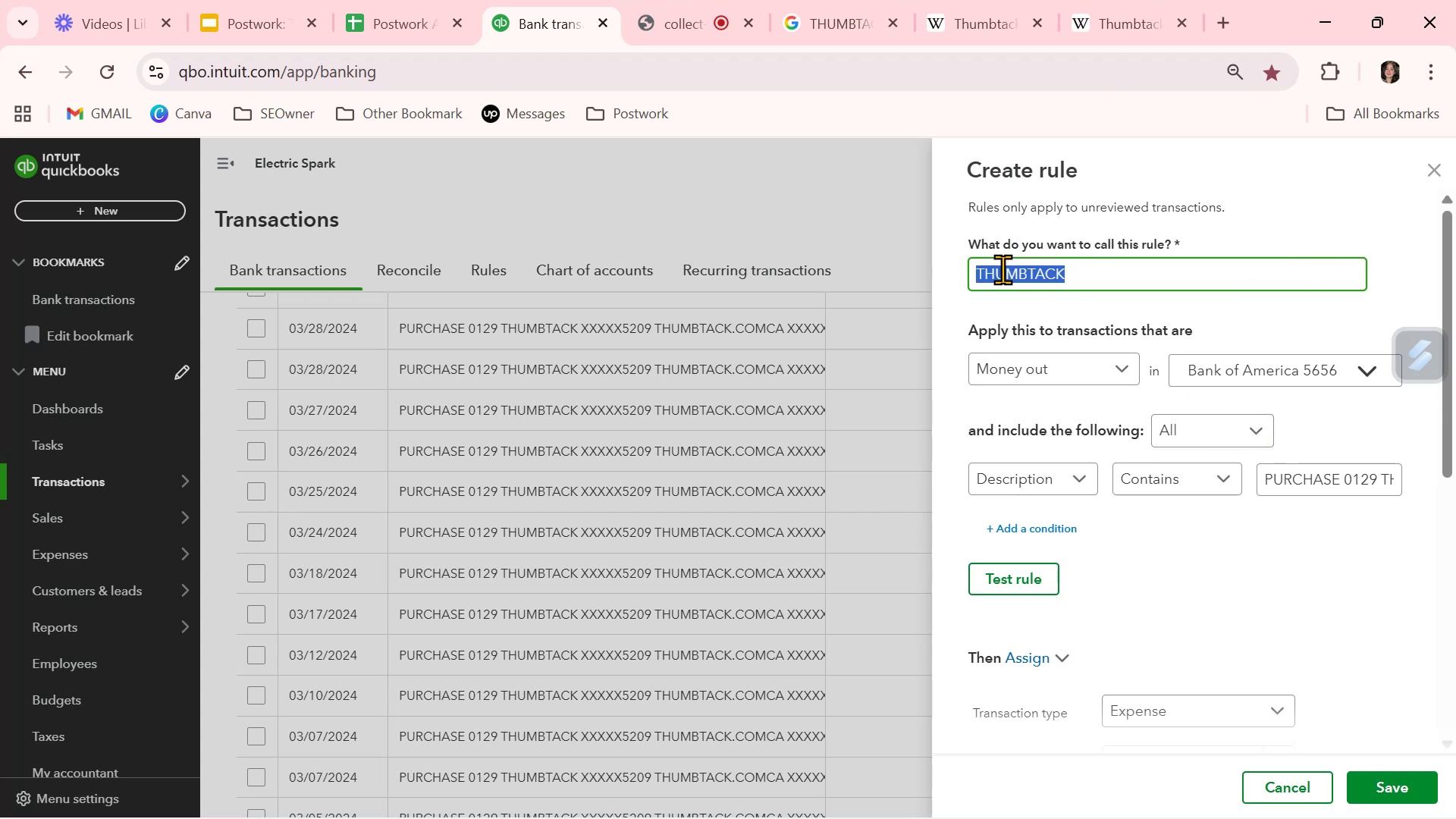 
key(Control+C)
 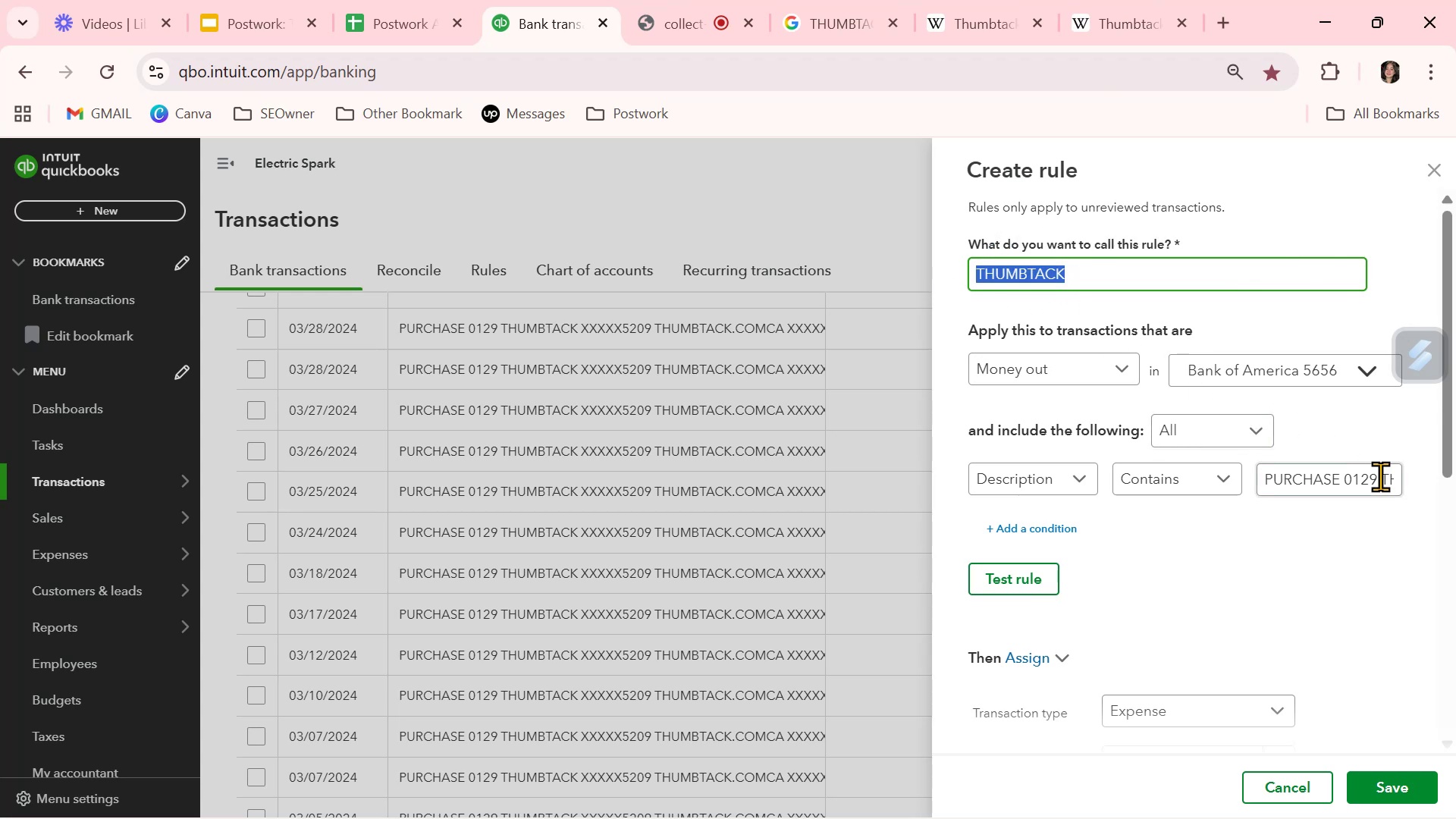 
left_click([1370, 471])
 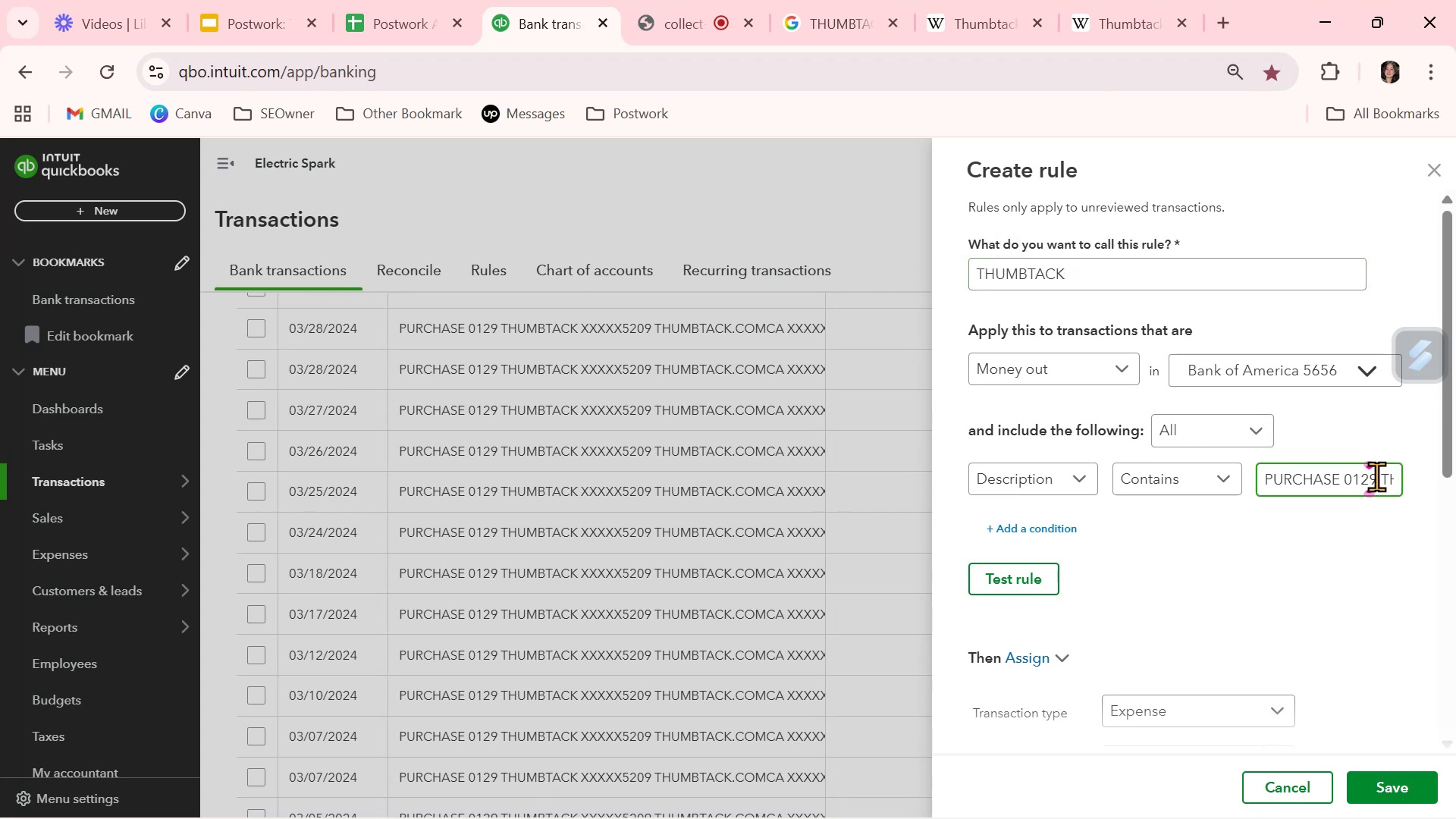 
left_click_drag(start_coordinate=[1378, 478], to_coordinate=[1345, 481])
 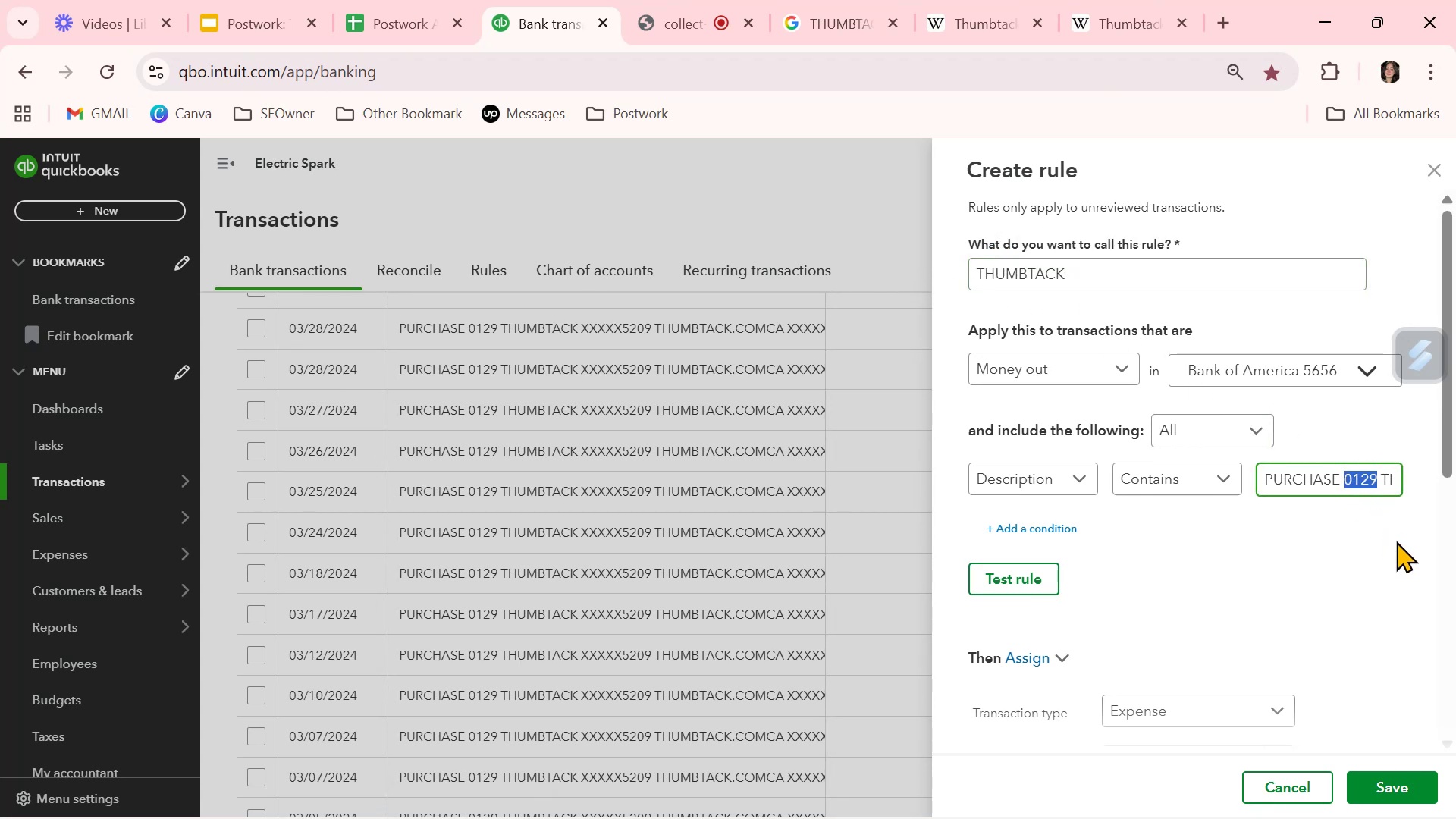 
key(Backspace)
 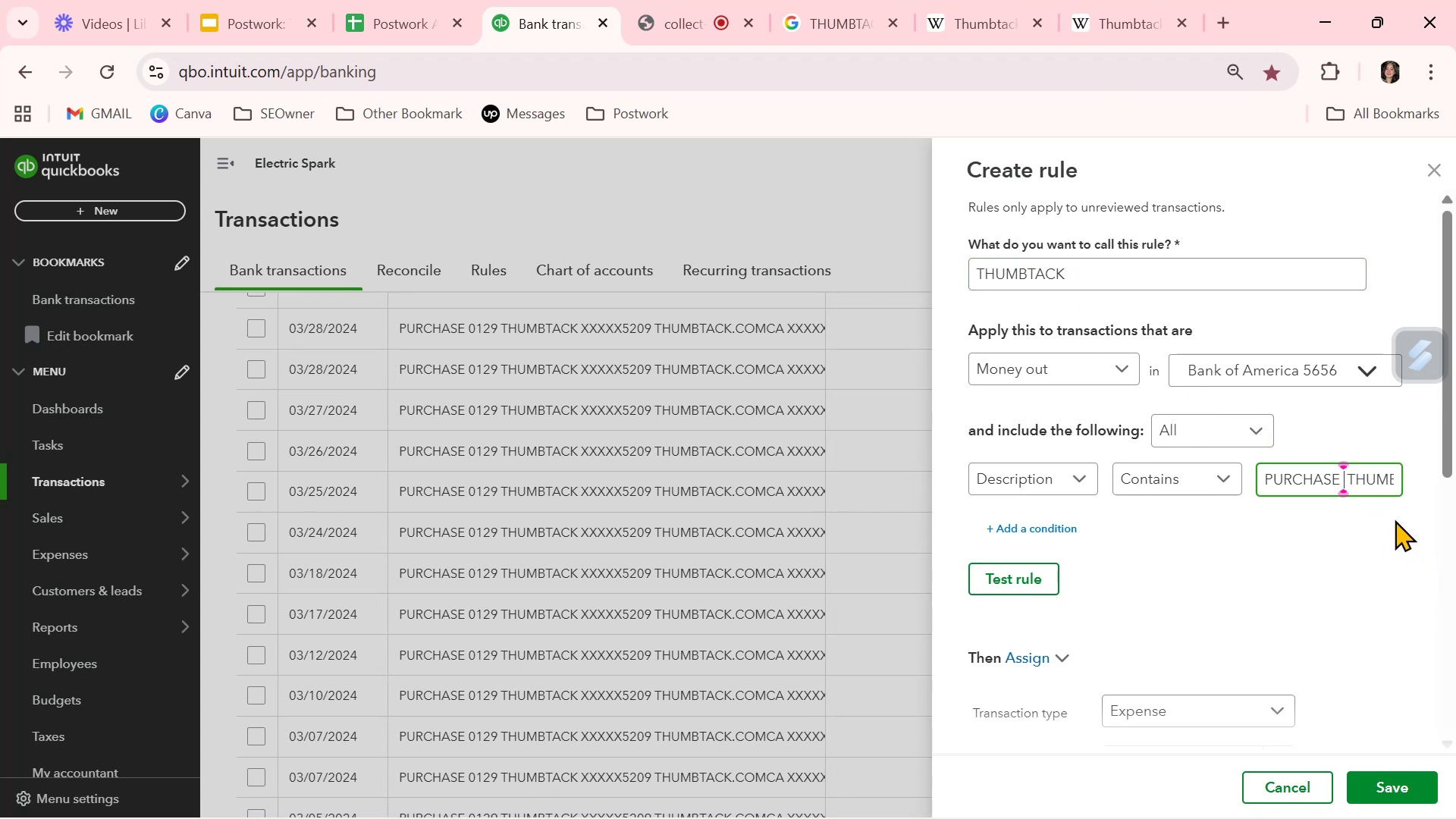 
key(Backspace)
 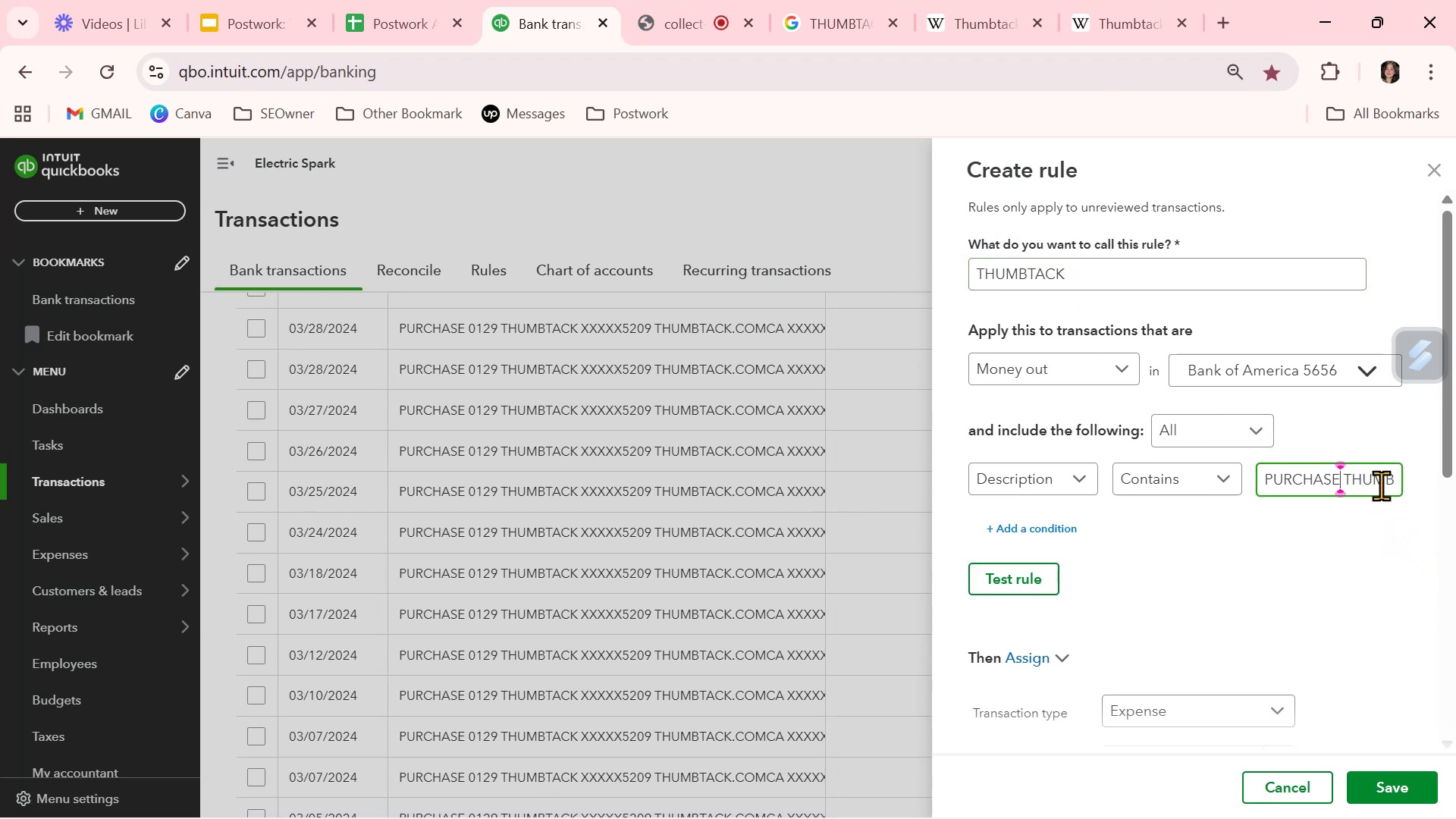 
left_click([1389, 478])
 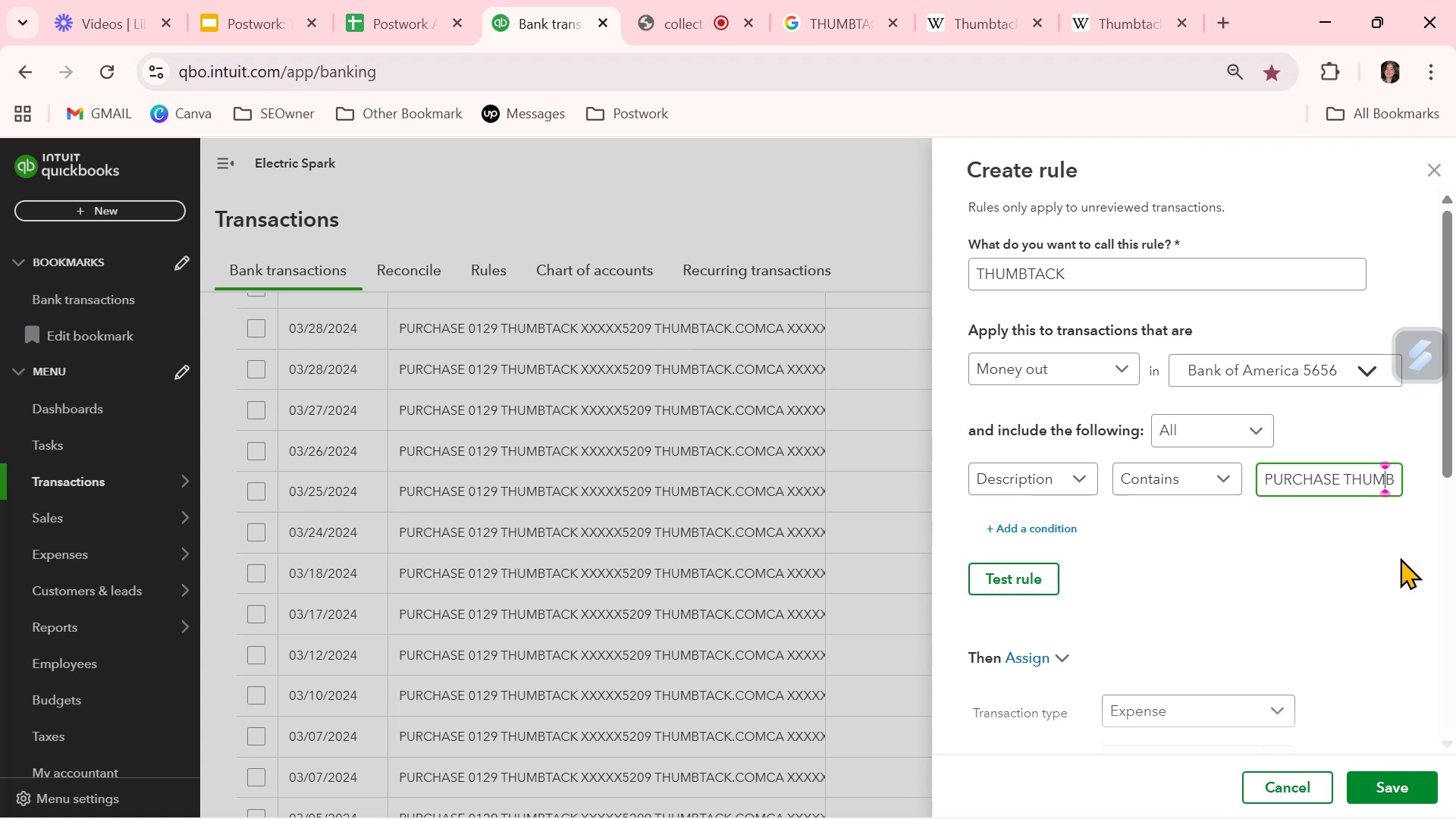 
hold_key(key=ArrowRight, duration=1.51)
 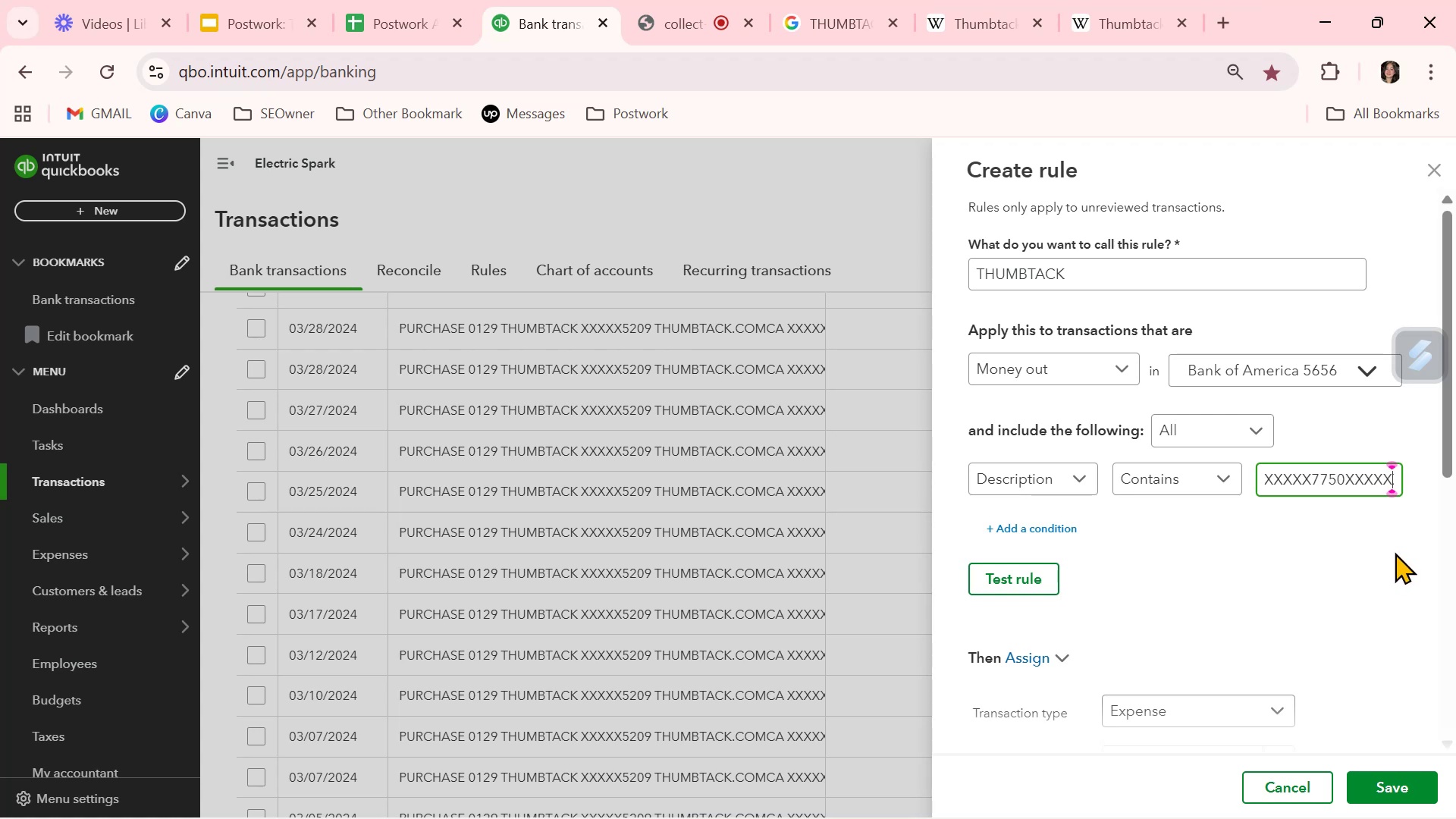 
hold_key(key=ArrowRight, duration=1.51)
 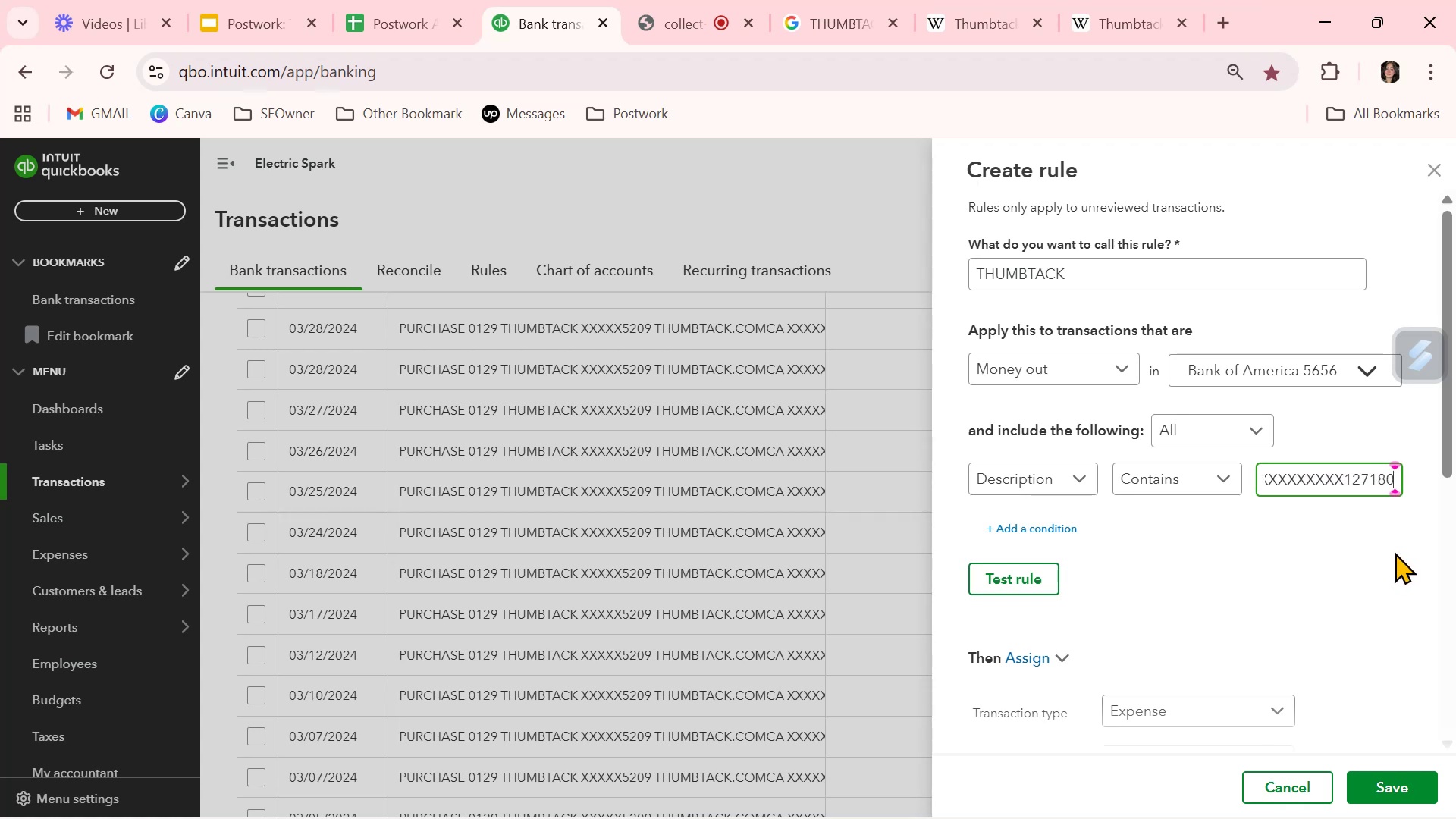 
hold_key(key=ArrowRight, duration=0.71)
 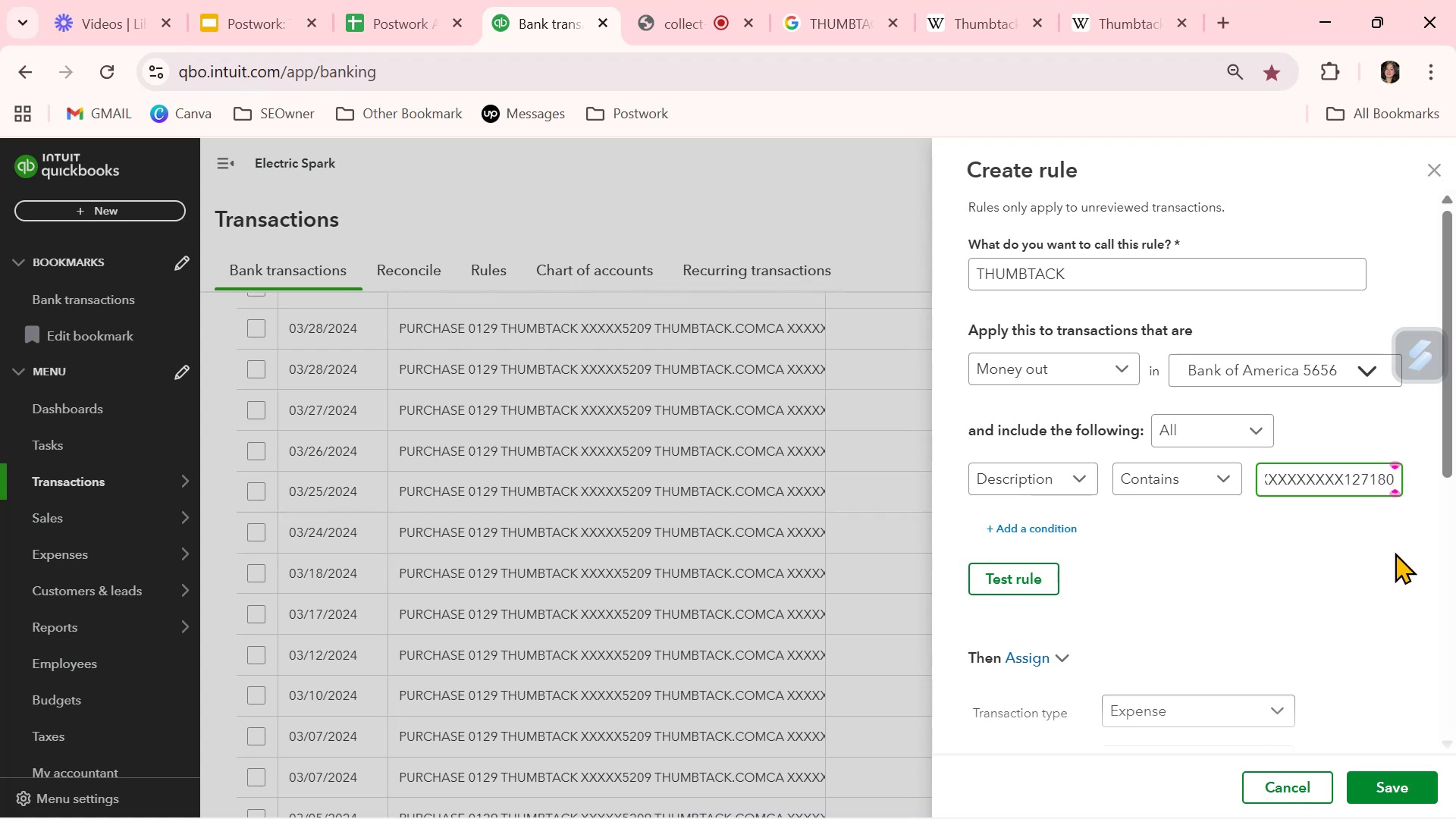 
hold_key(key=Backspace, duration=1.52)
 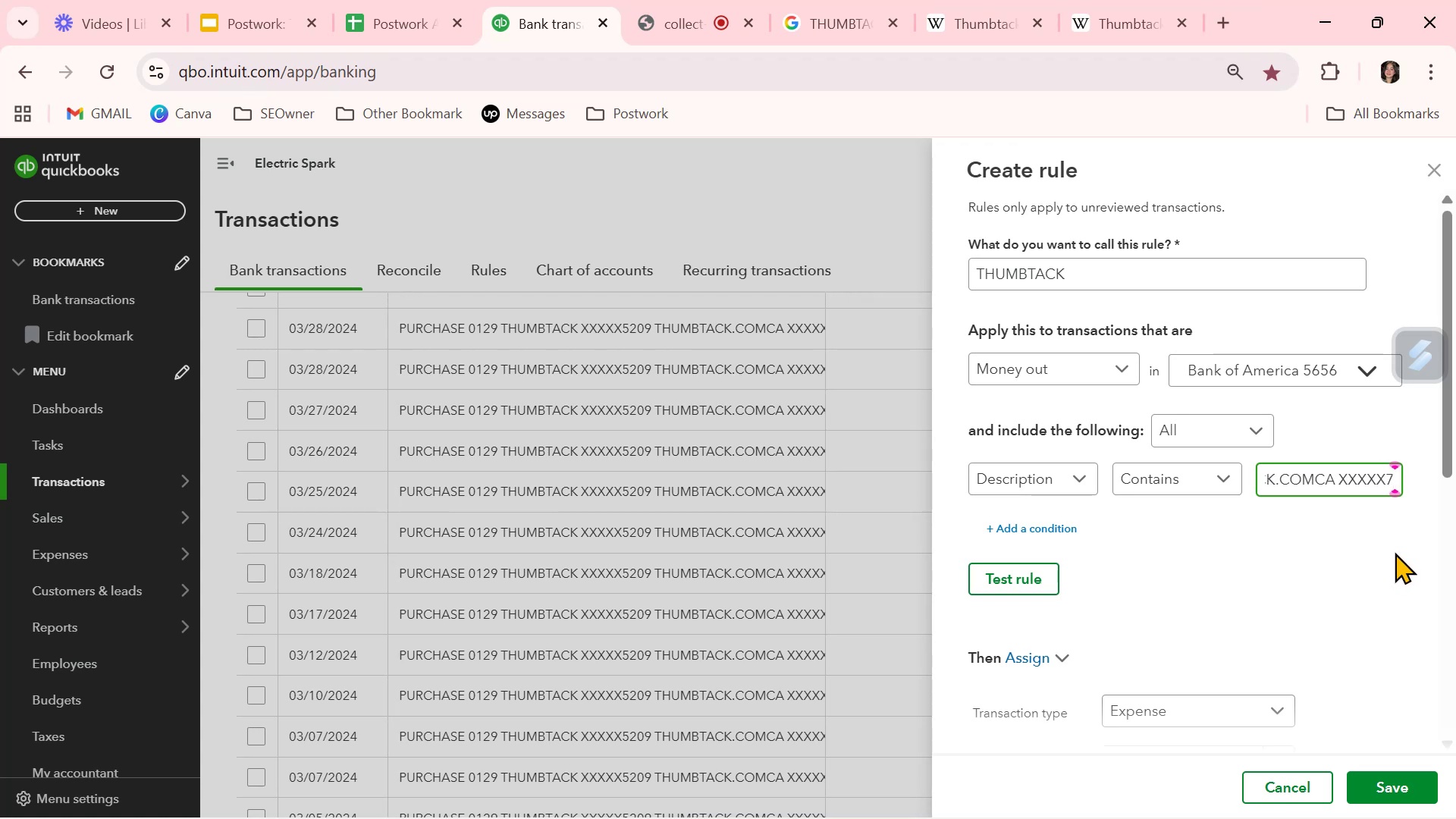 
hold_key(key=Backspace, duration=0.98)
 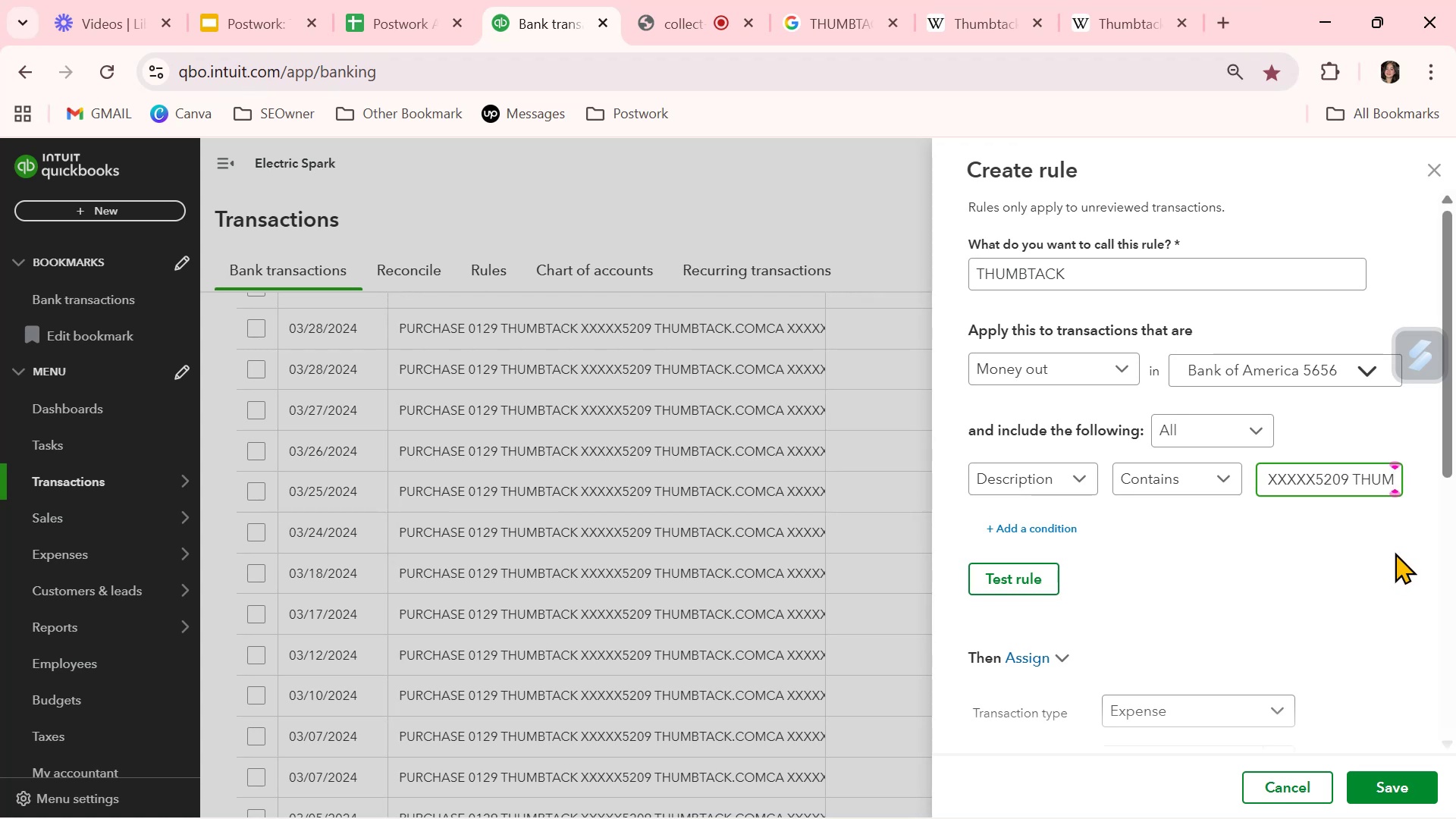 
hold_key(key=Backspace, duration=0.89)
 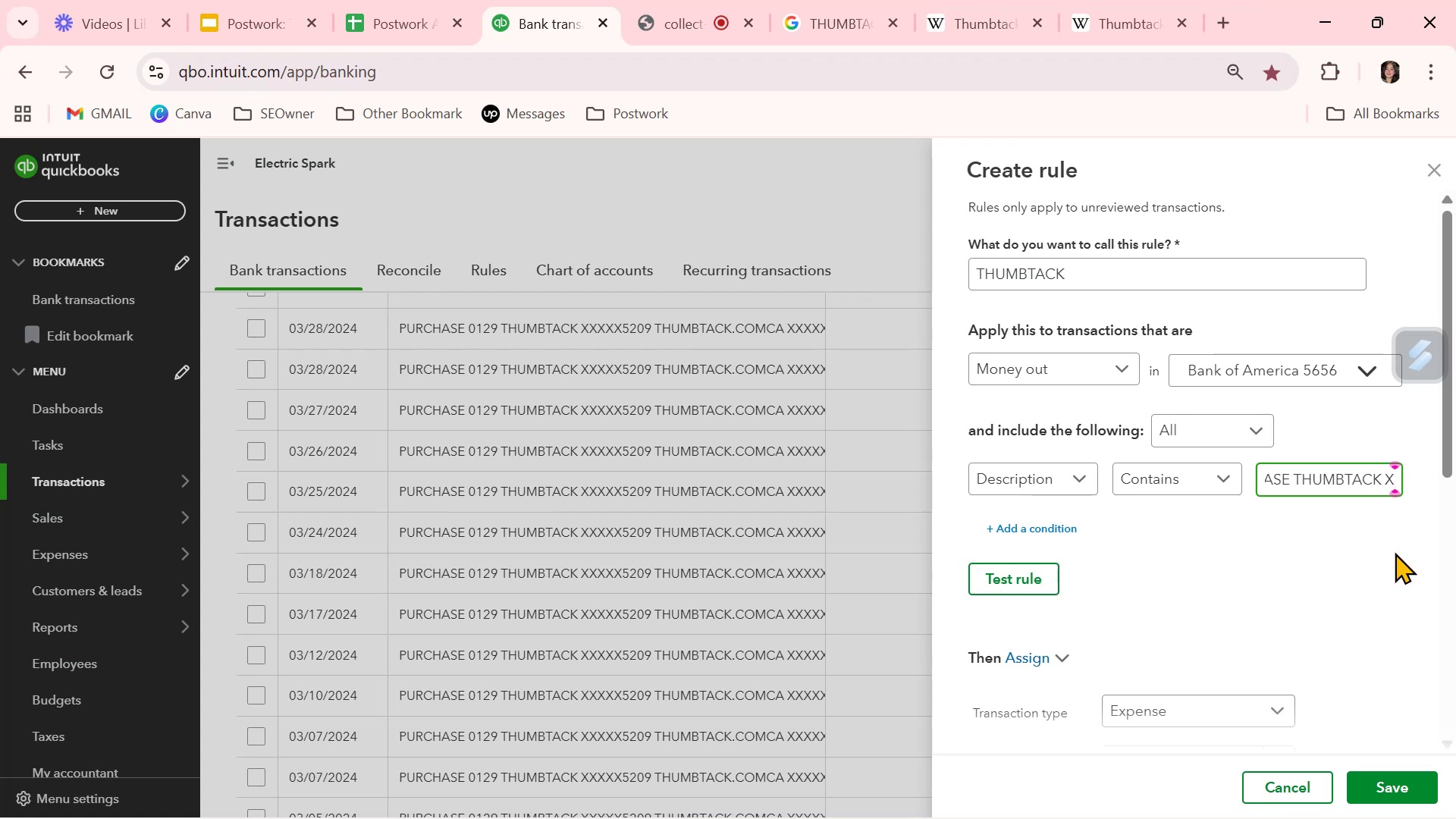 
key(Backspace)
 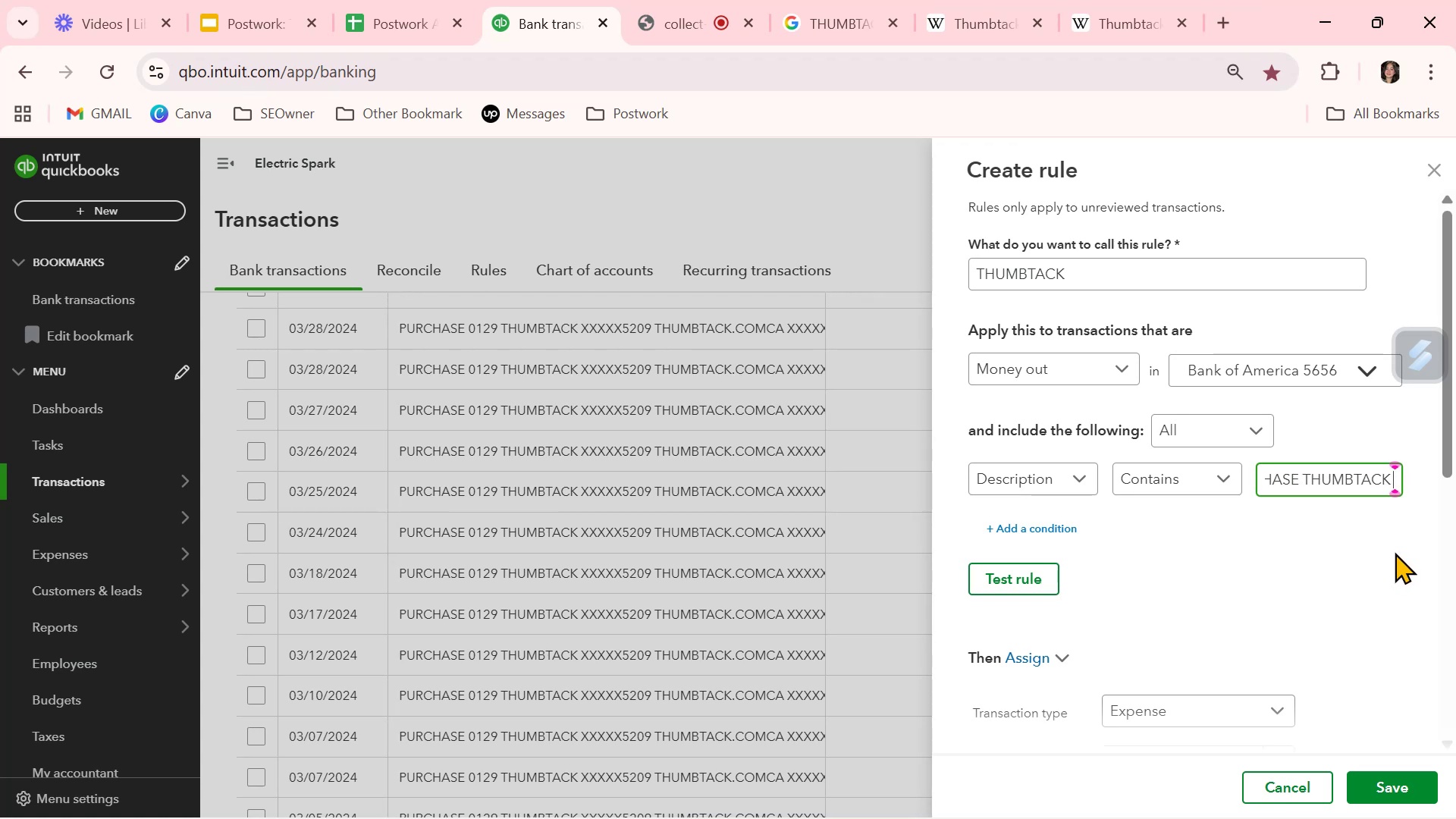 
key(Backspace)
 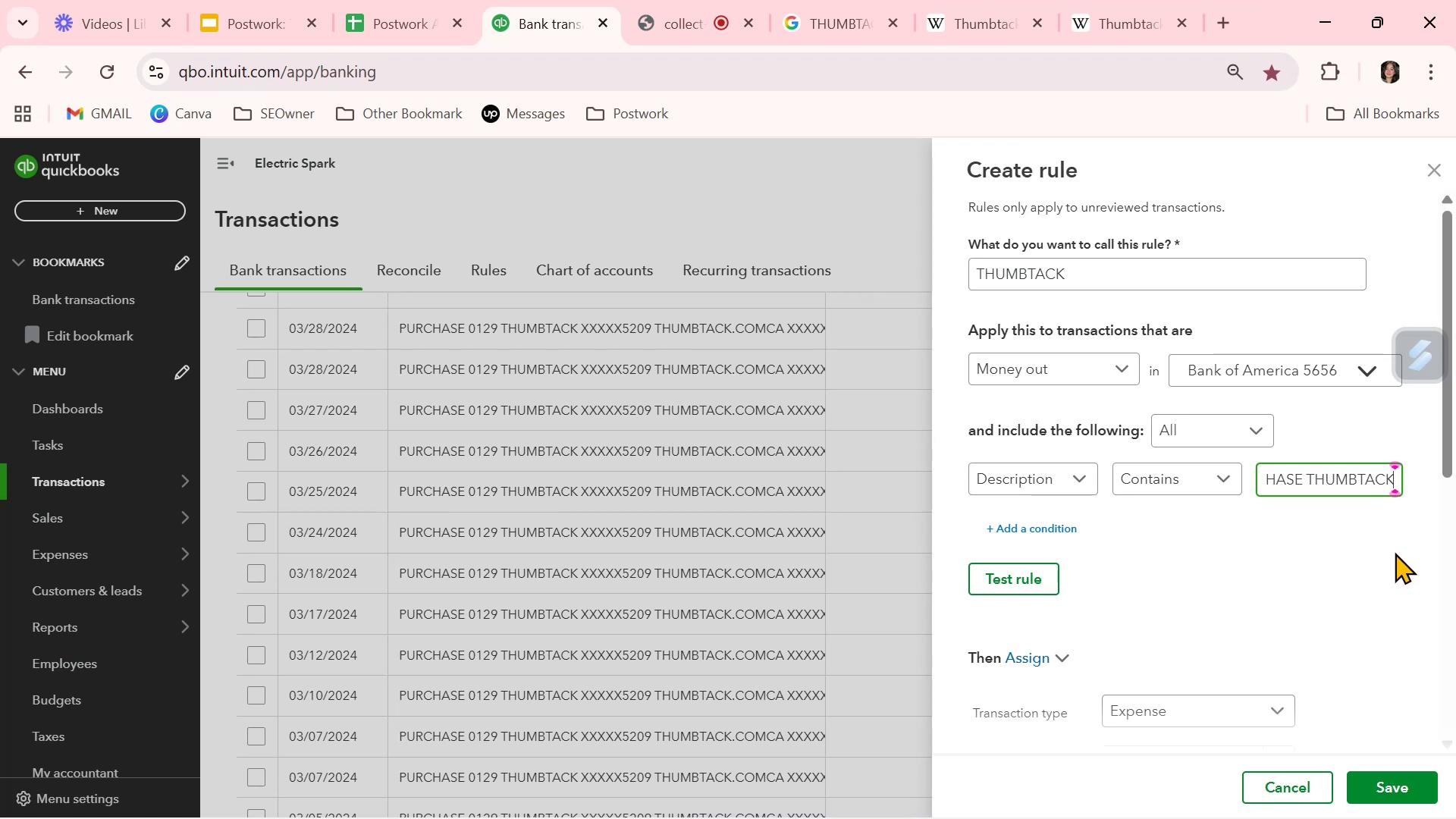 
key(Backspace)
 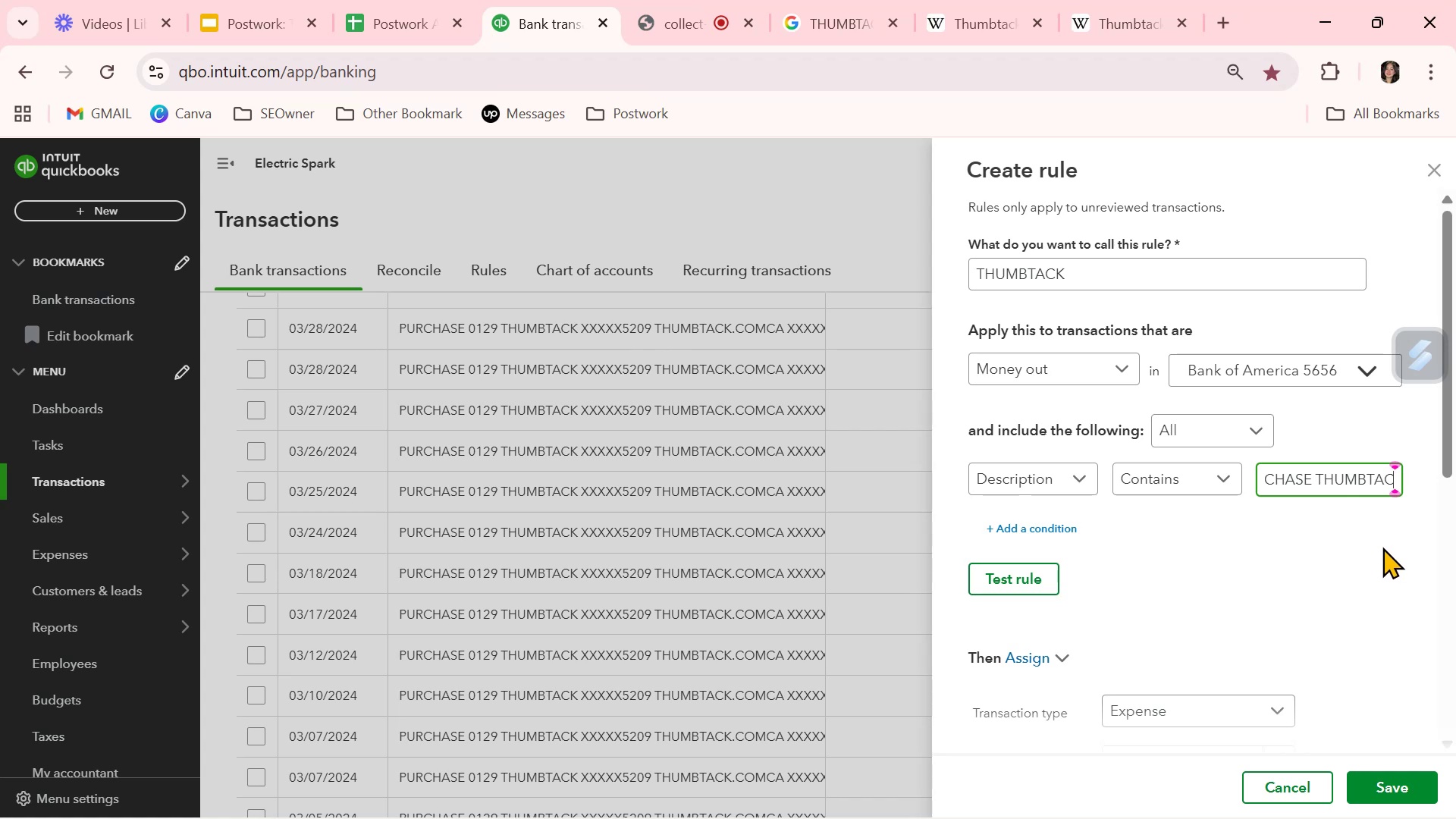 
key(K)
 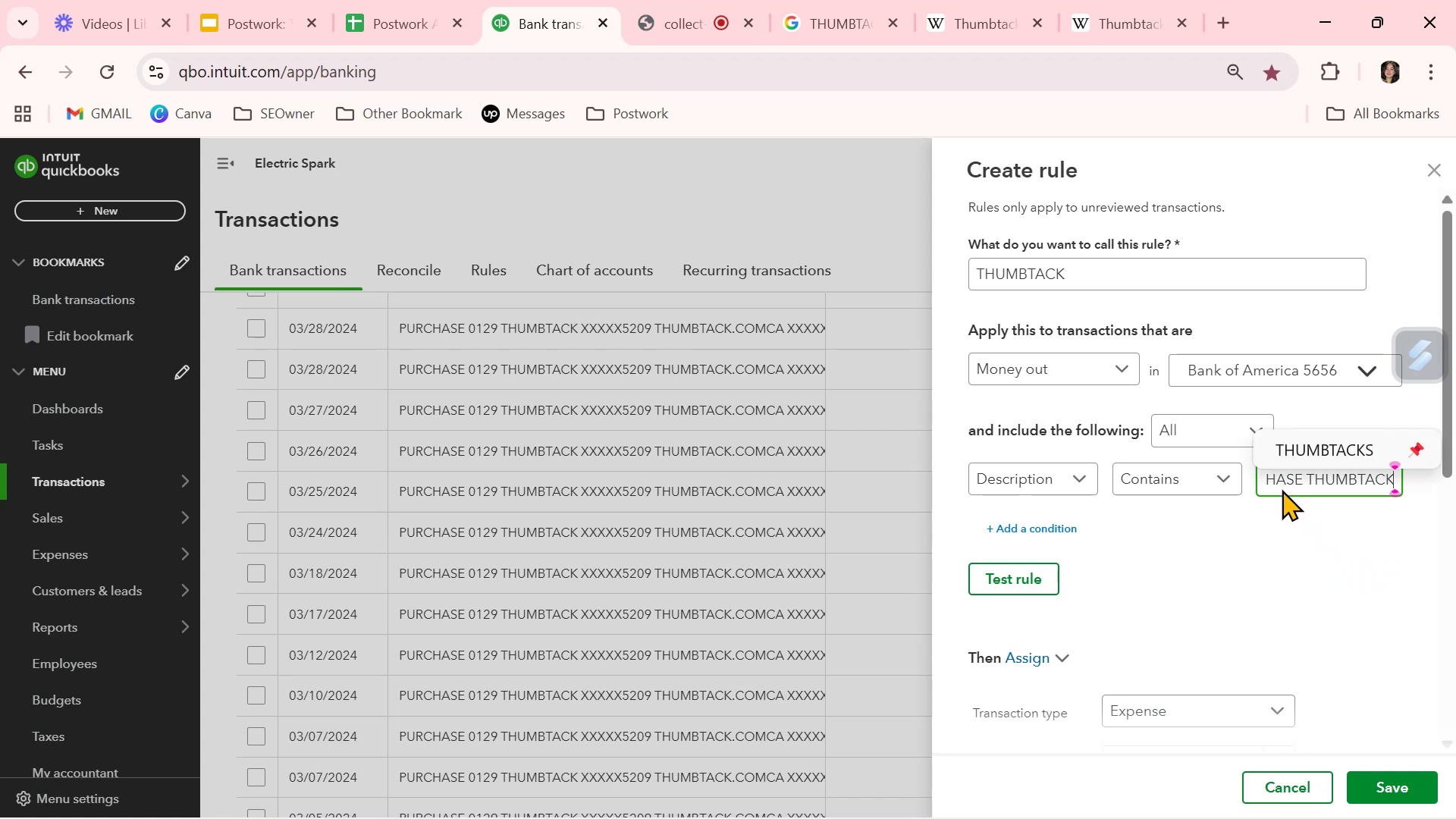 
left_click([1267, 485])
 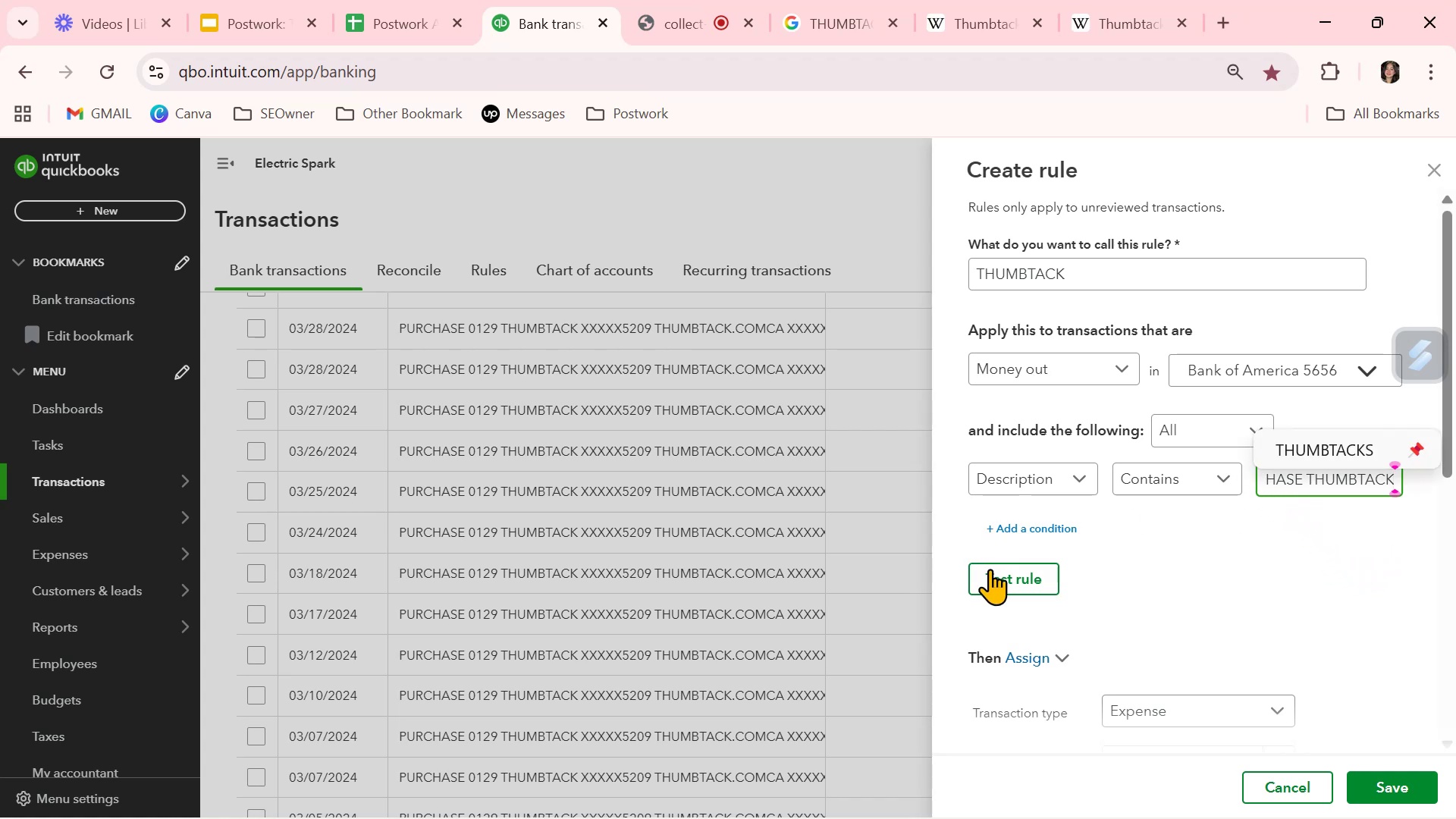 
left_click([1012, 576])
 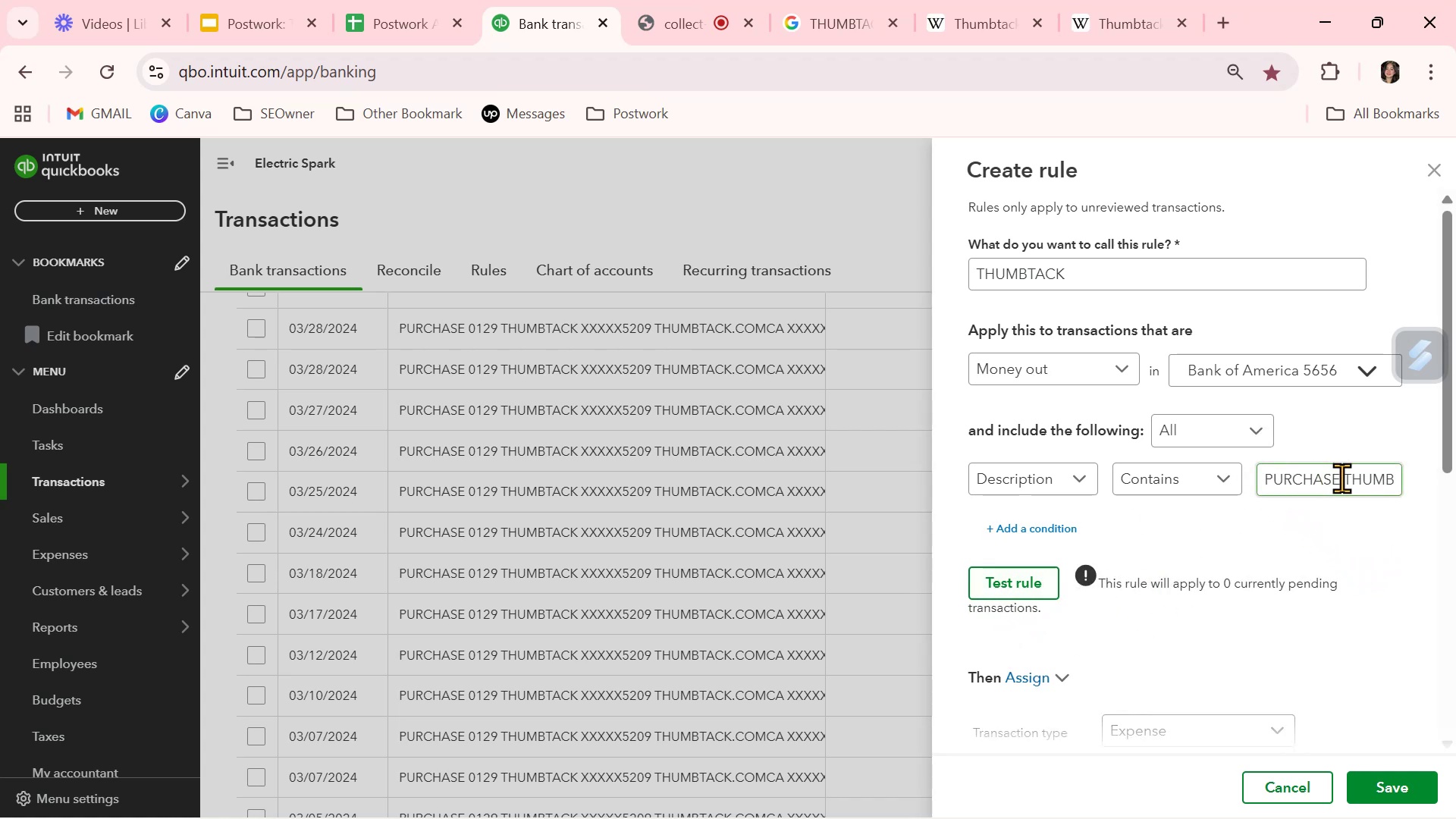 
left_click_drag(start_coordinate=[1345, 479], to_coordinate=[1173, 466])
 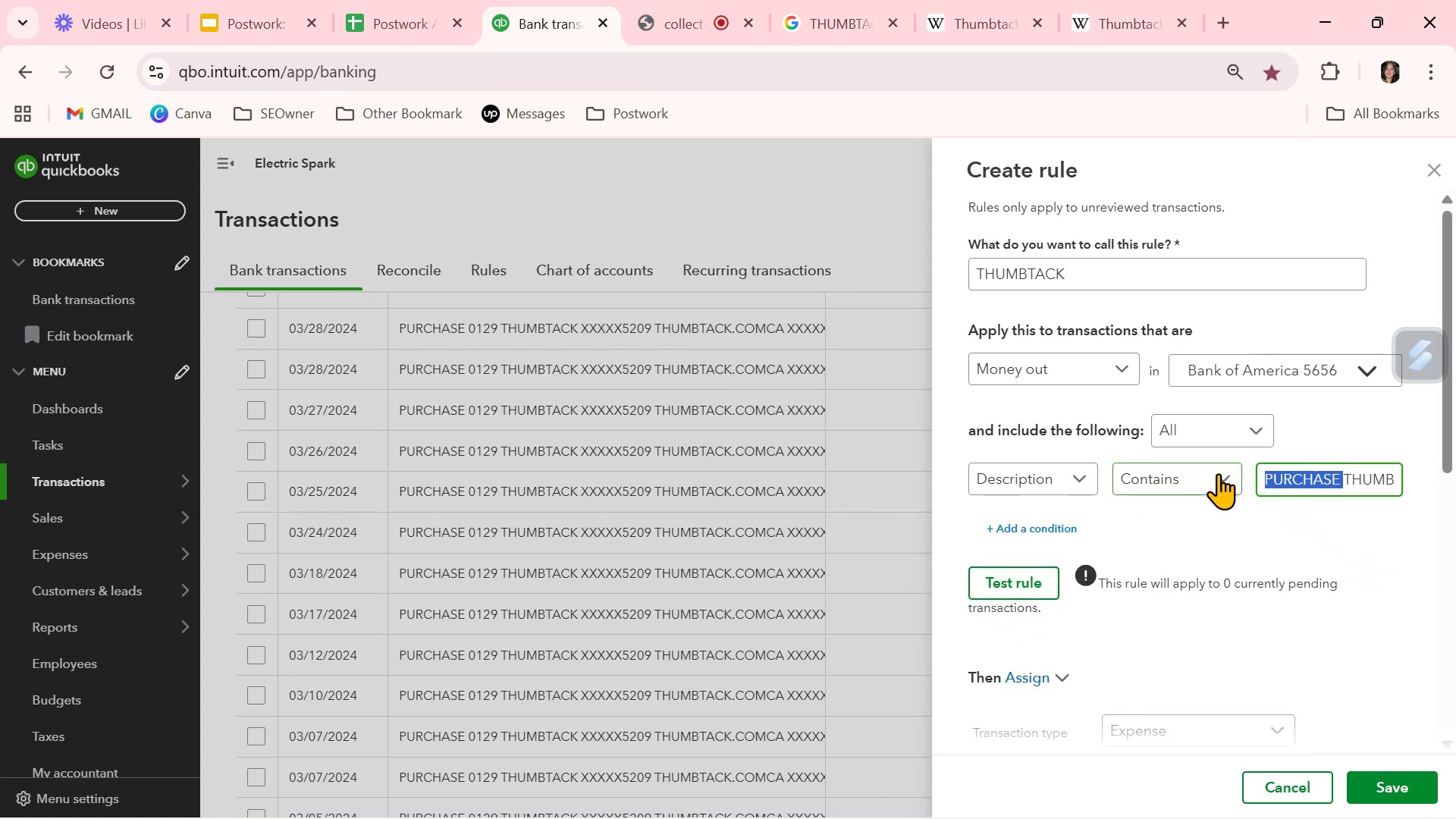 
key(Backspace)
 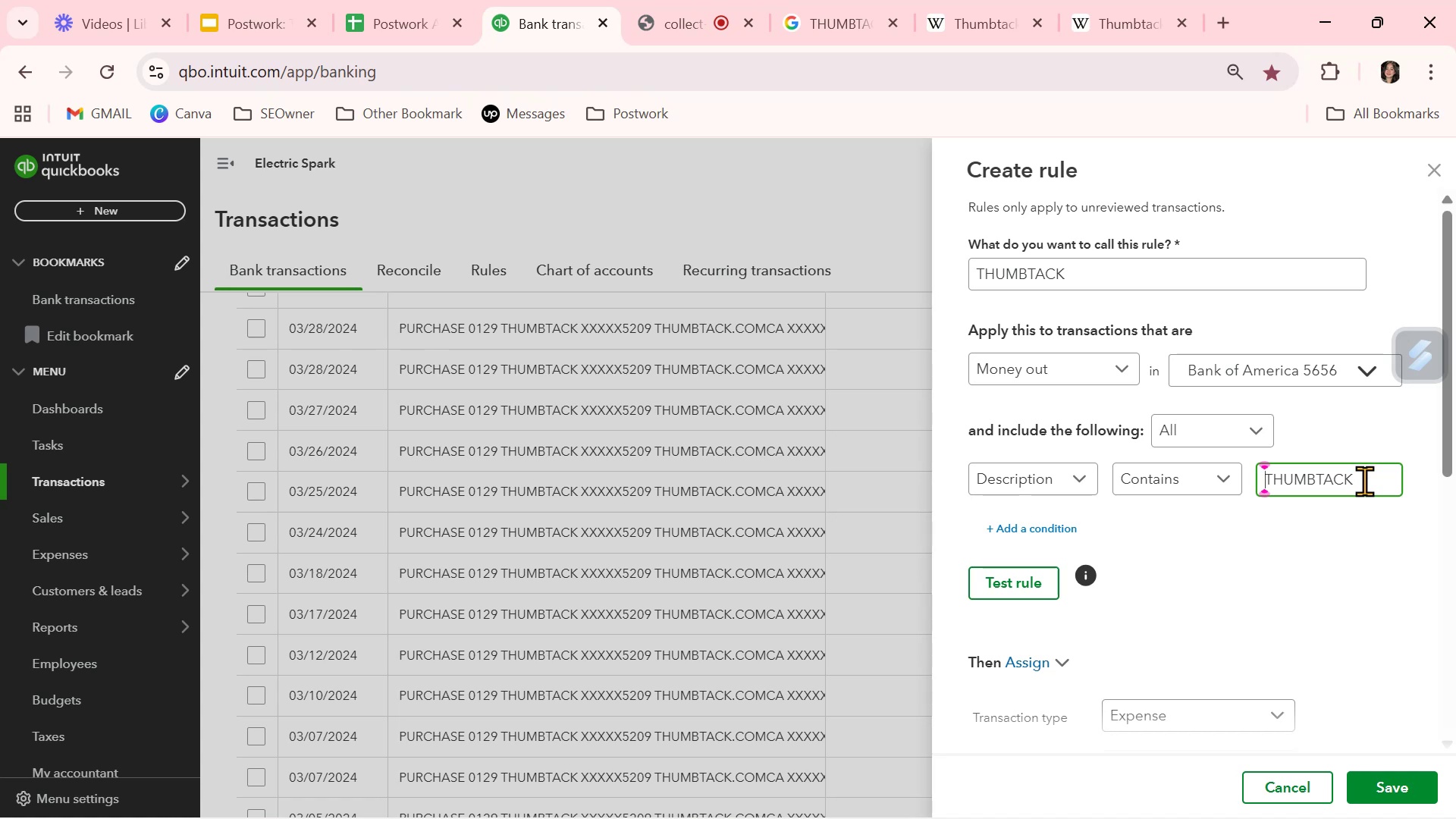 
wait(6.16)
 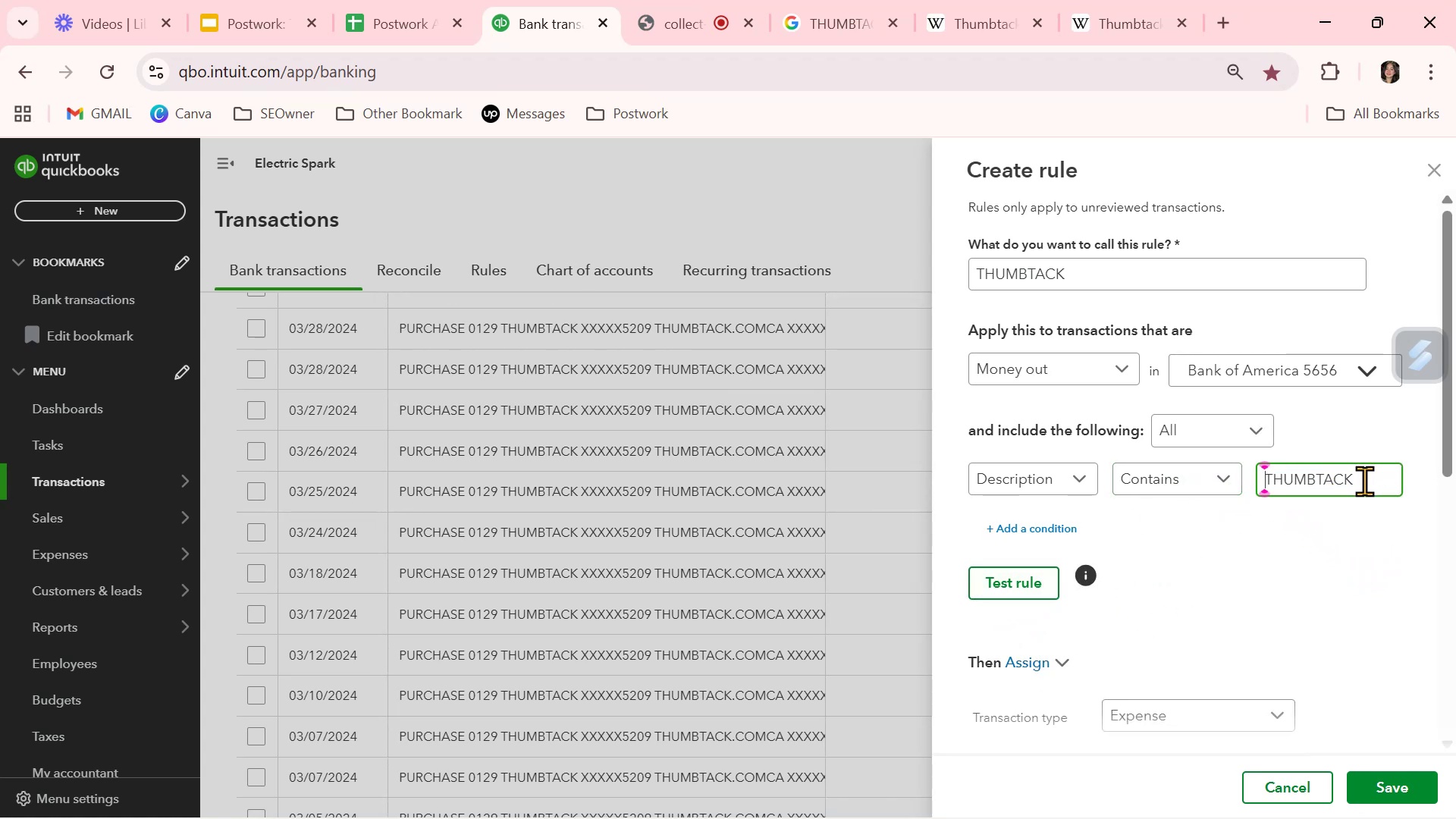 
scroll: coordinate [528, 628], scroll_direction: down, amount: 3.0
 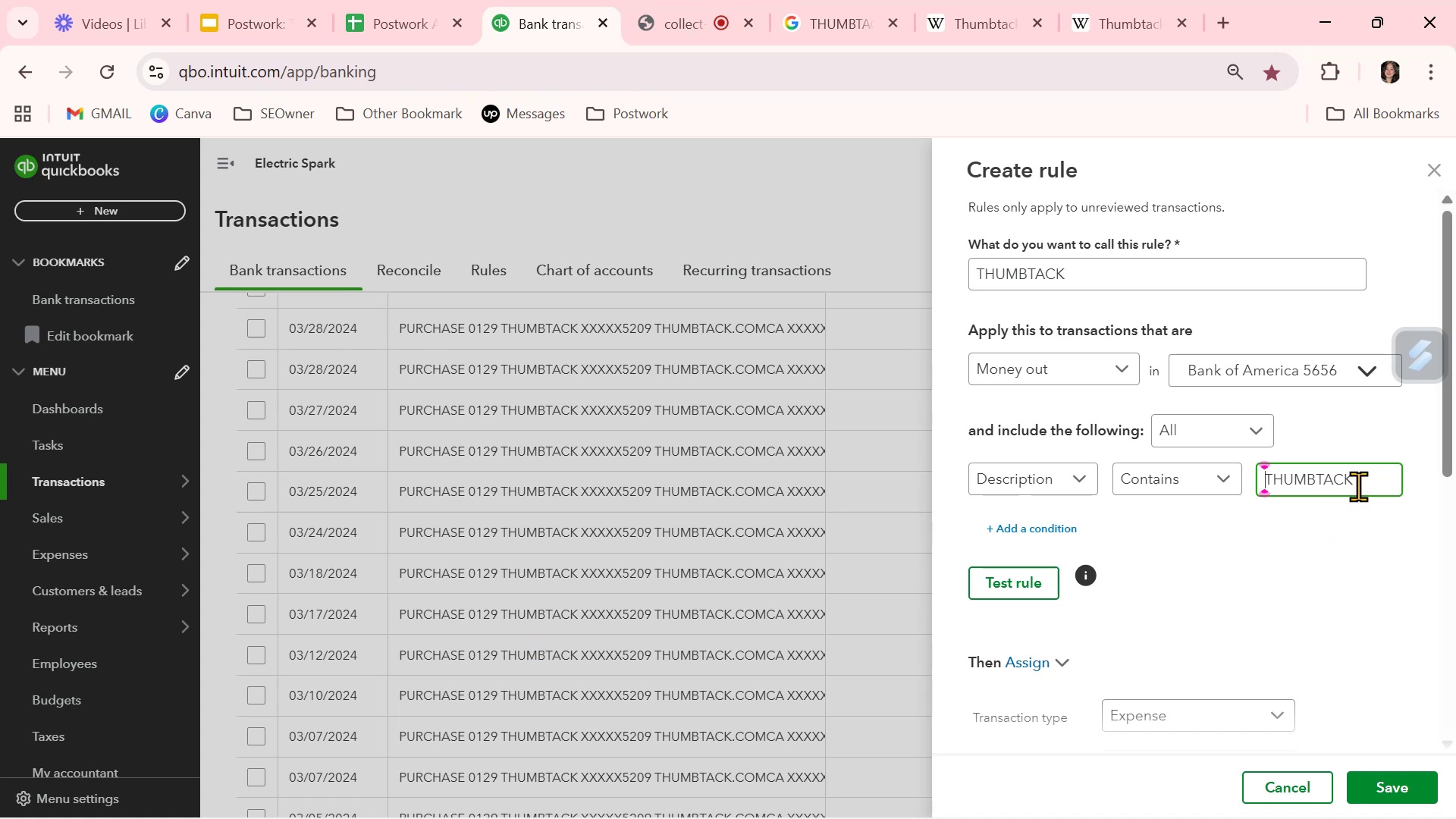 
left_click([1367, 482])
 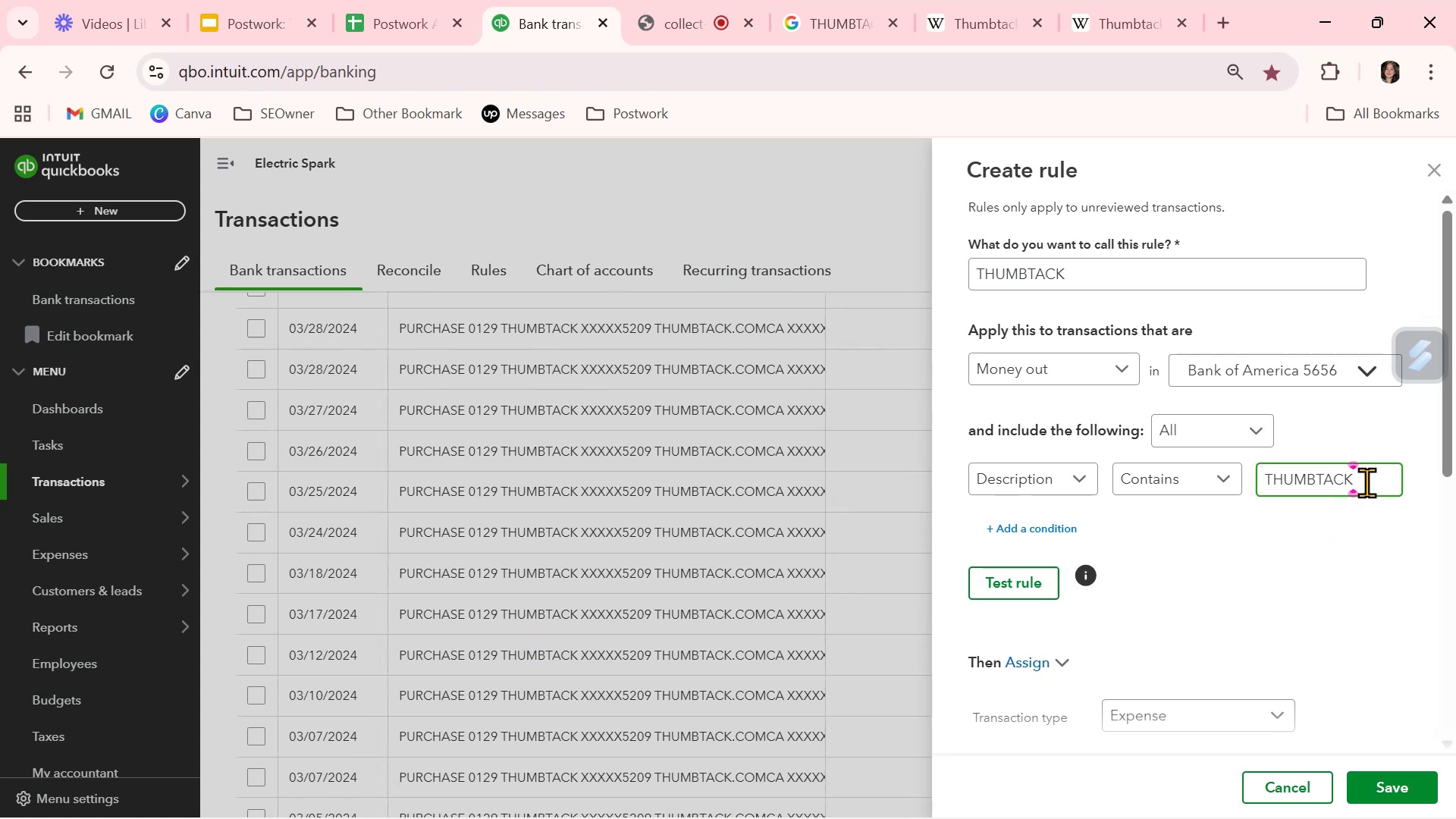 
key(Control+Z)
 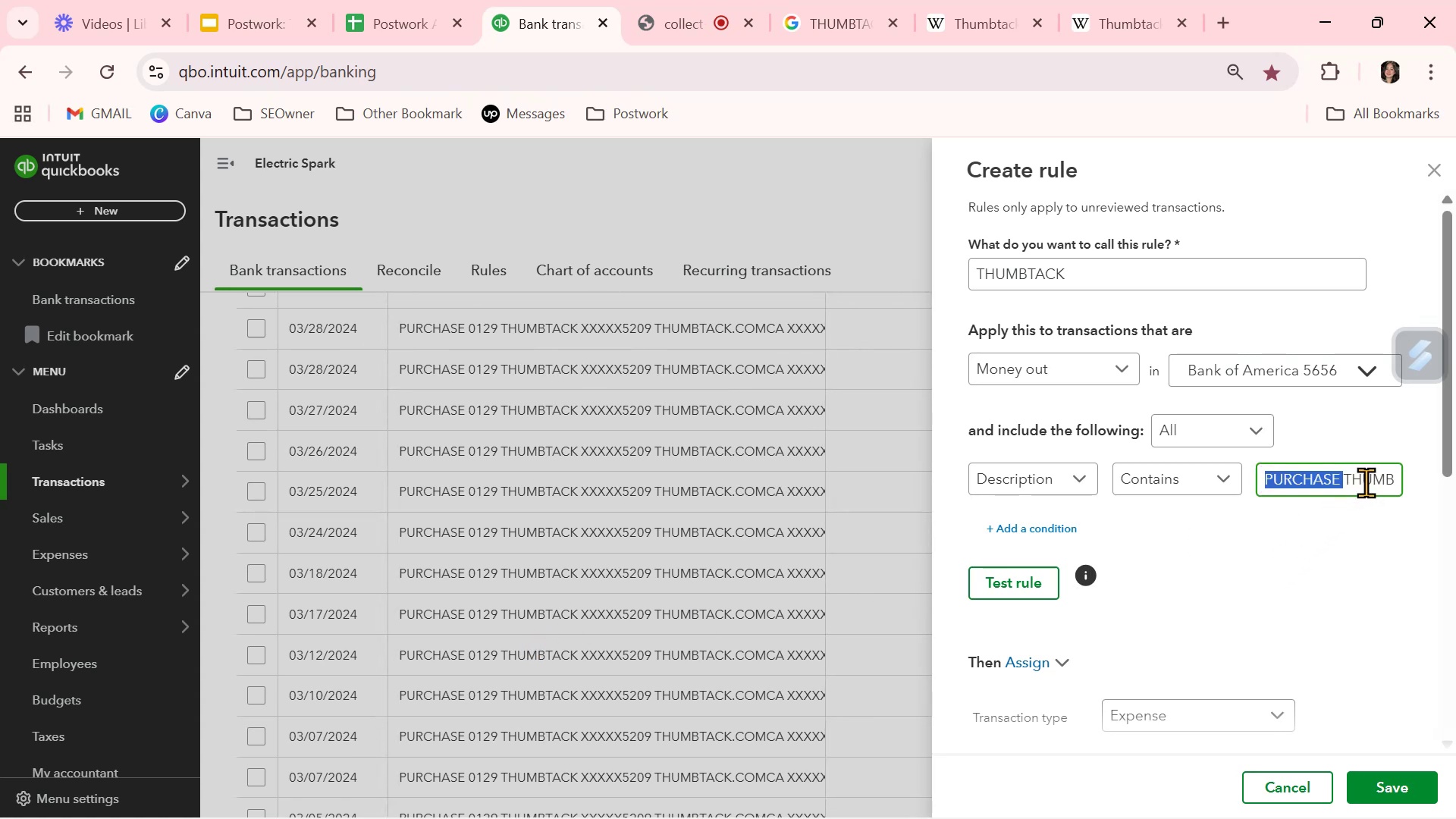 
key(Control+Z)
 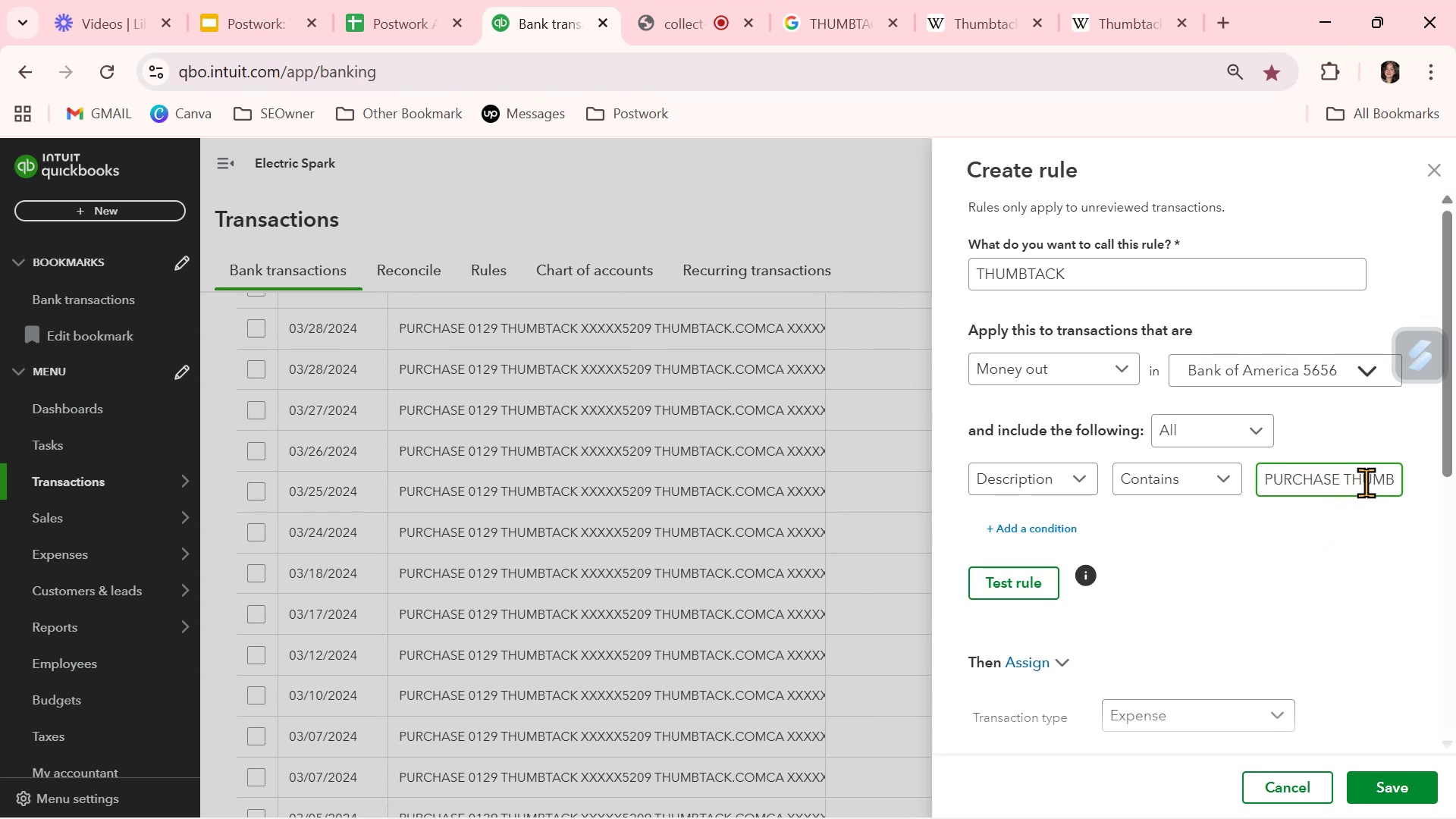 
key(Control+Z)
 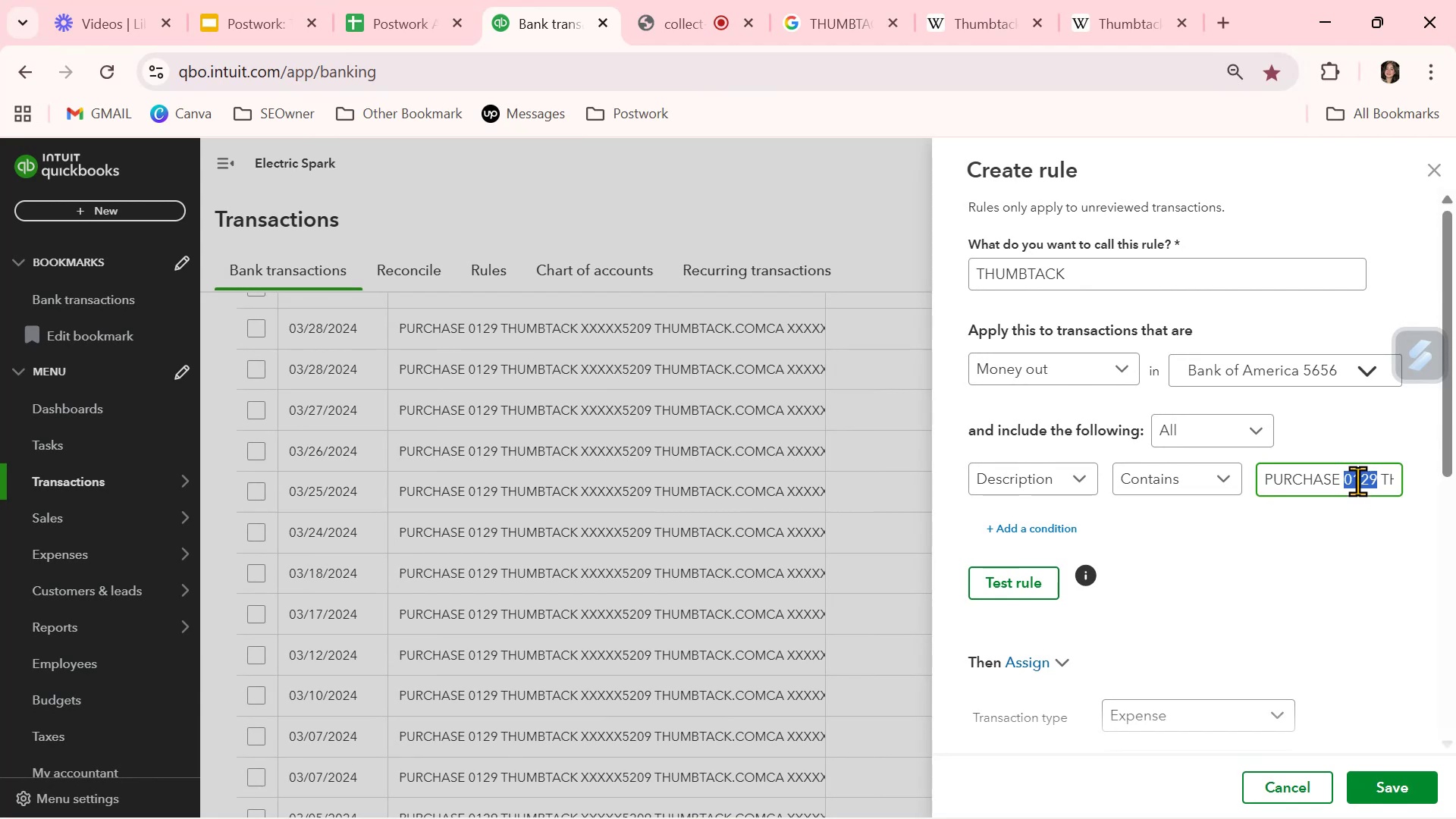 
left_click([1359, 479])
 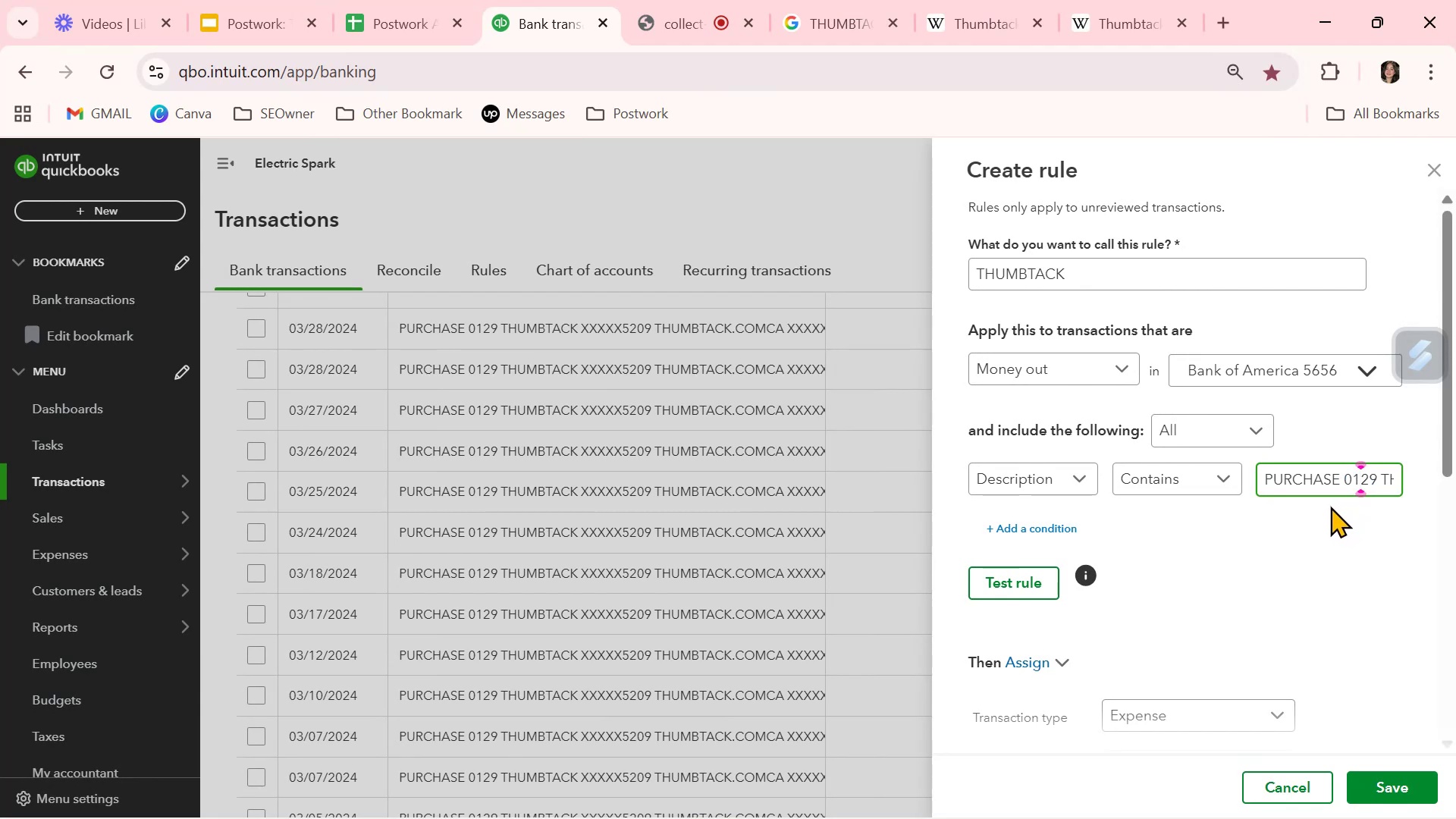 
left_click([1020, 590])
 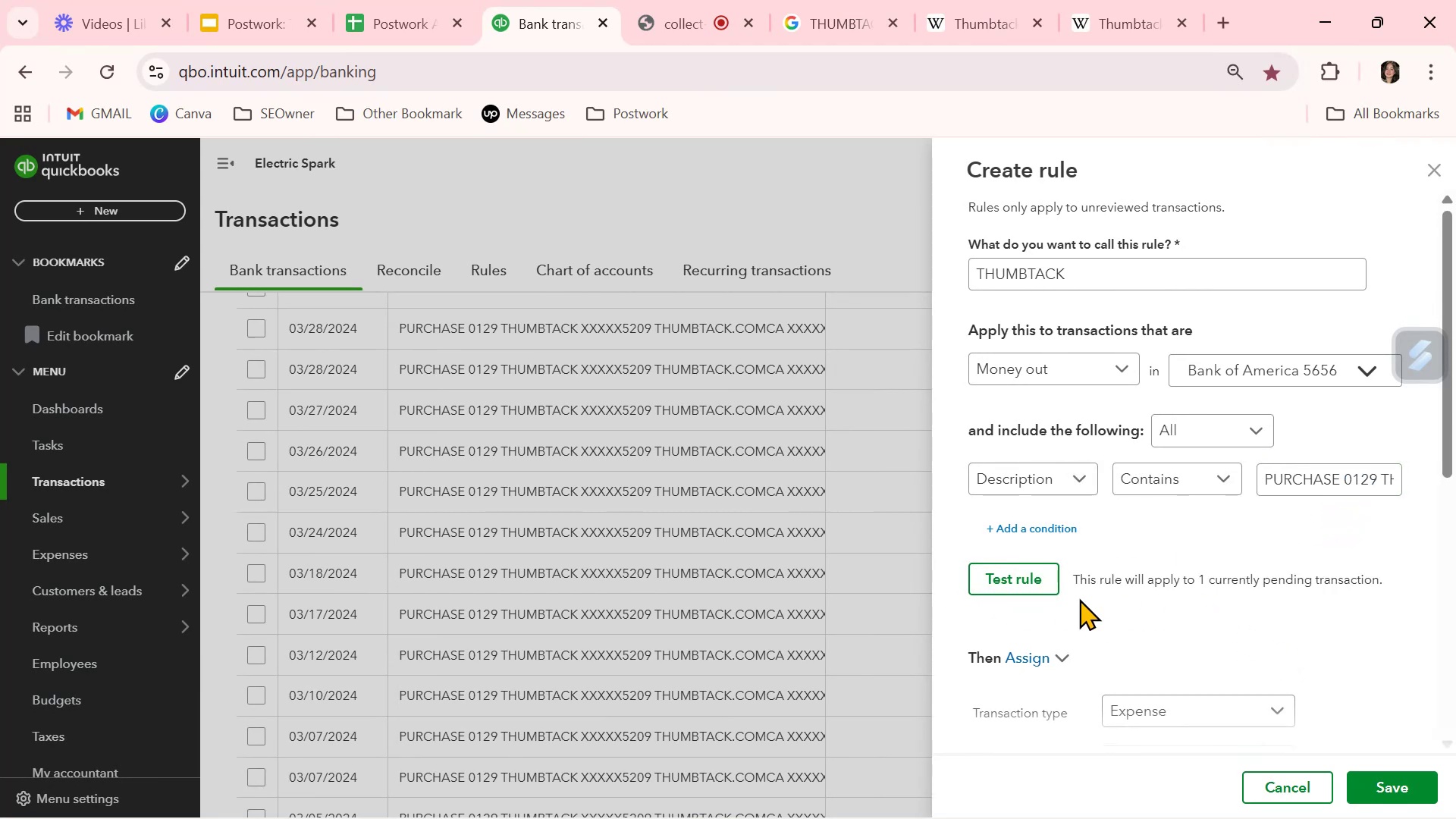 
left_click([1012, 581])
 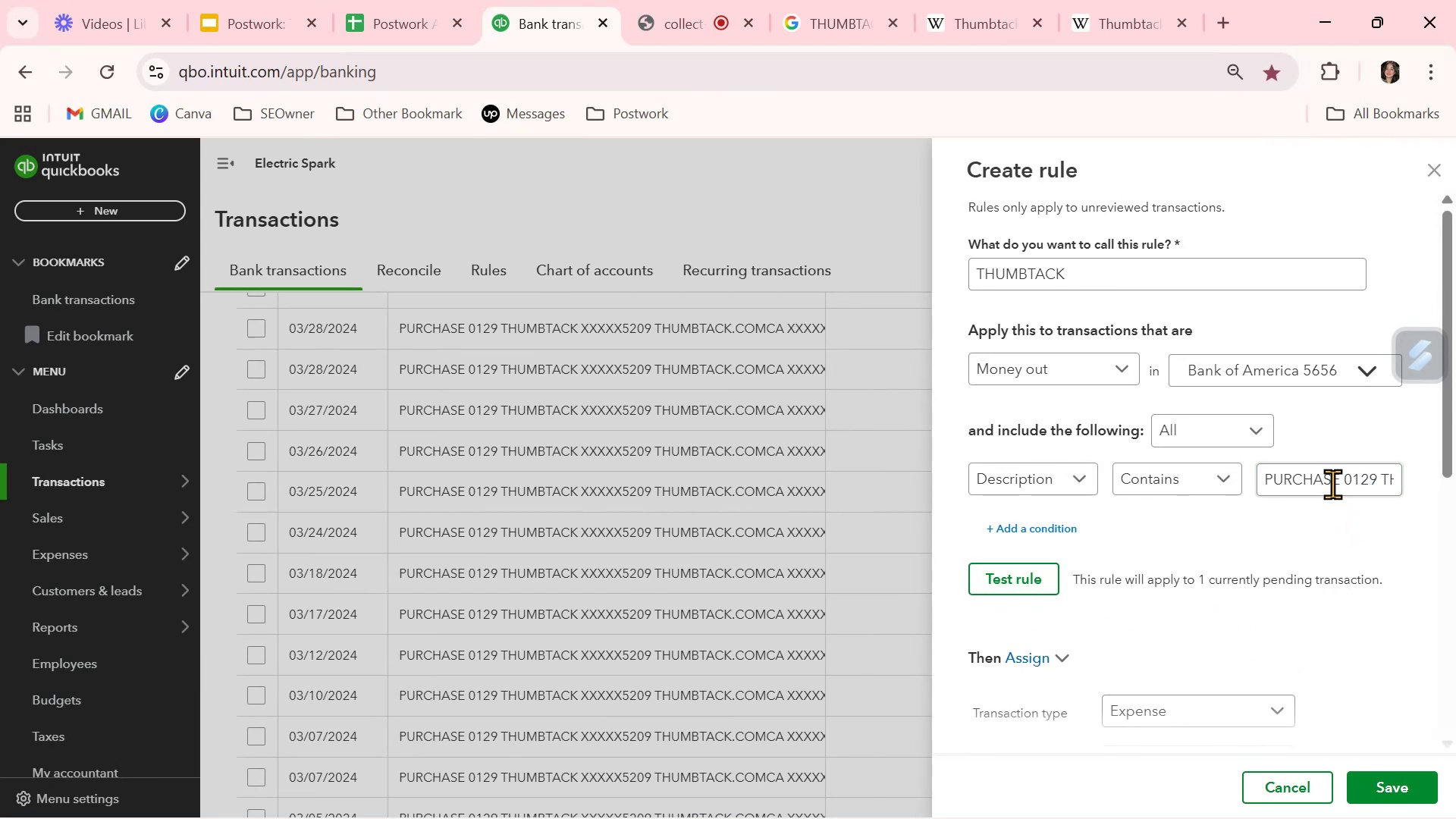 
left_click([1338, 477])
 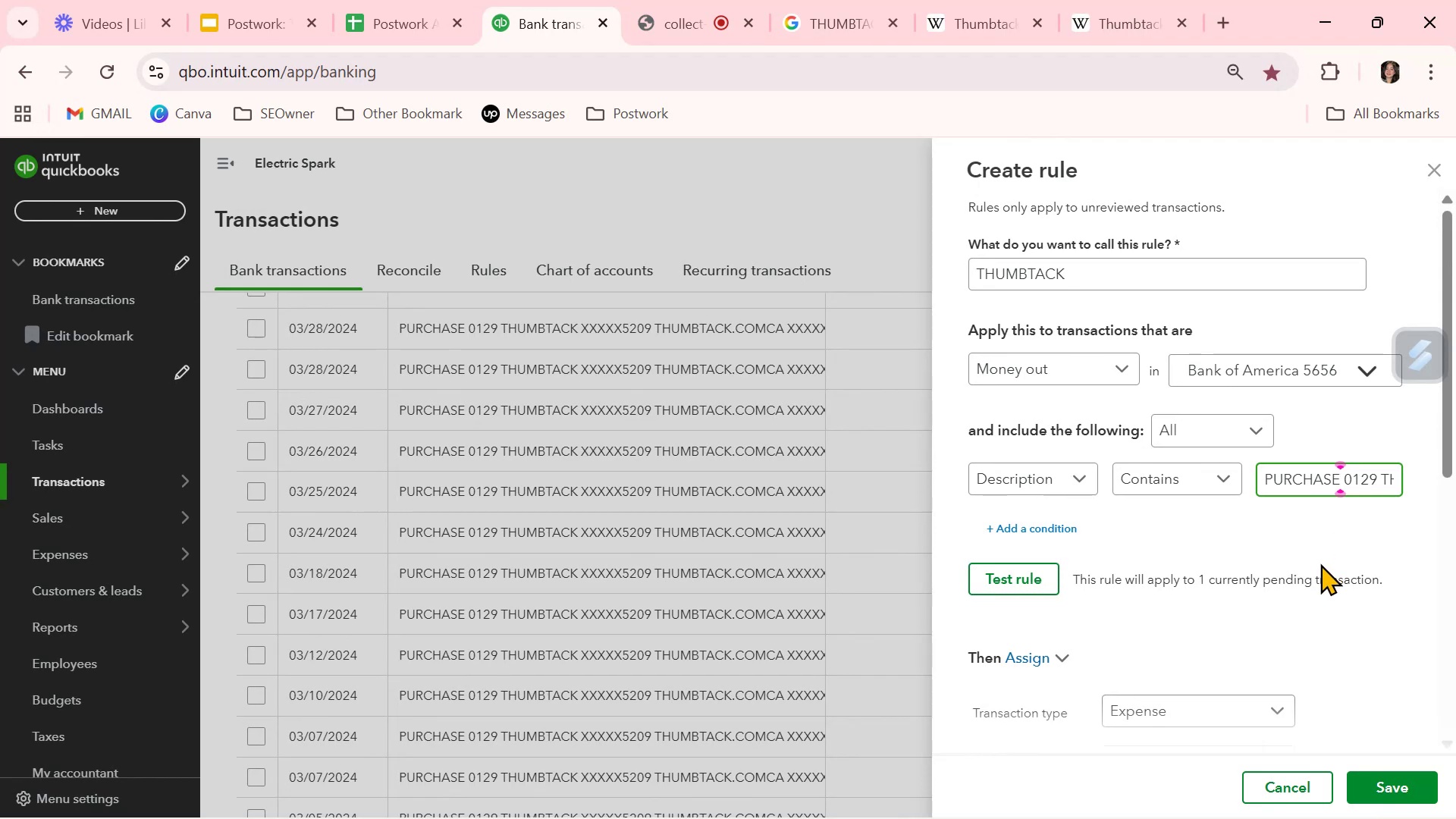 
hold_key(key=ArrowRight, duration=1.16)
 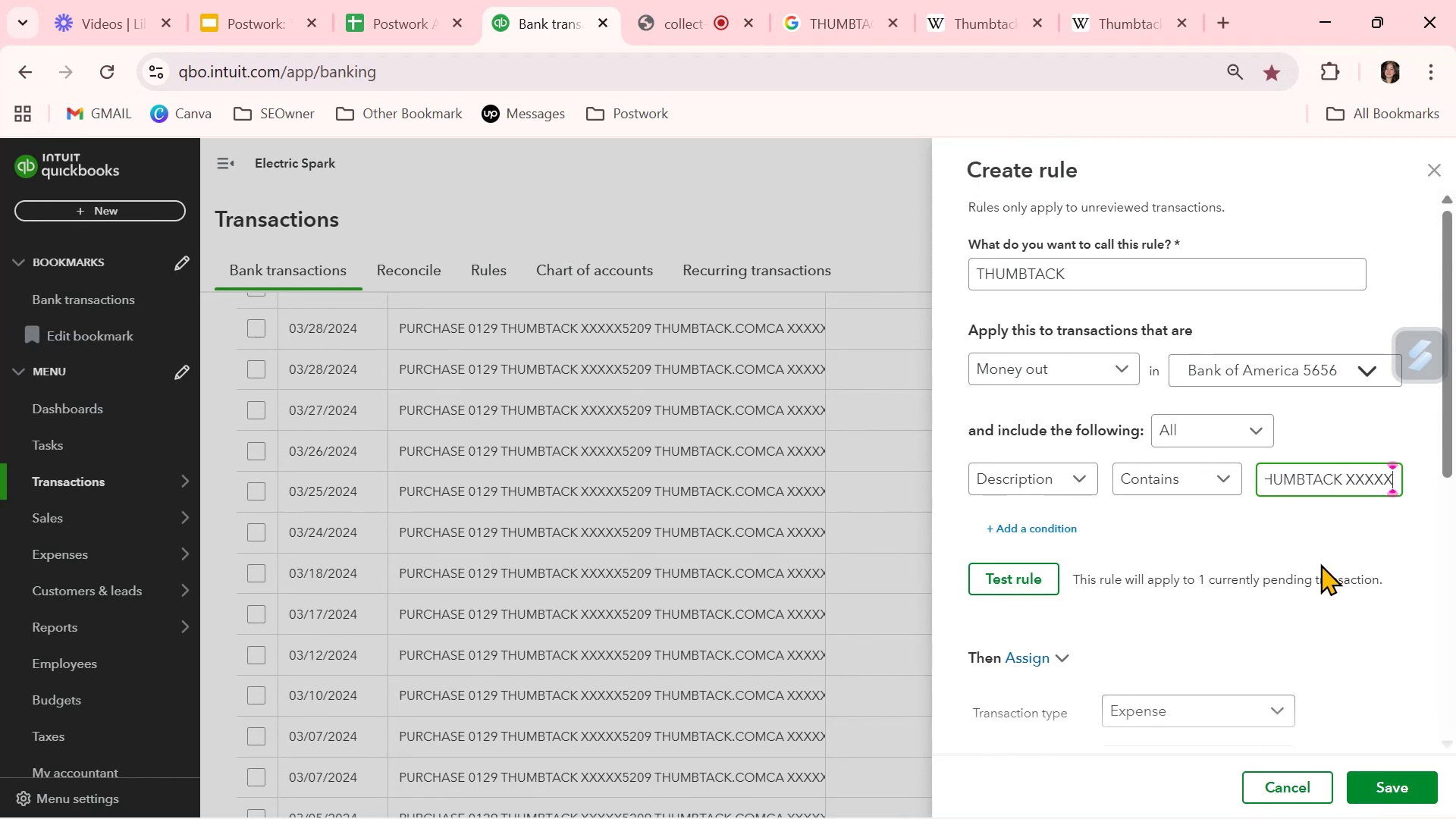 
hold_key(key=ArrowRight, duration=1.53)
 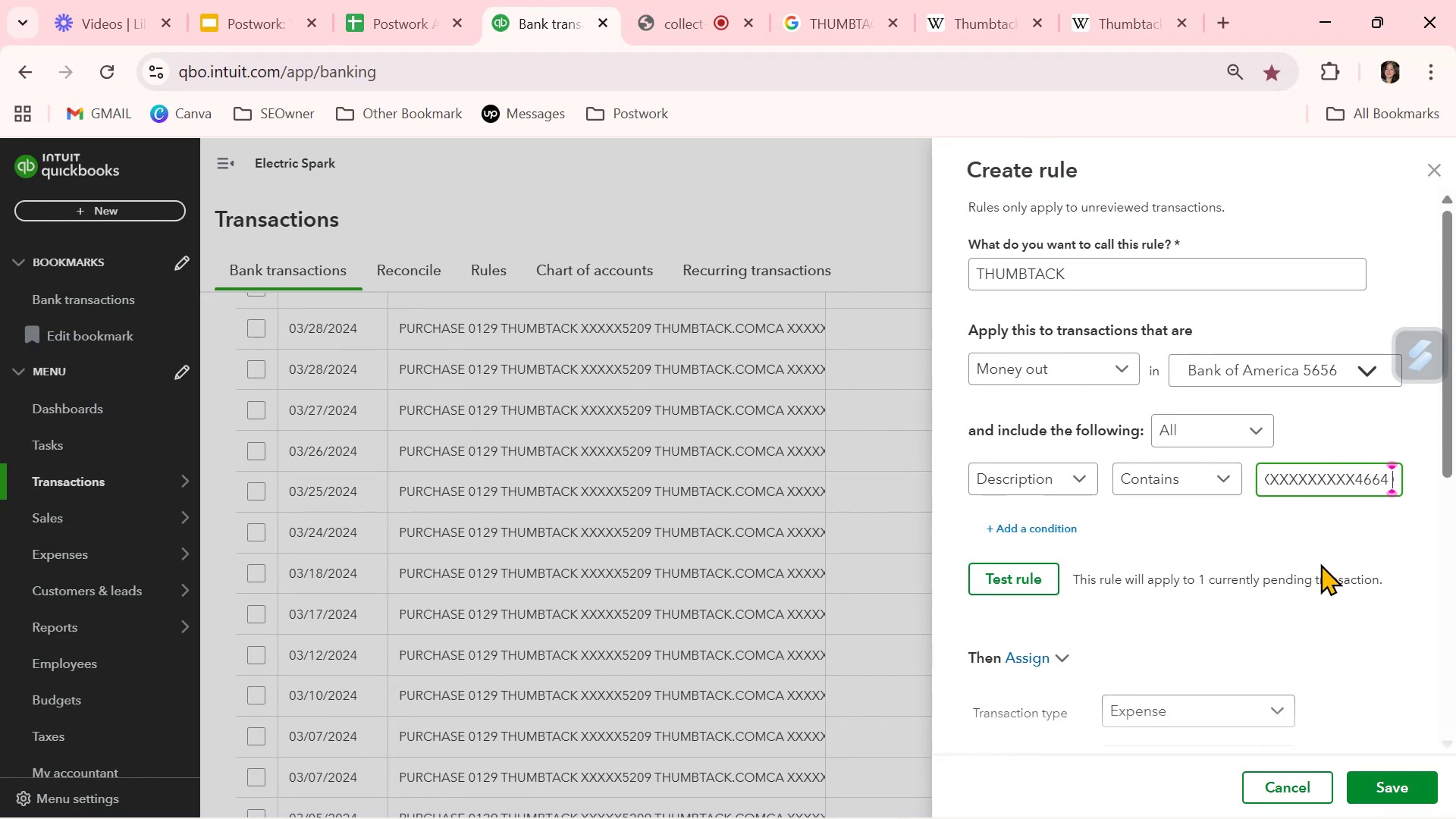 
hold_key(key=ArrowRight, duration=1.51)
 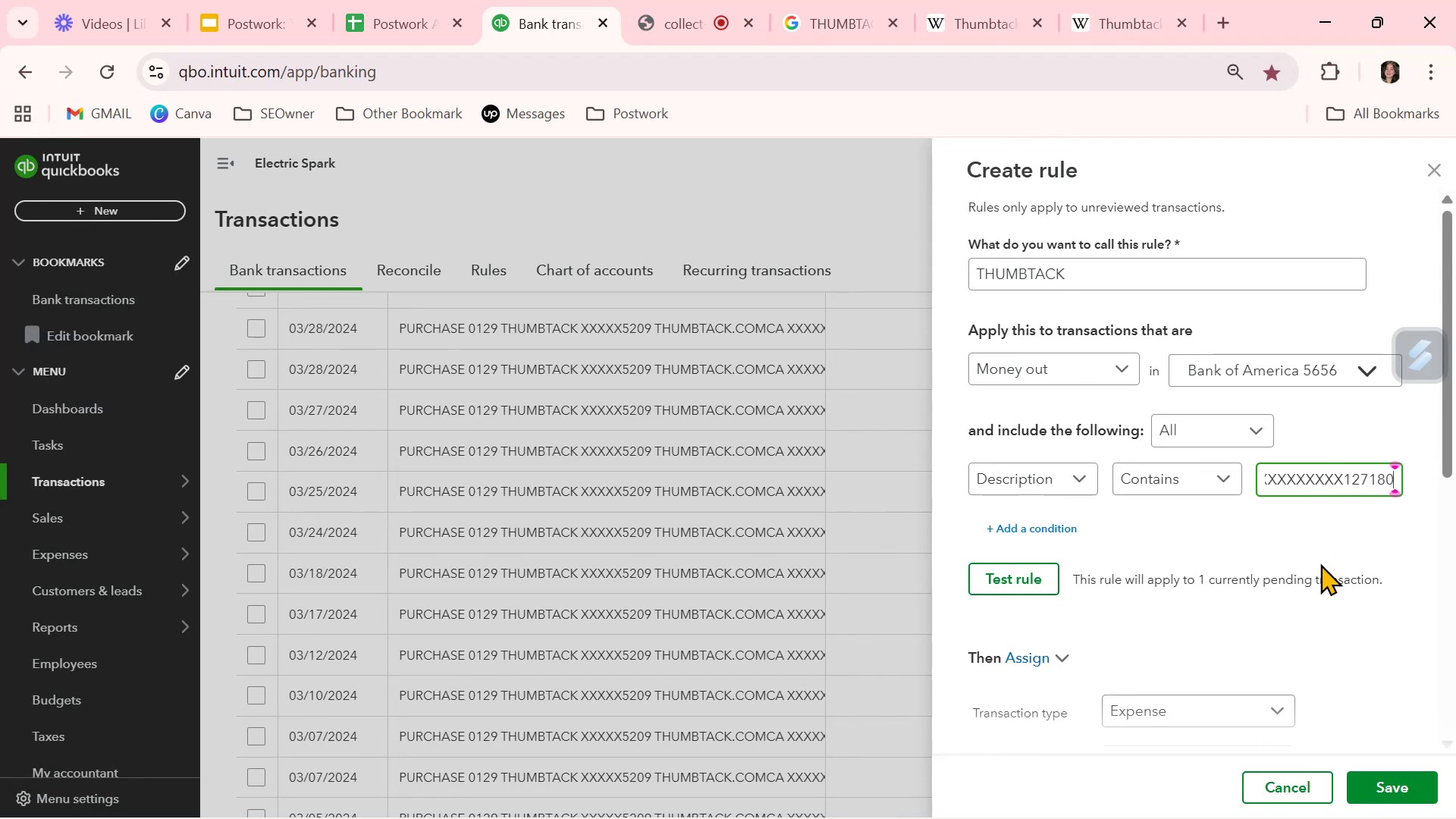 
key(ArrowRight)
 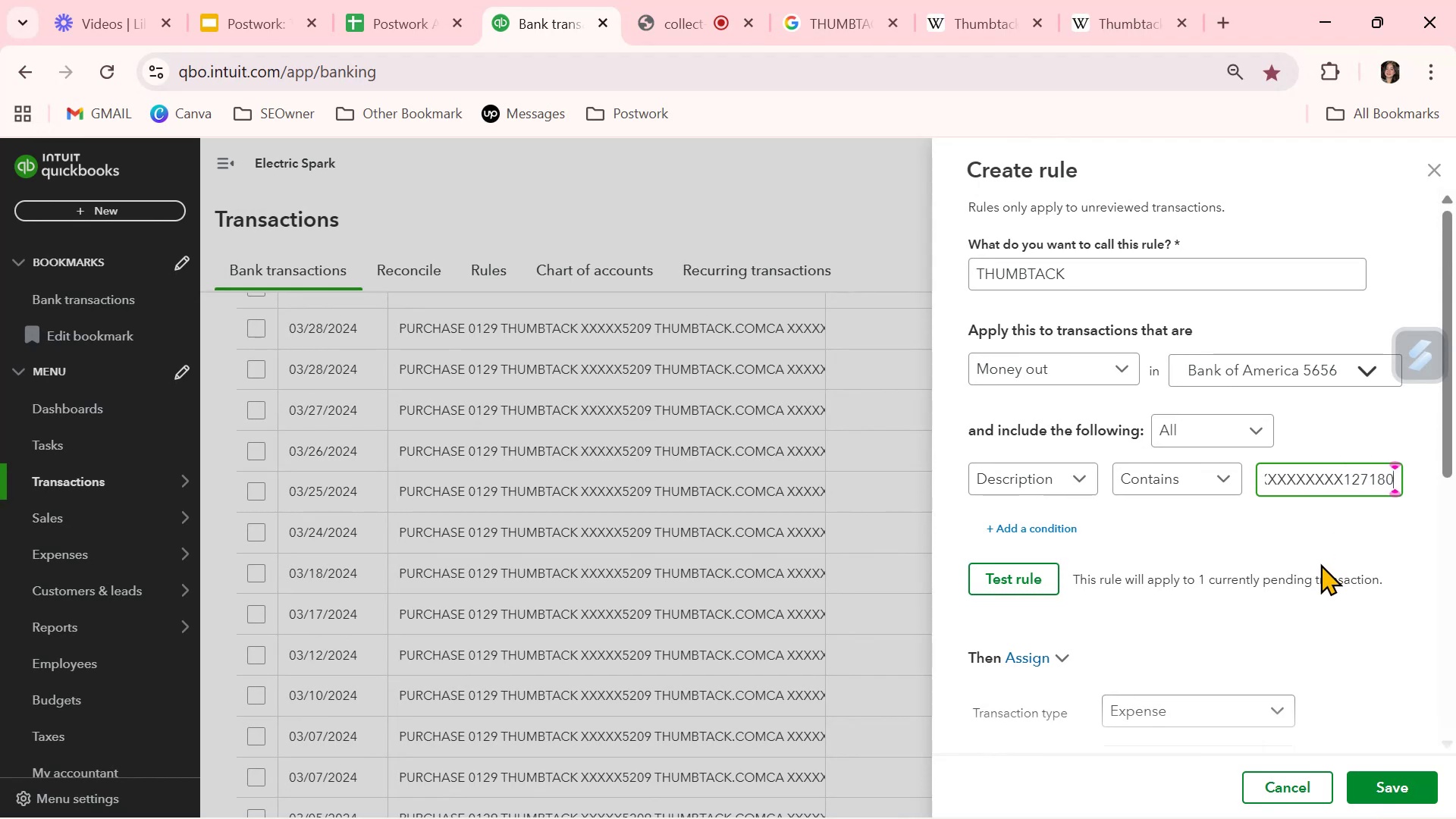 
key(ArrowRight)
 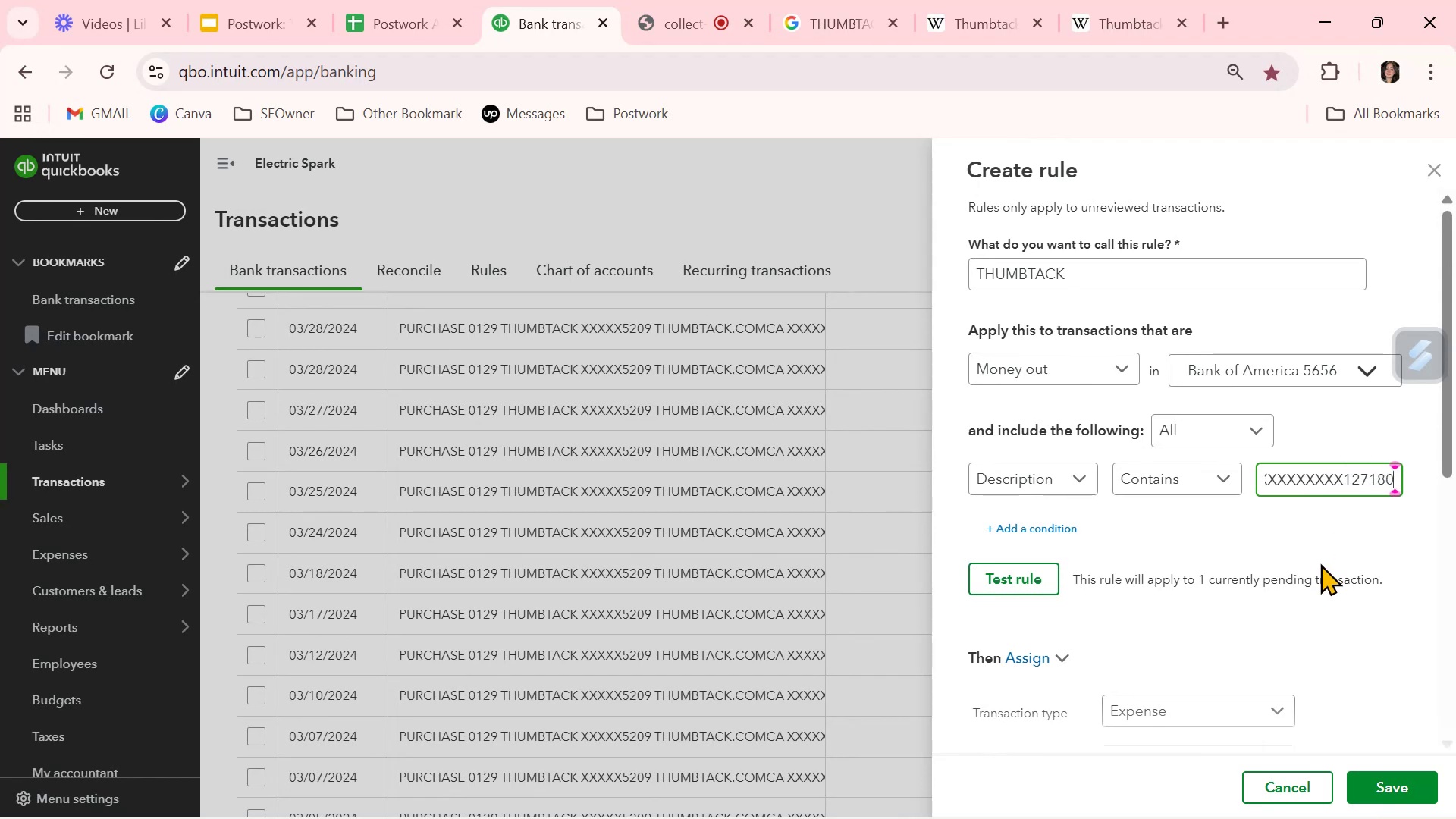 
key(ArrowRight)
 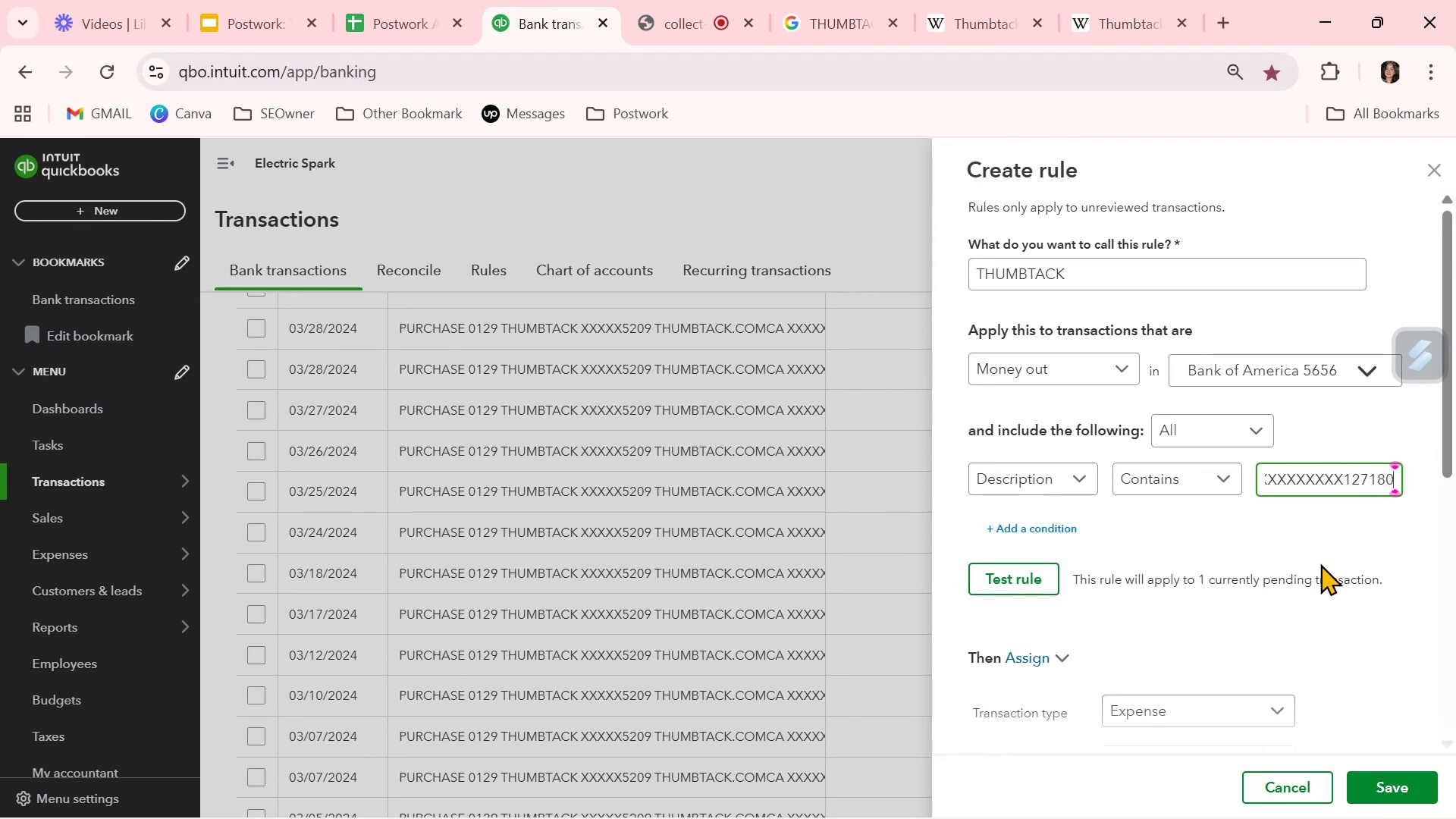 
key(ArrowRight)
 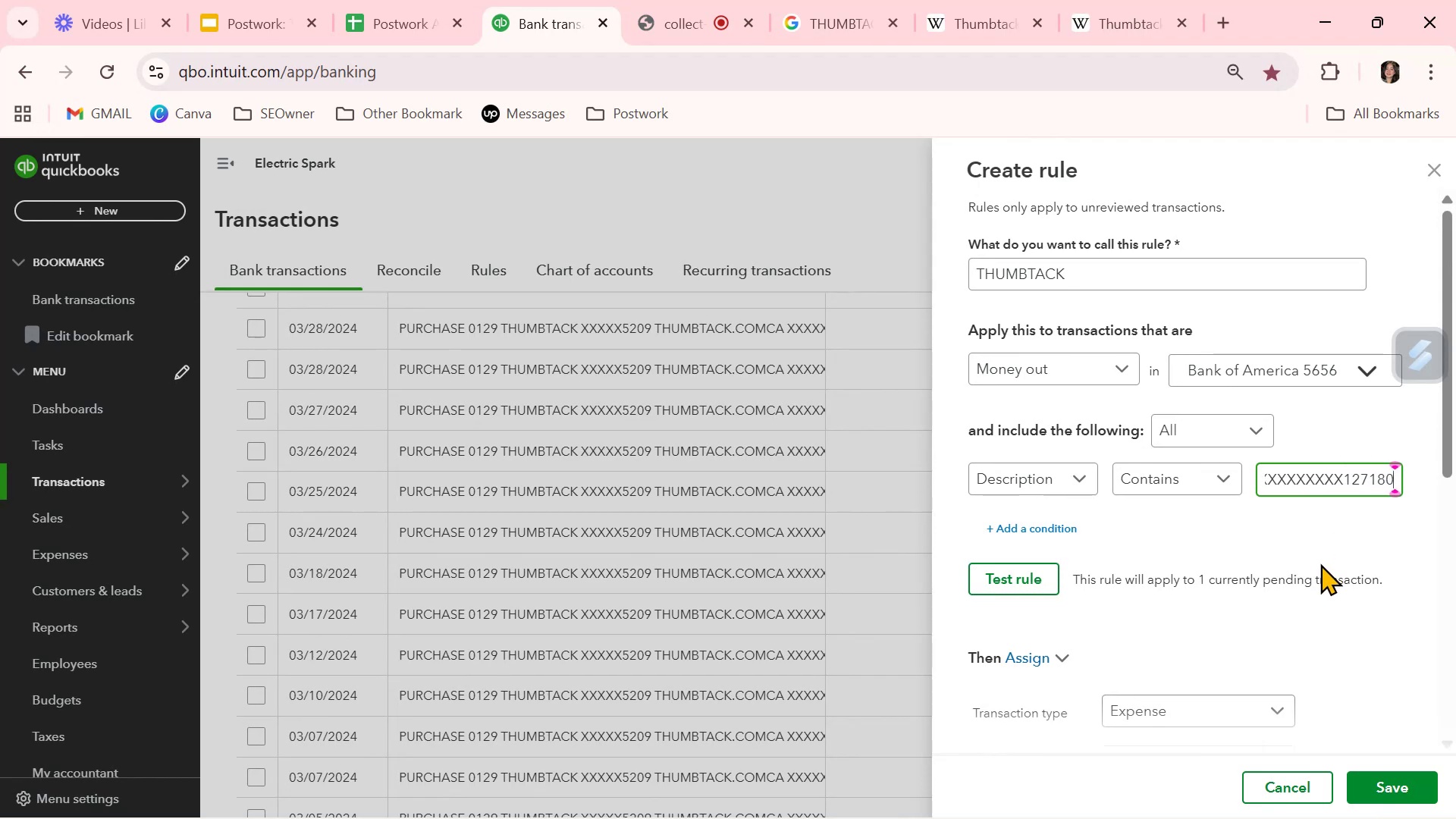 
key(ArrowRight)
 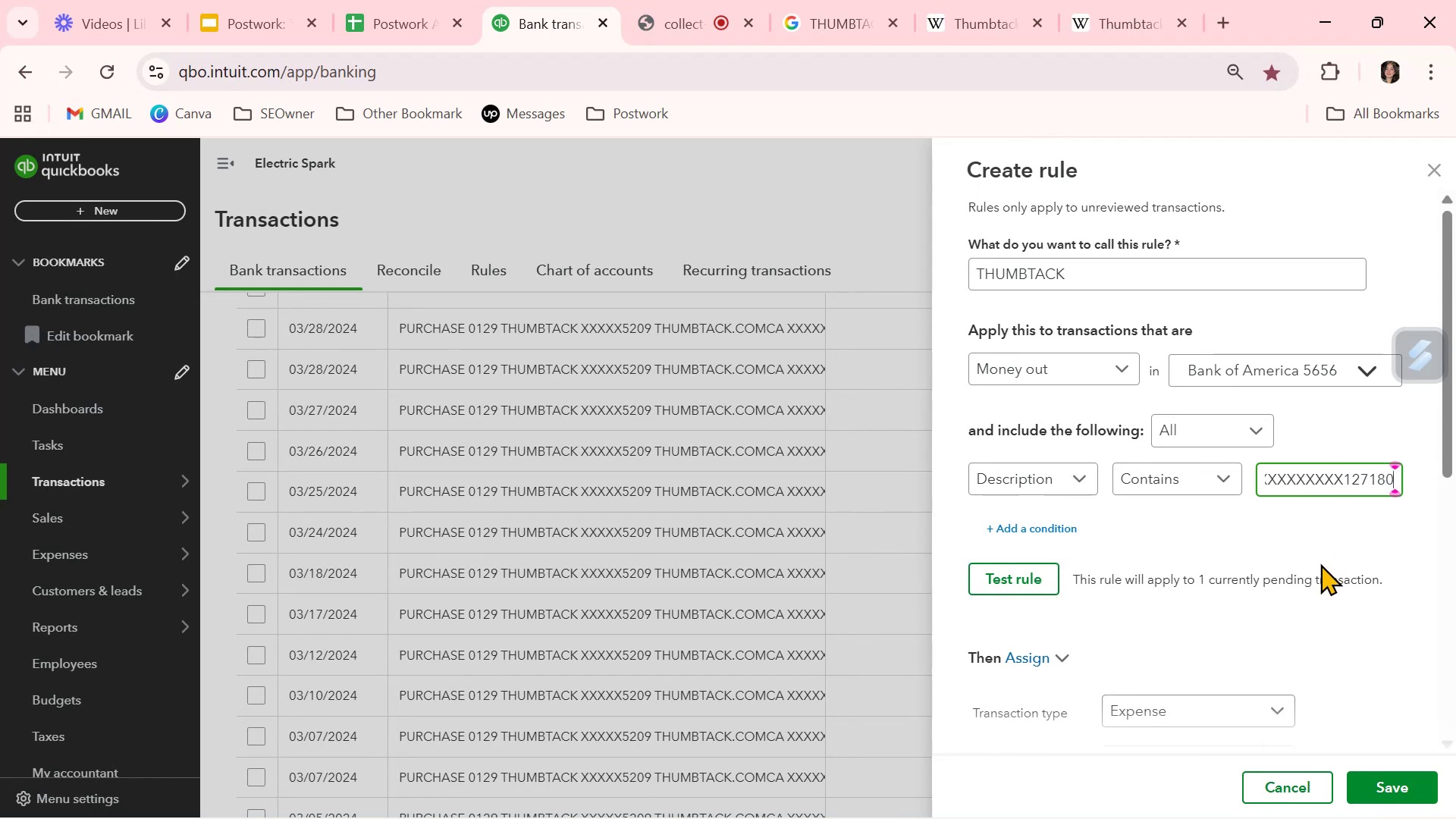 
key(ArrowRight)
 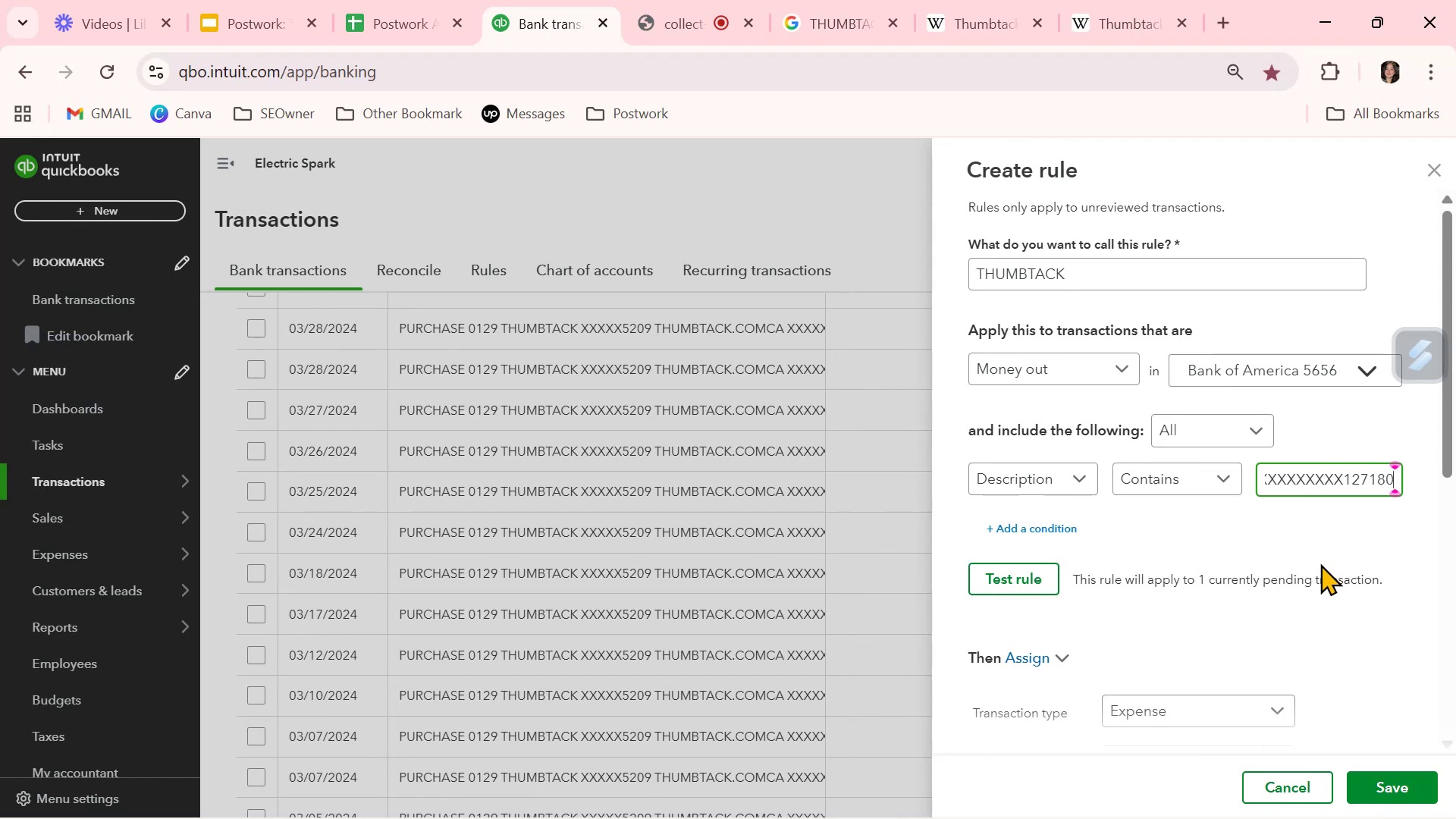 
key(ArrowRight)
 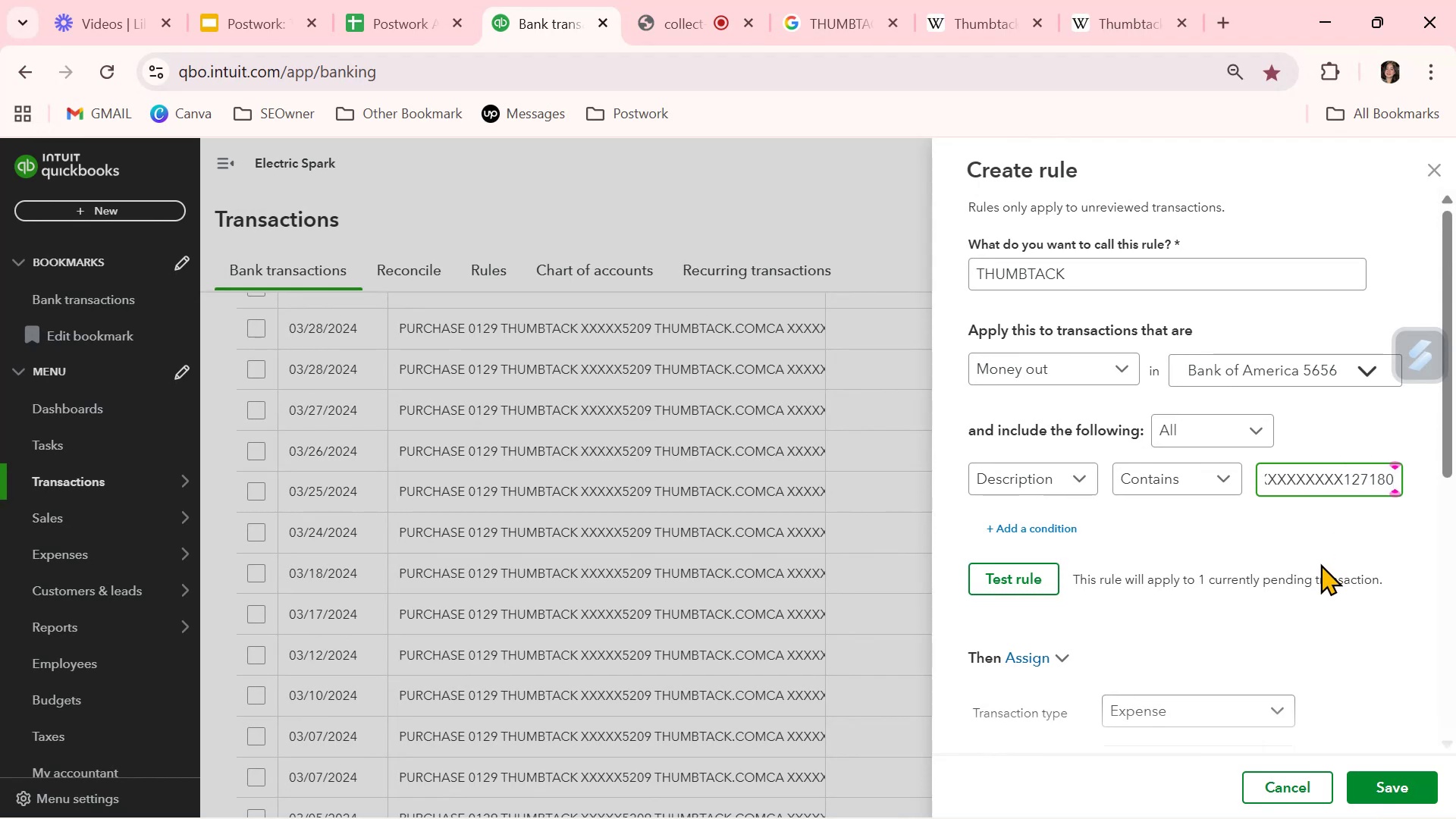 
key(ArrowRight)
 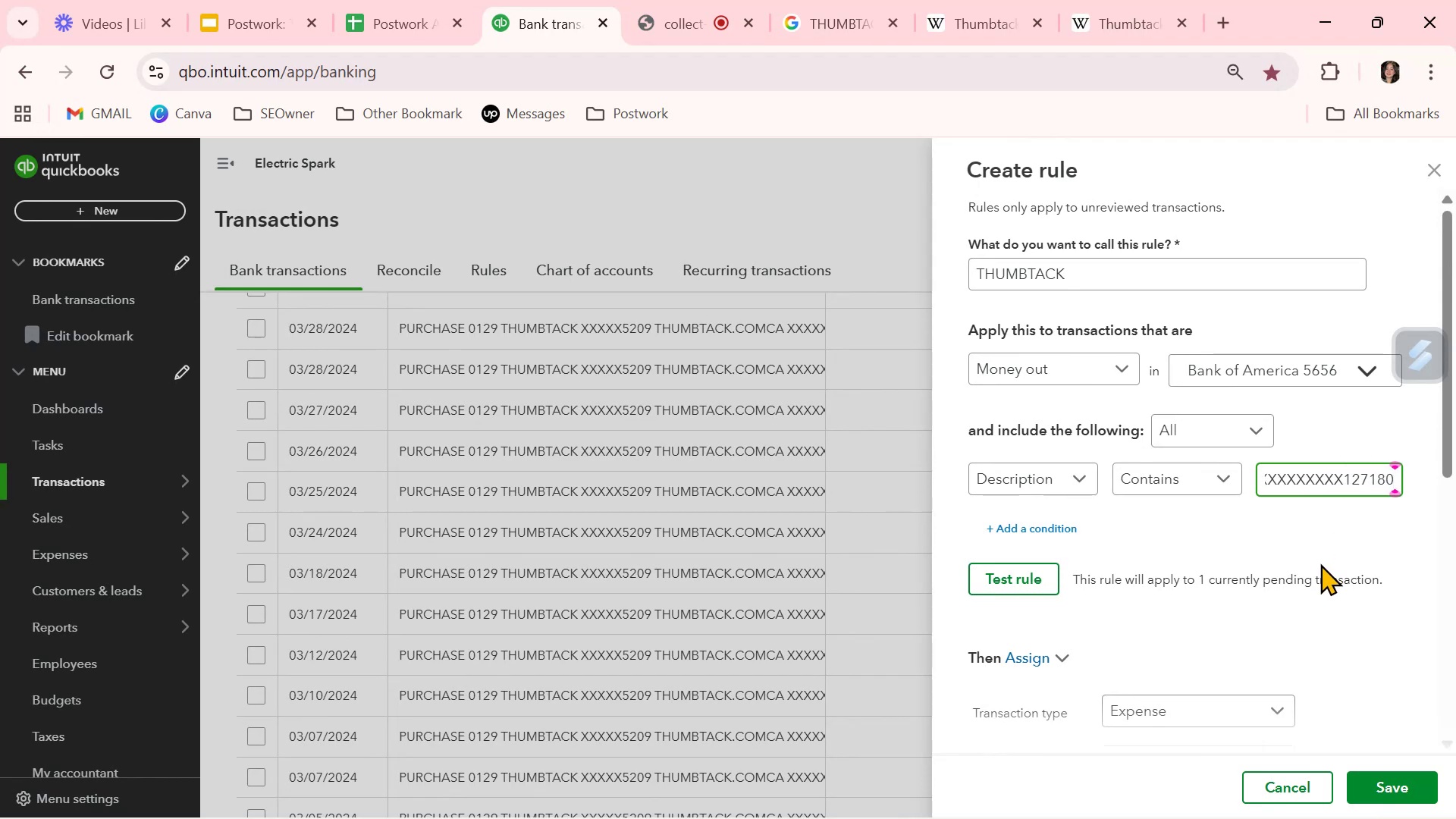 
hold_key(key=Backspace, duration=1.15)
 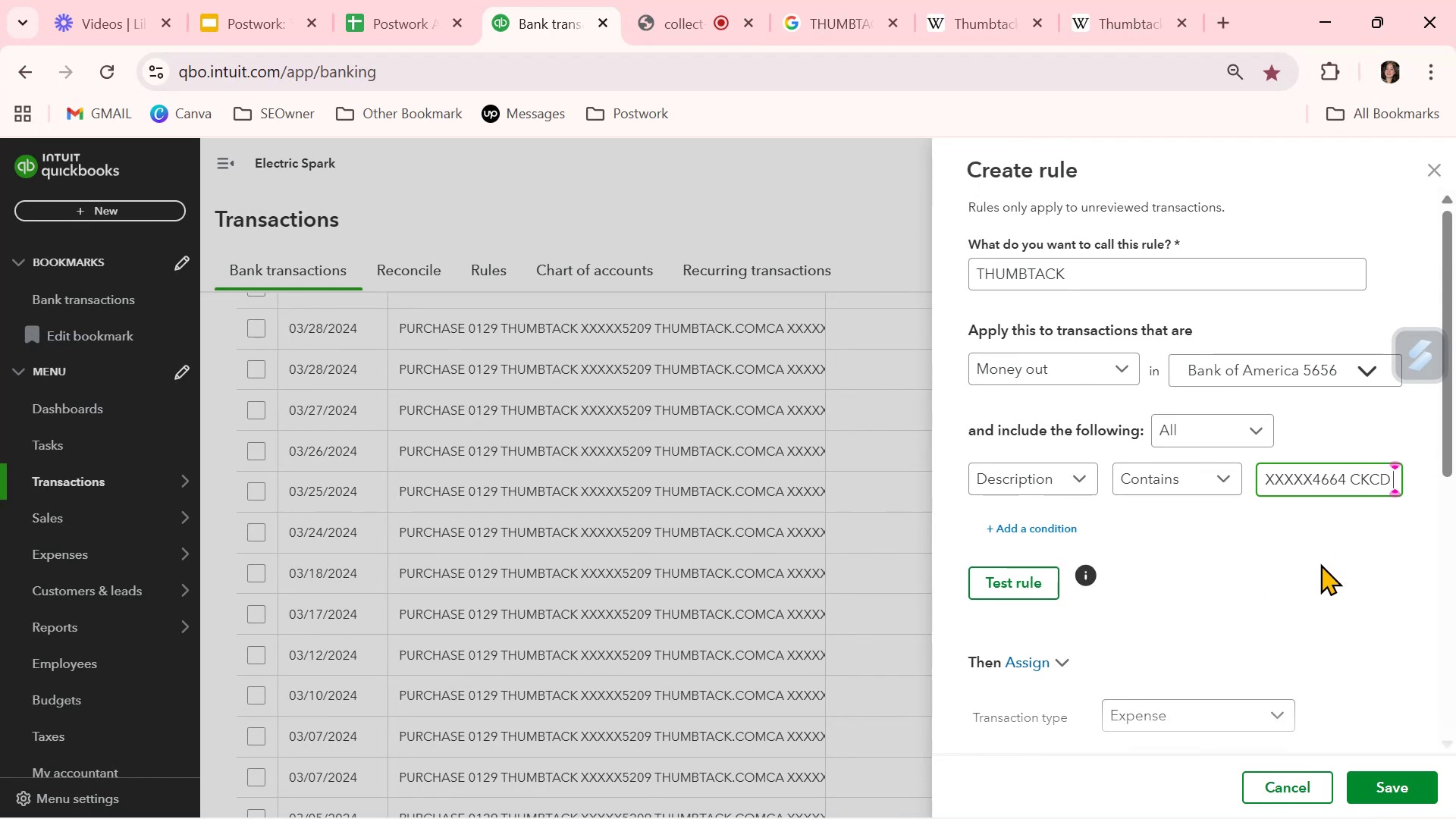 
key(Backspace)
 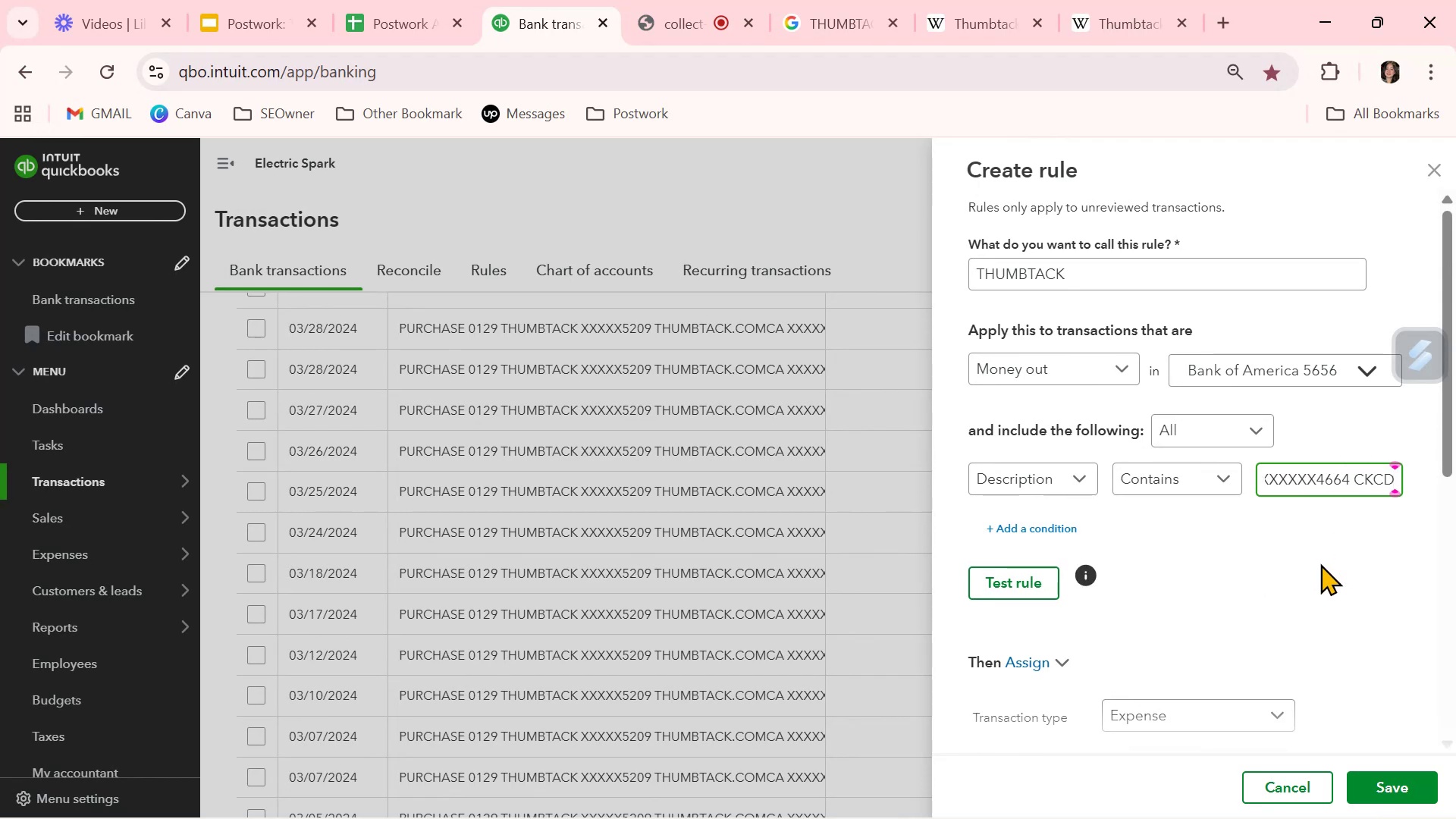 
key(Backspace)
 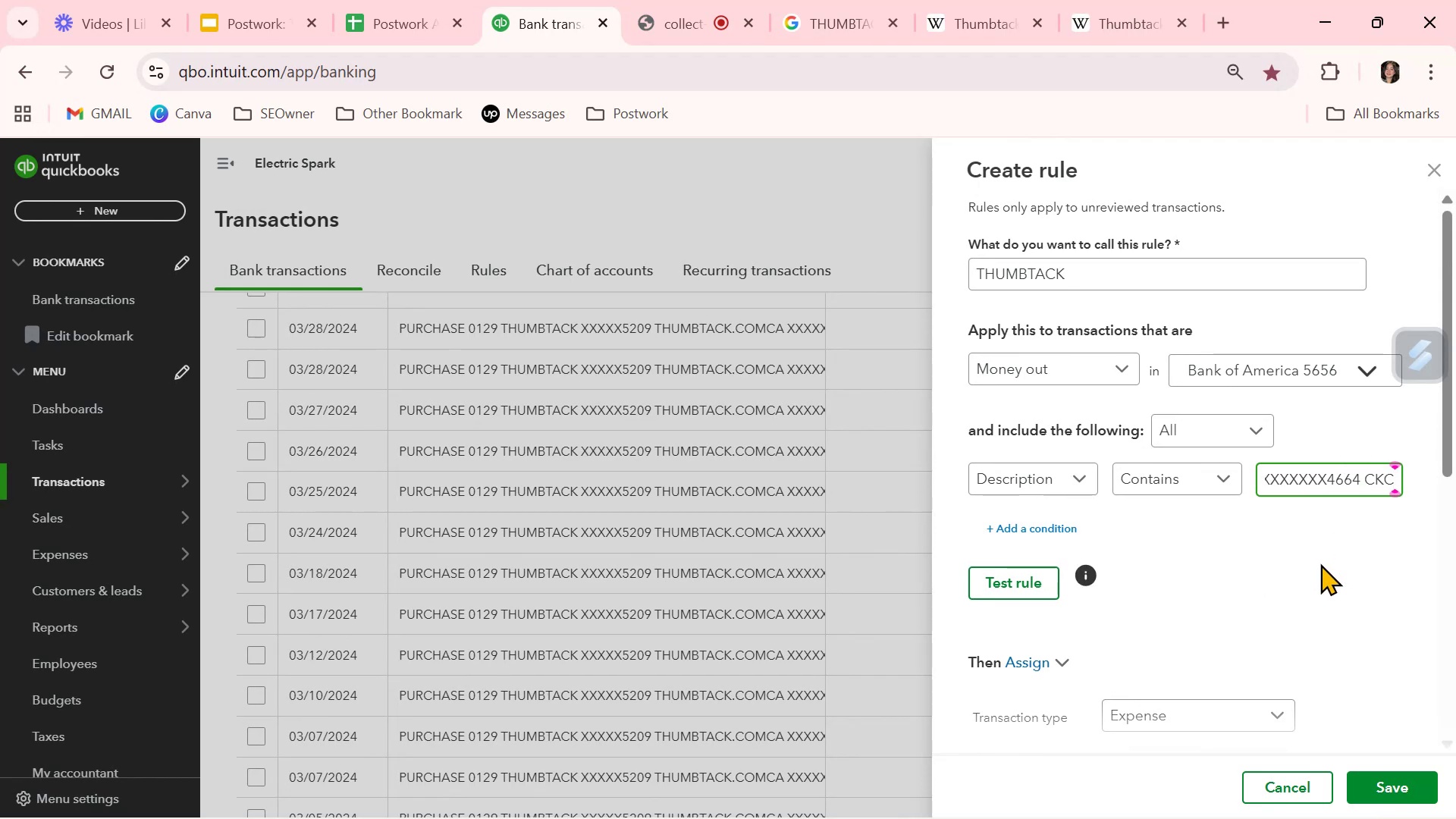 
key(Backspace)
 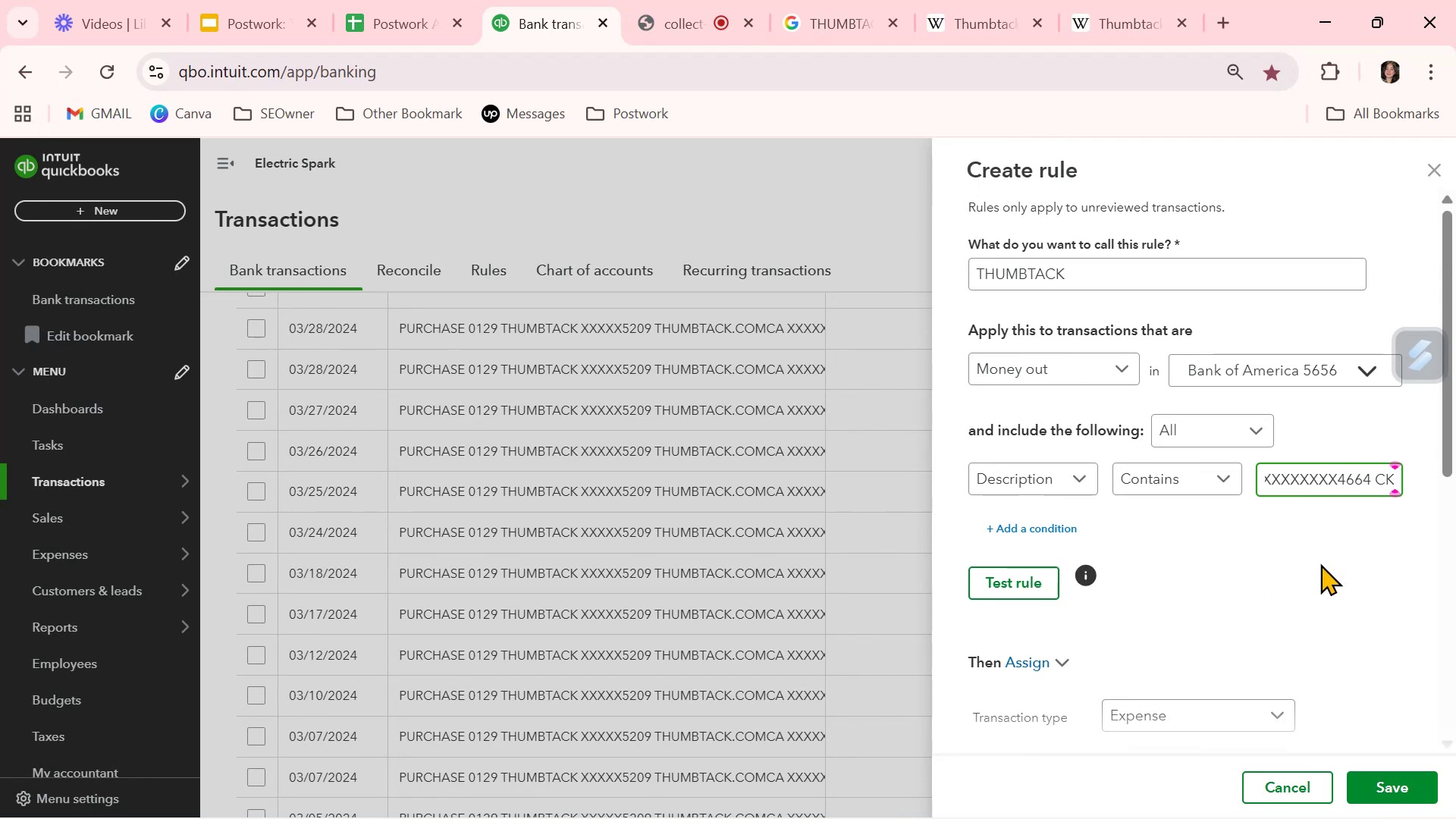 
key(Backspace)
 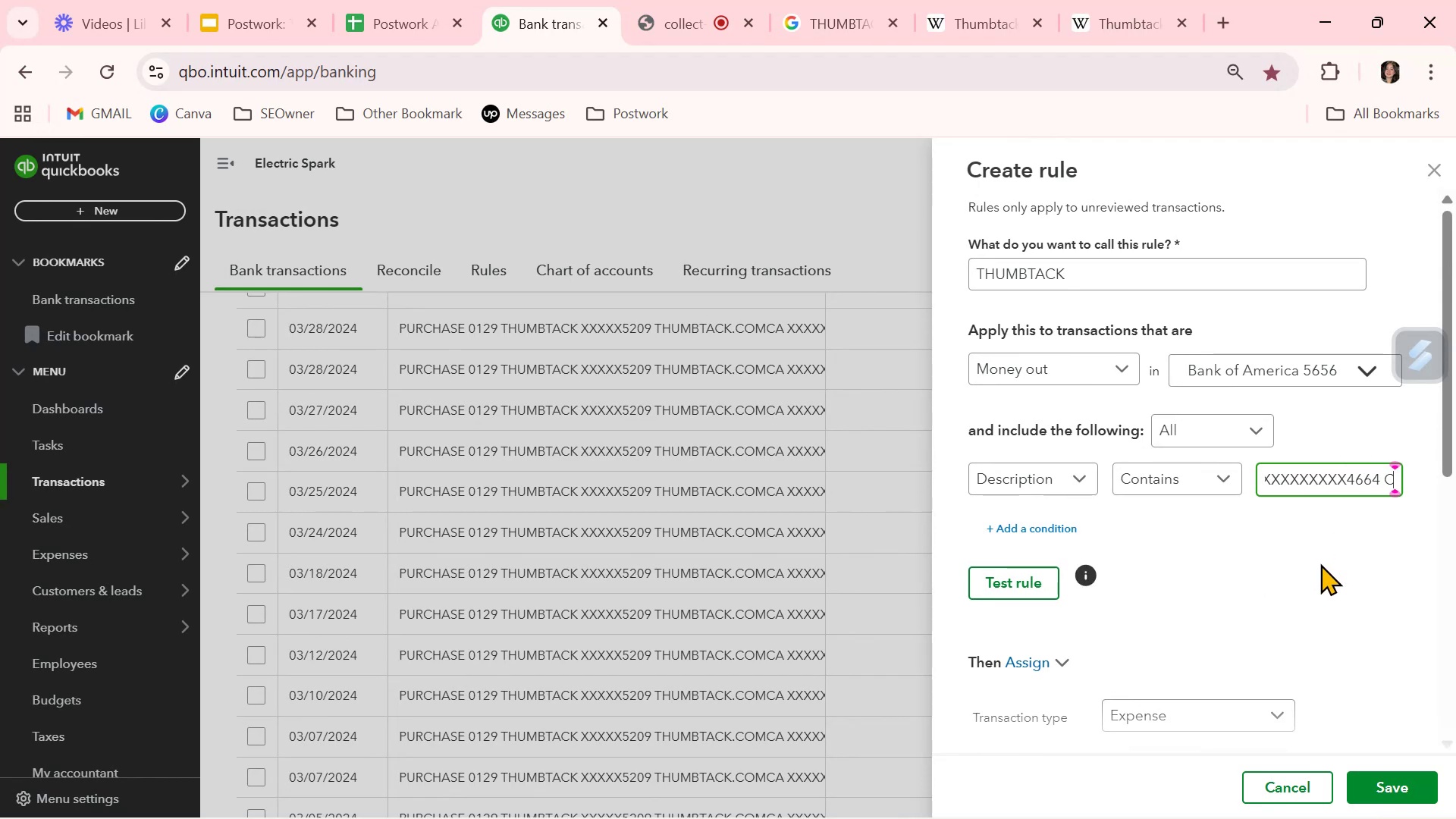 
key(Backspace)
 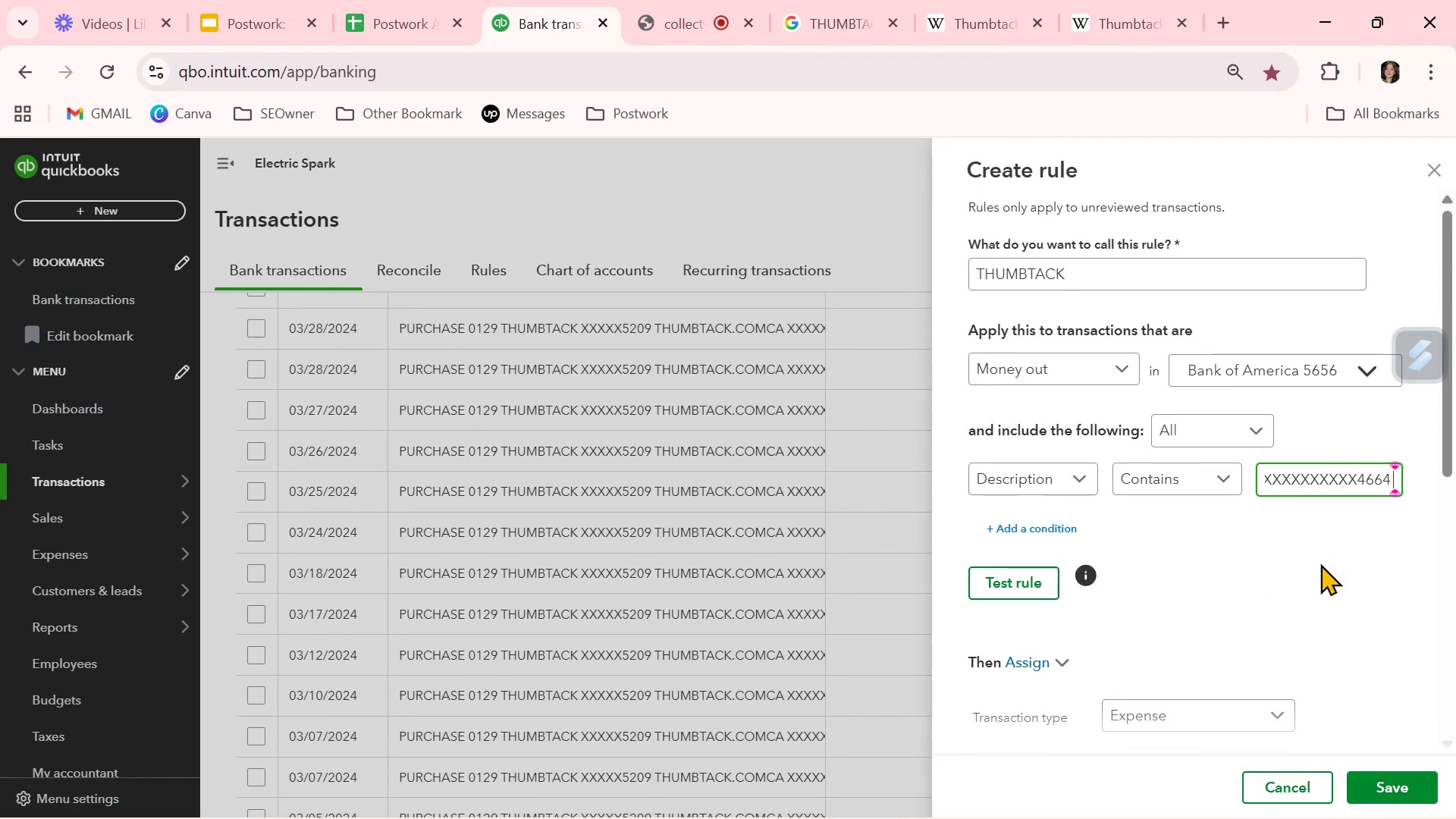 
key(Backspace)
 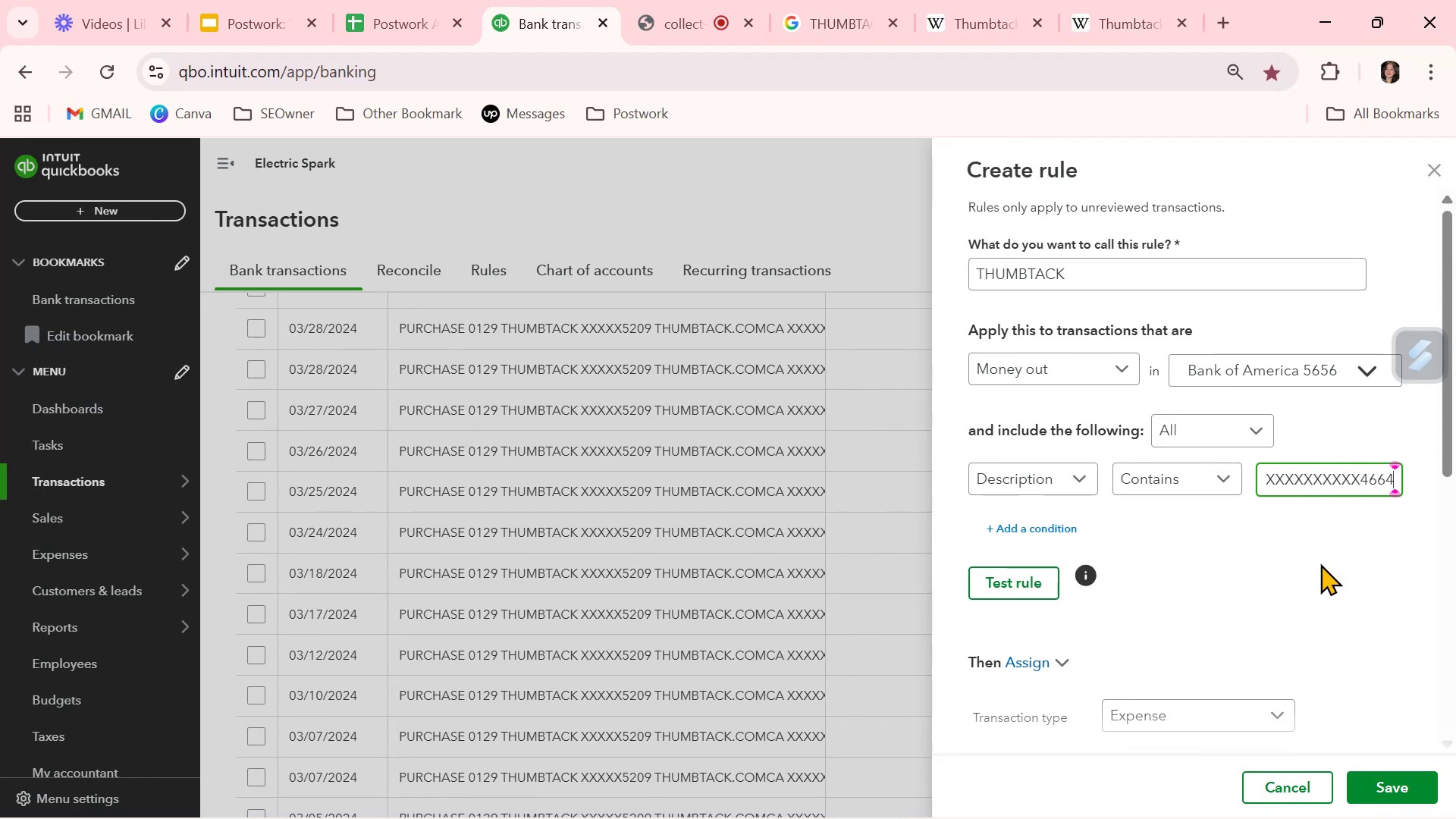 
key(Backspace)
 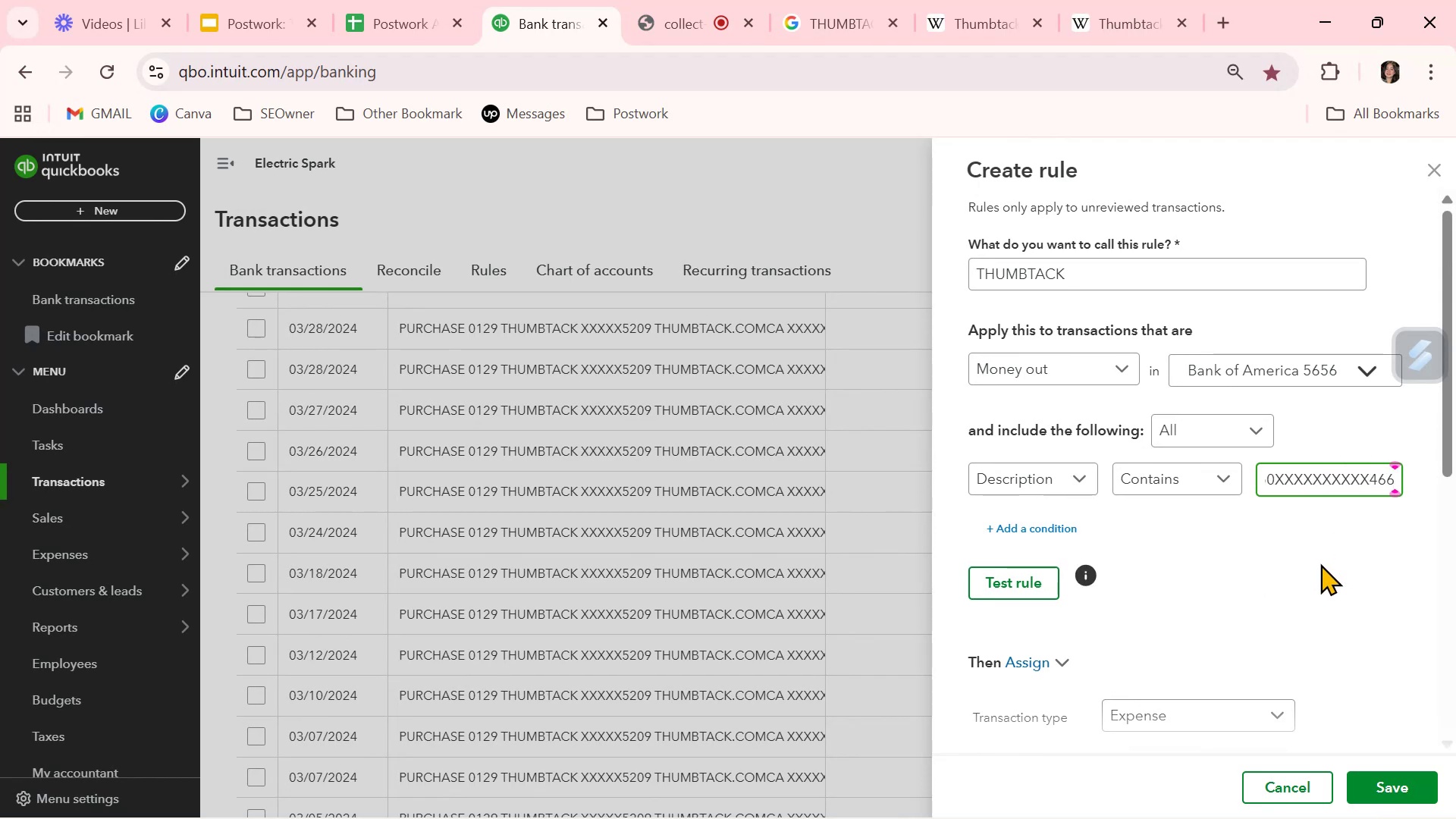 
key(Backspace)
 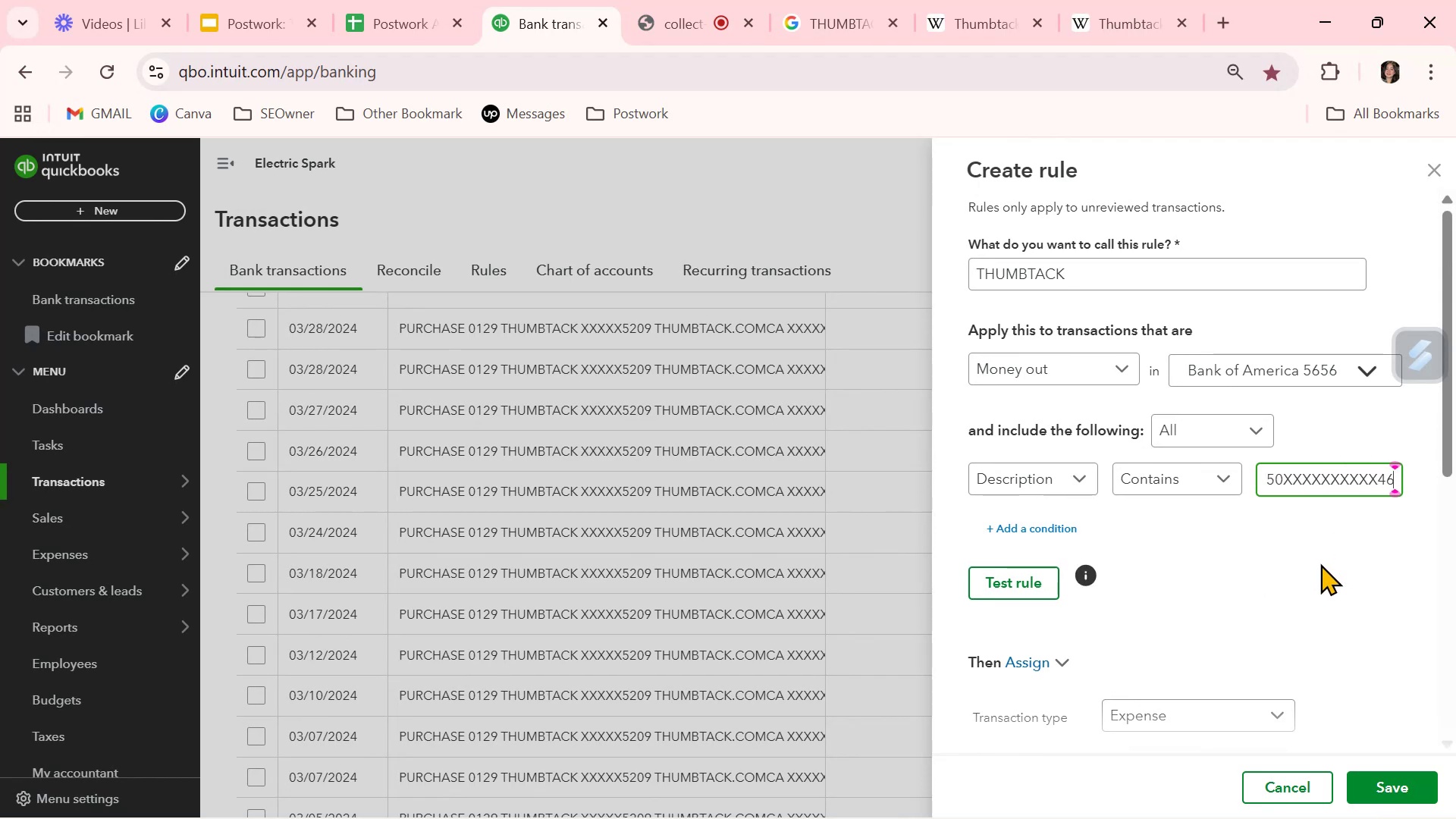 
key(Backspace)
 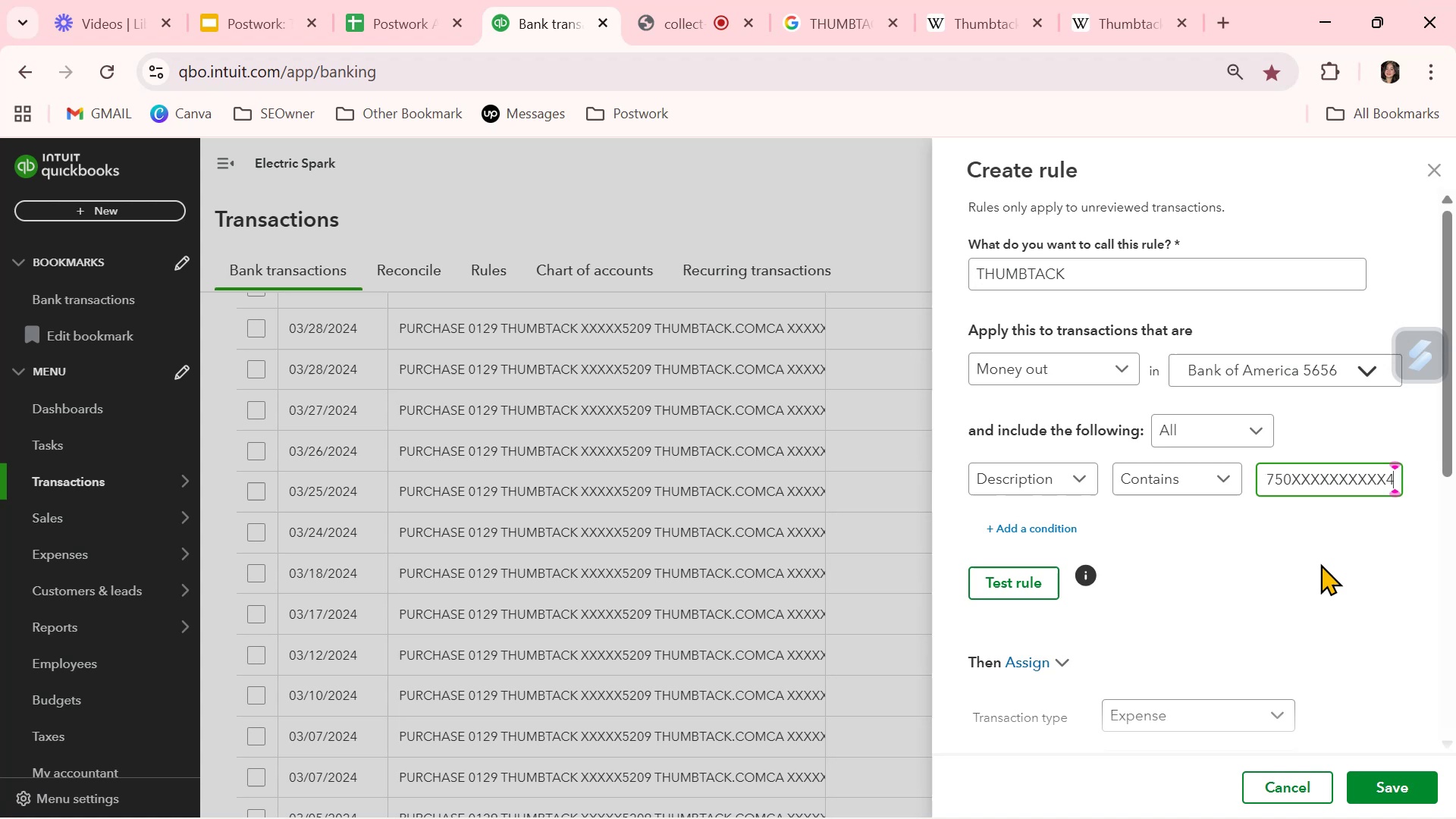 
key(Backspace)
 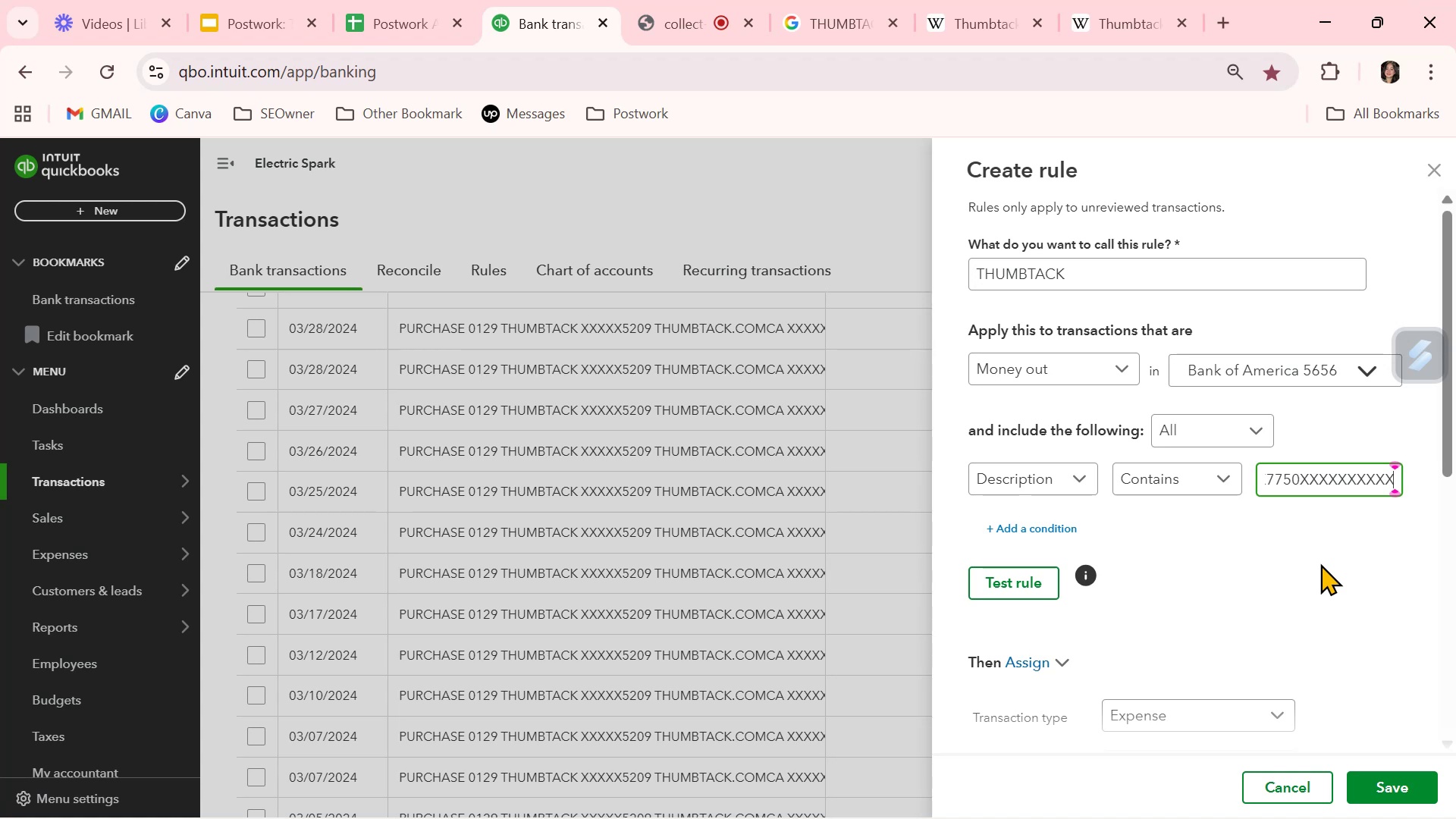 
key(Backspace)
 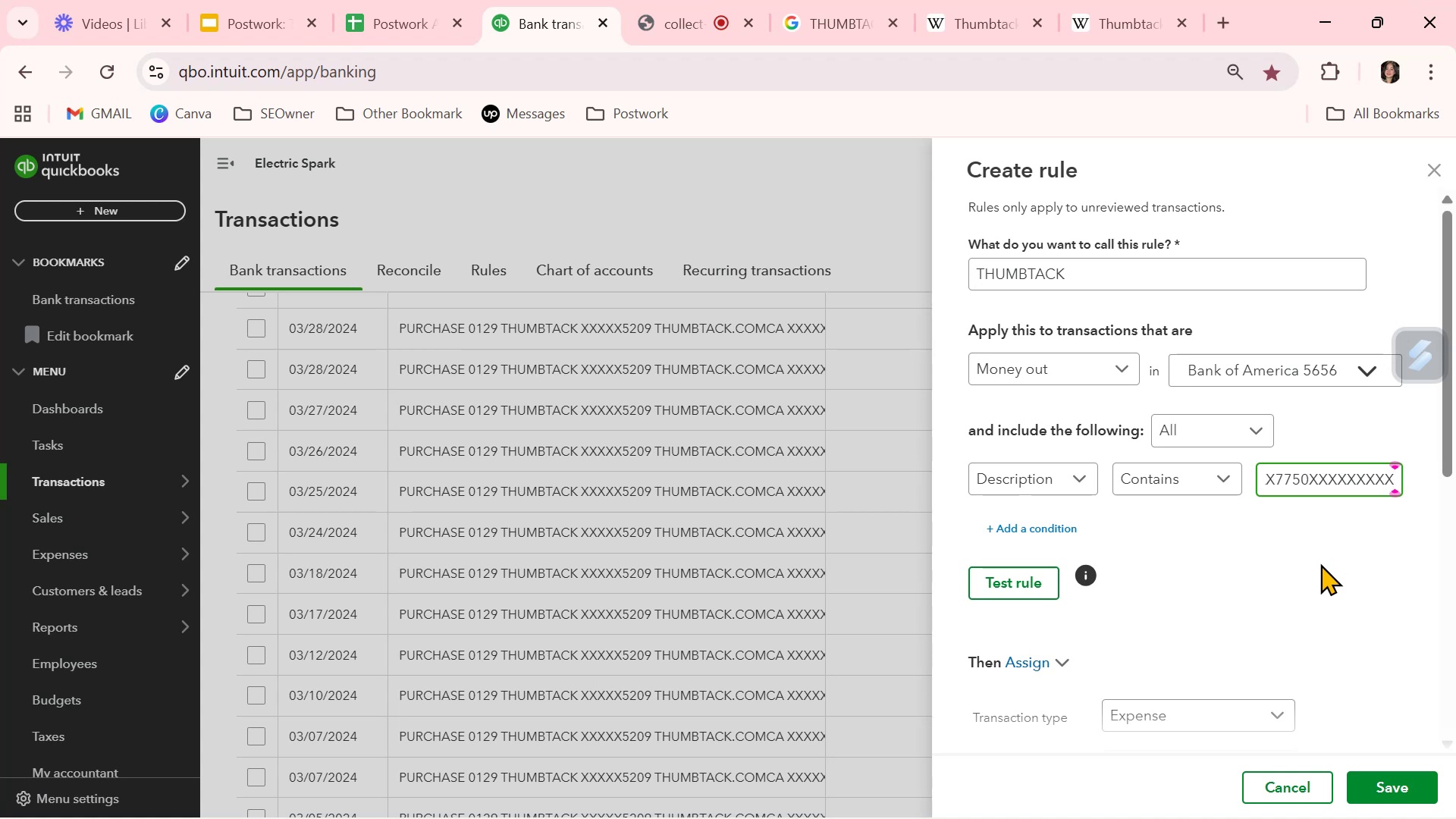 
key(Backspace)
 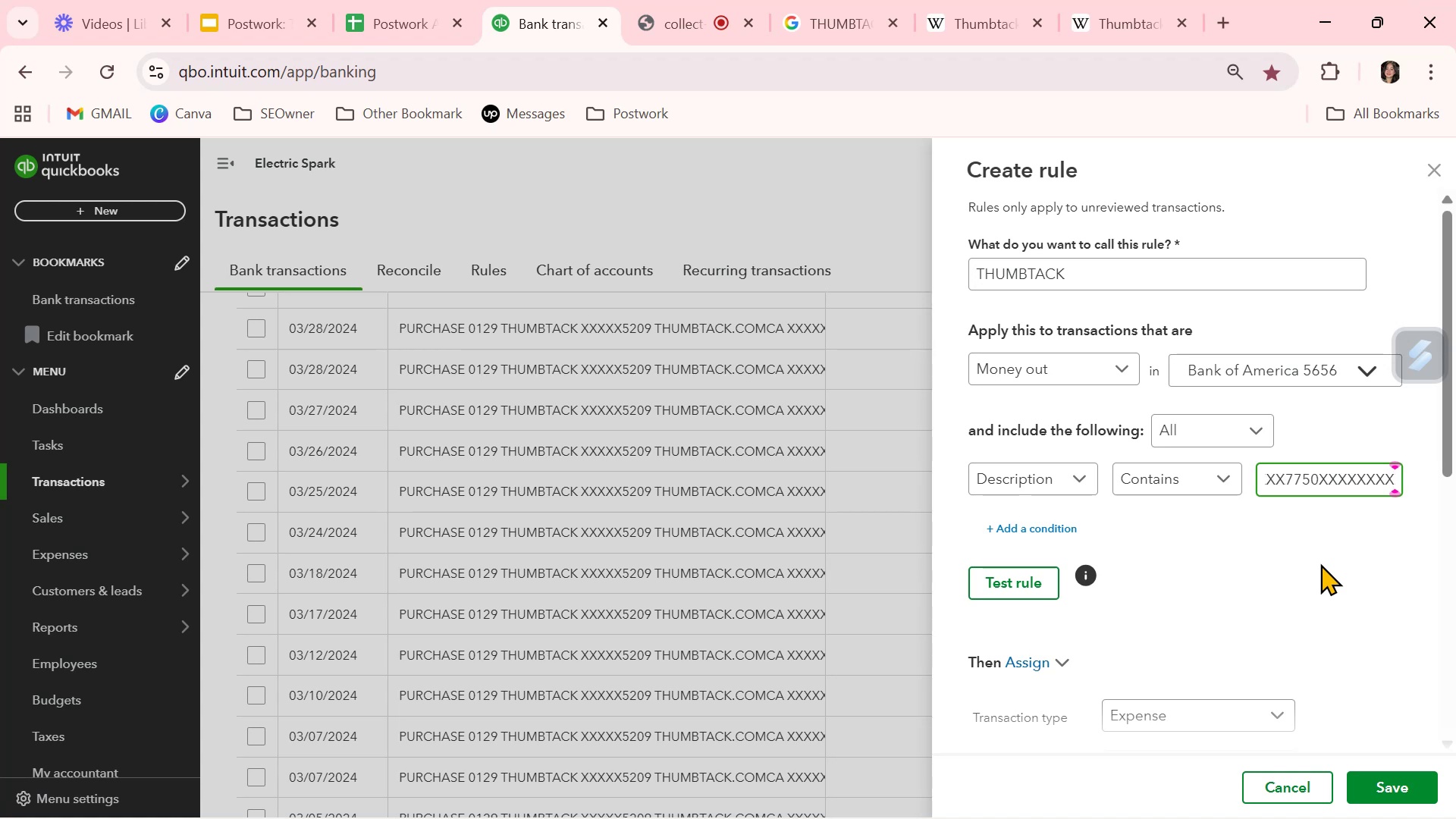 
key(Backspace)
 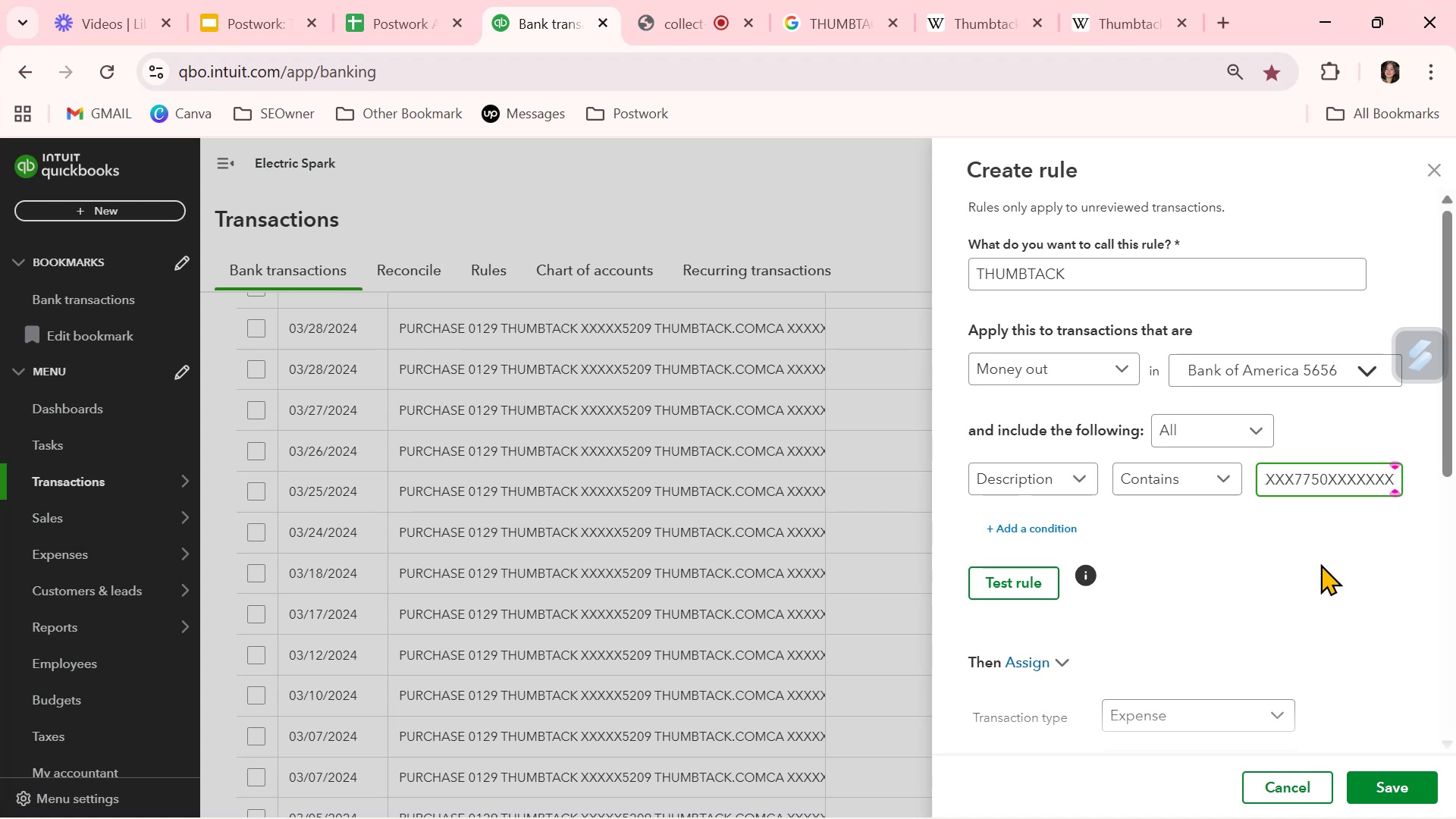 
key(Backspace)
 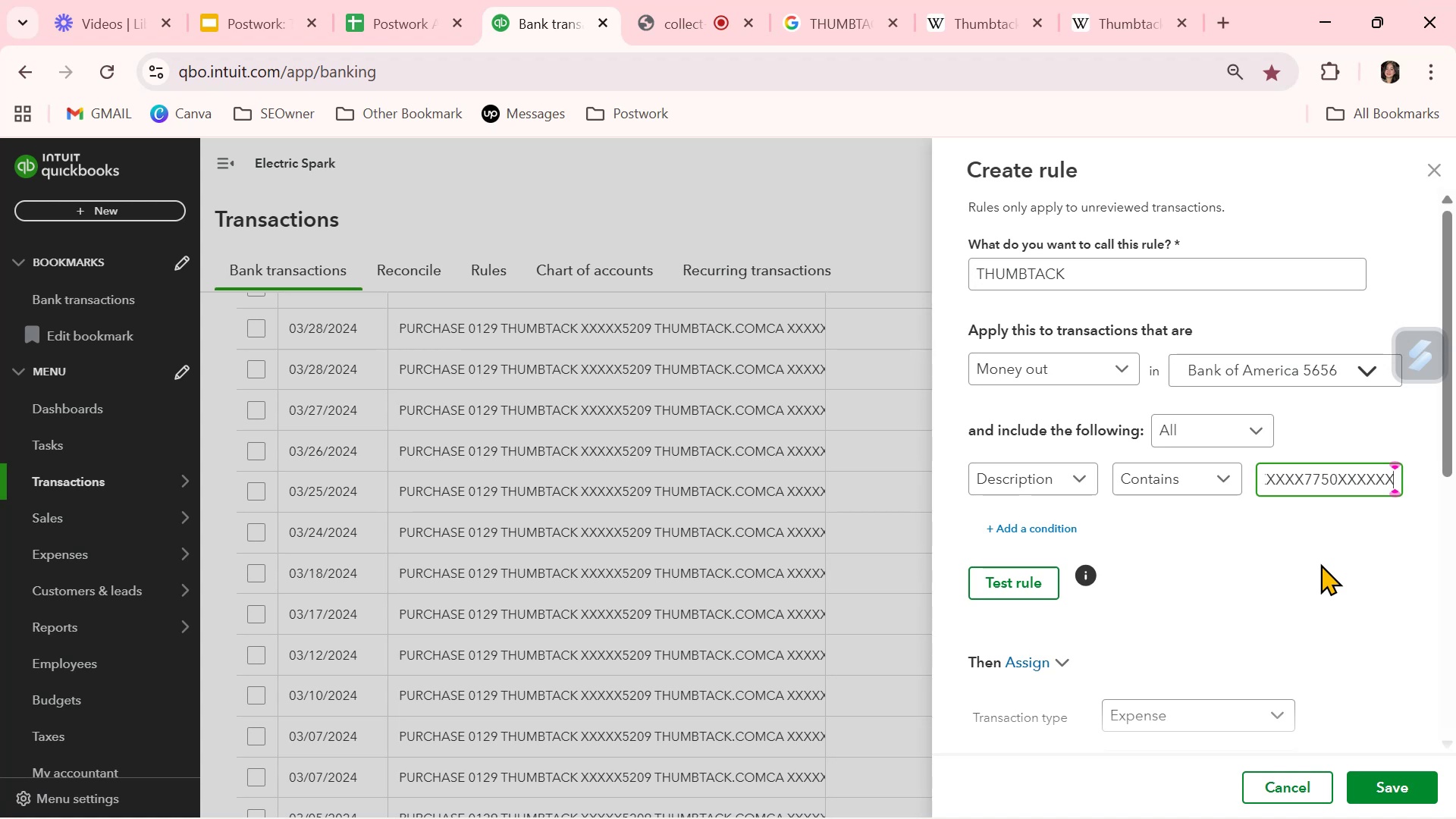 
key(Backspace)
 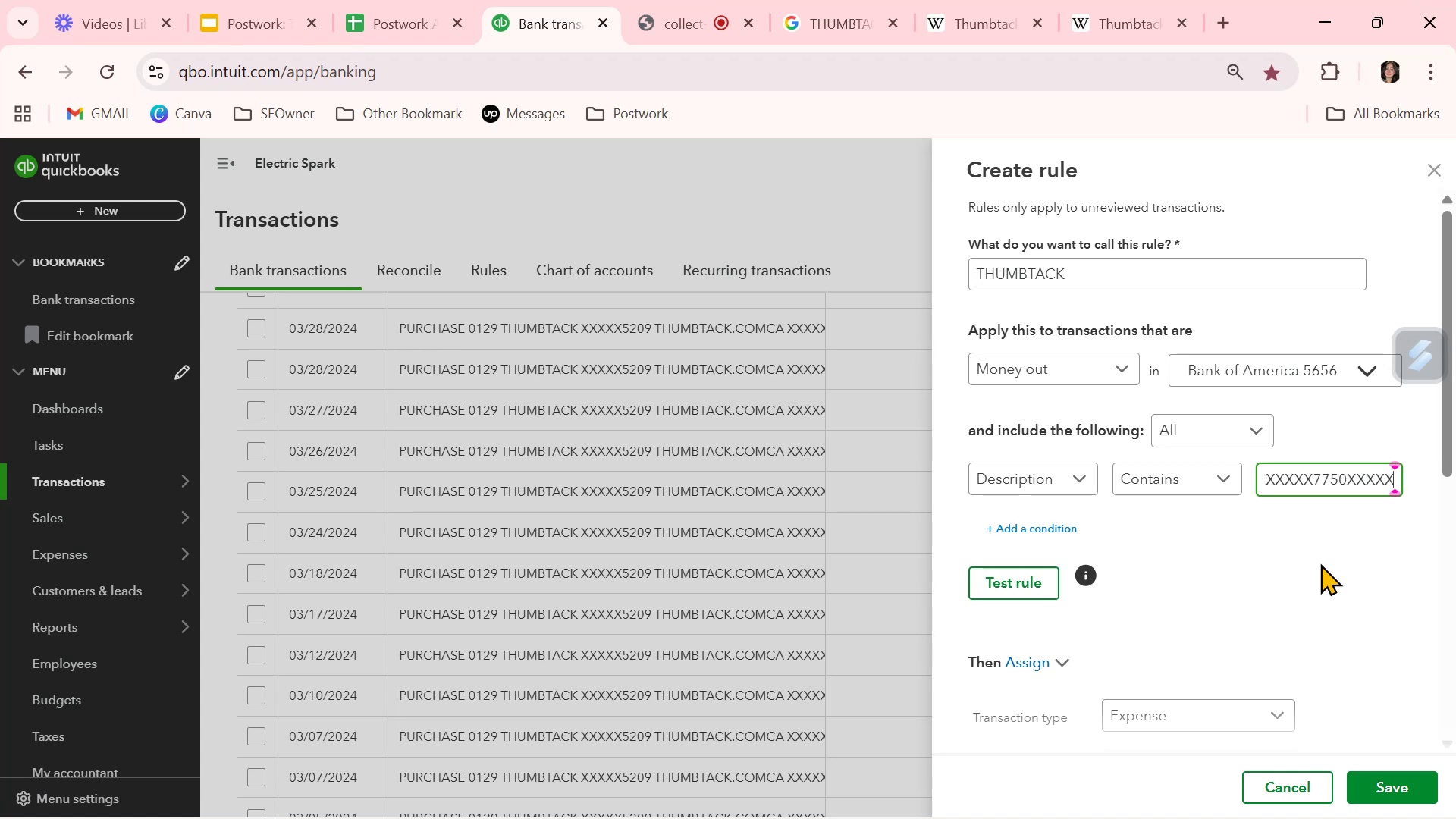 
key(Backspace)
 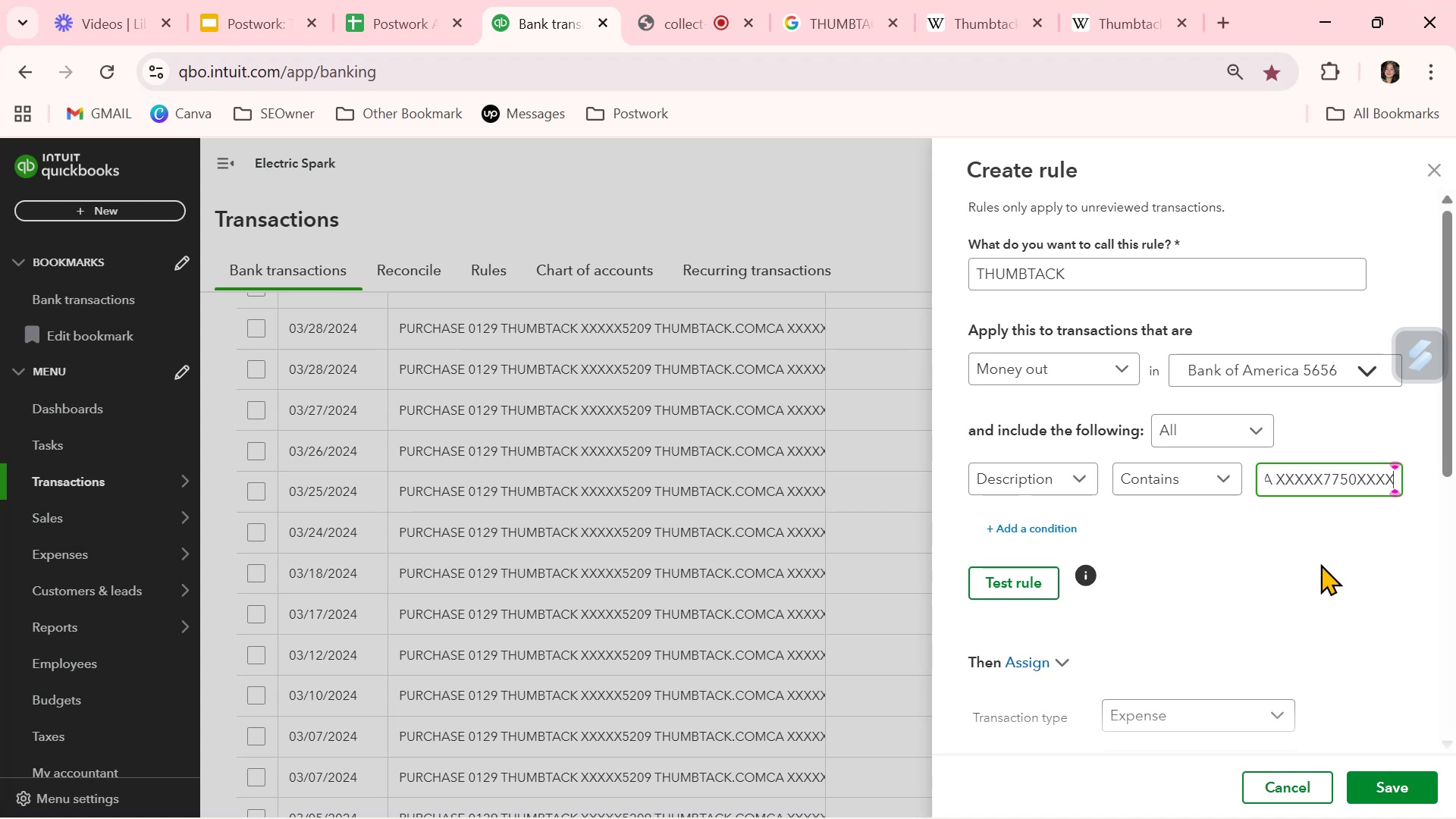 
key(Backspace)
 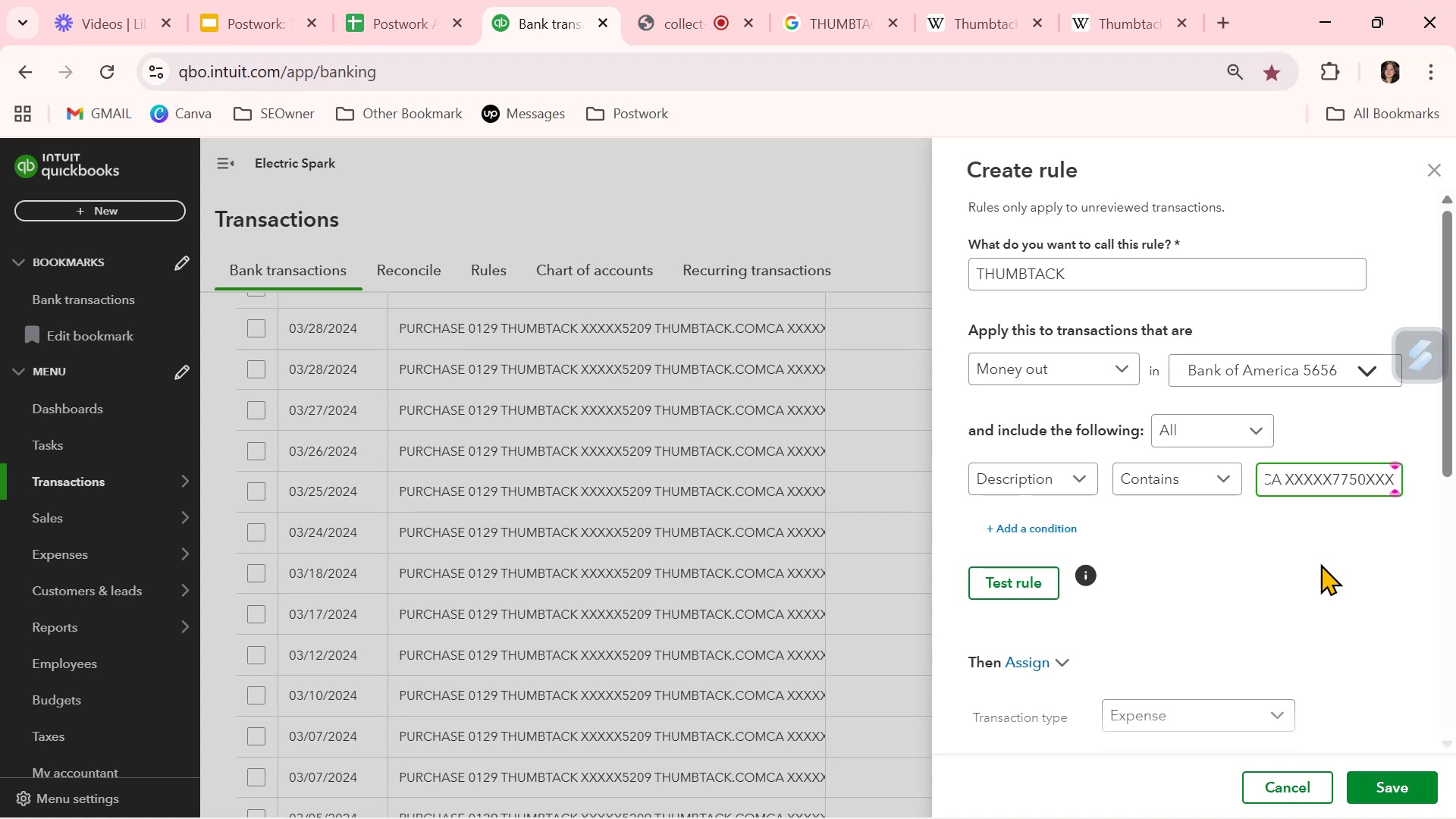 
key(Backspace)
 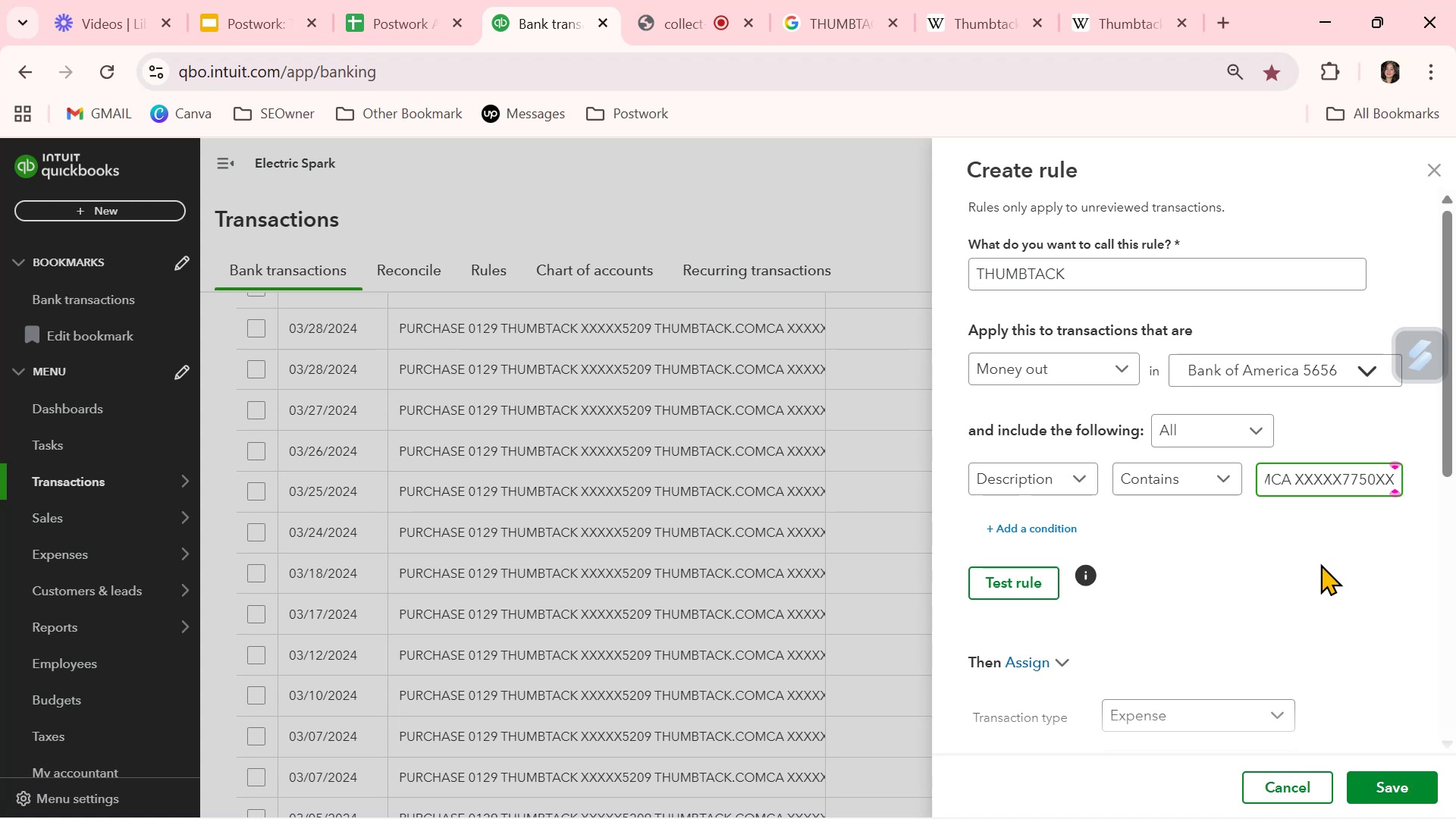 
key(Backspace)
 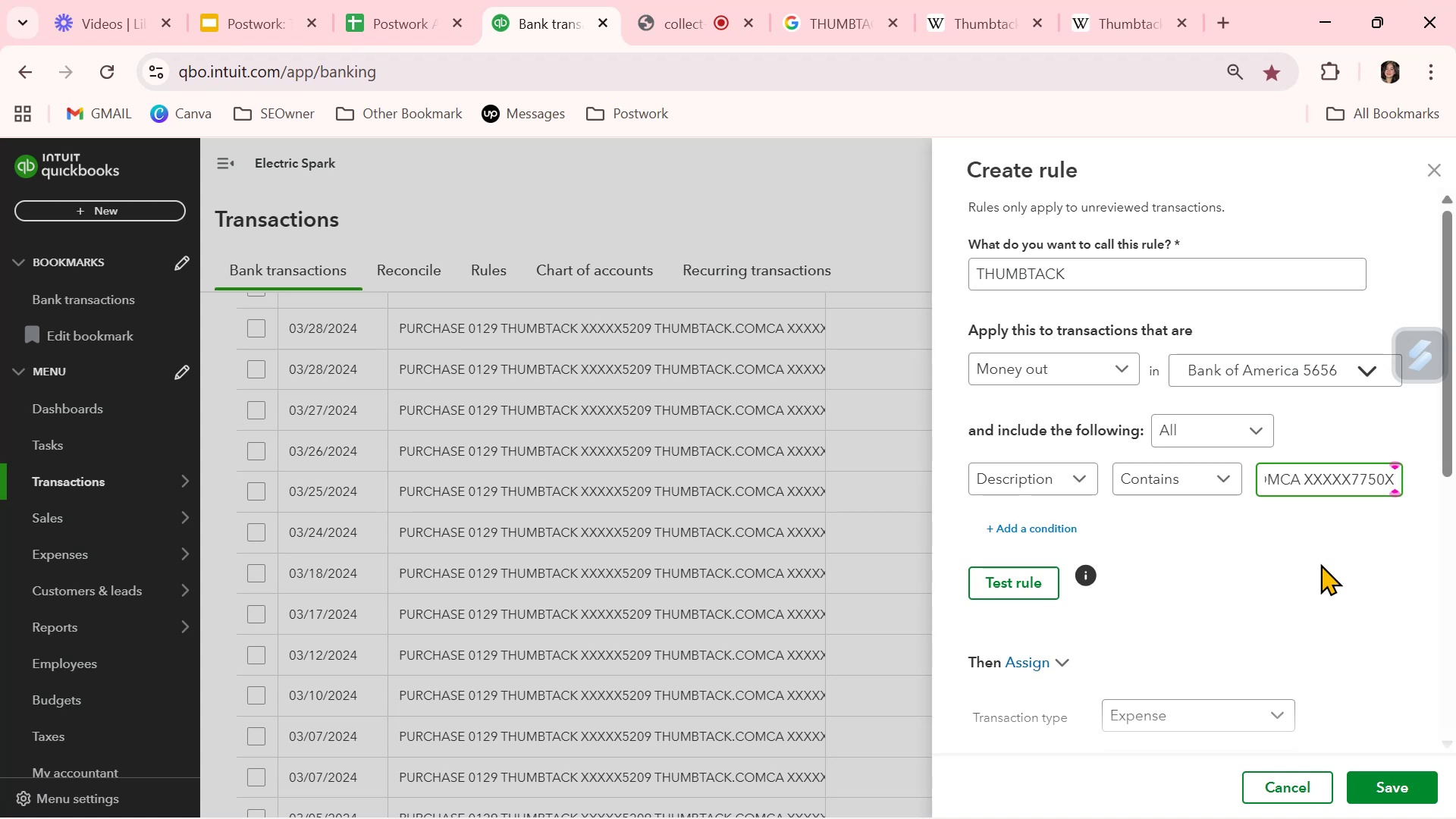 
key(Backspace)
 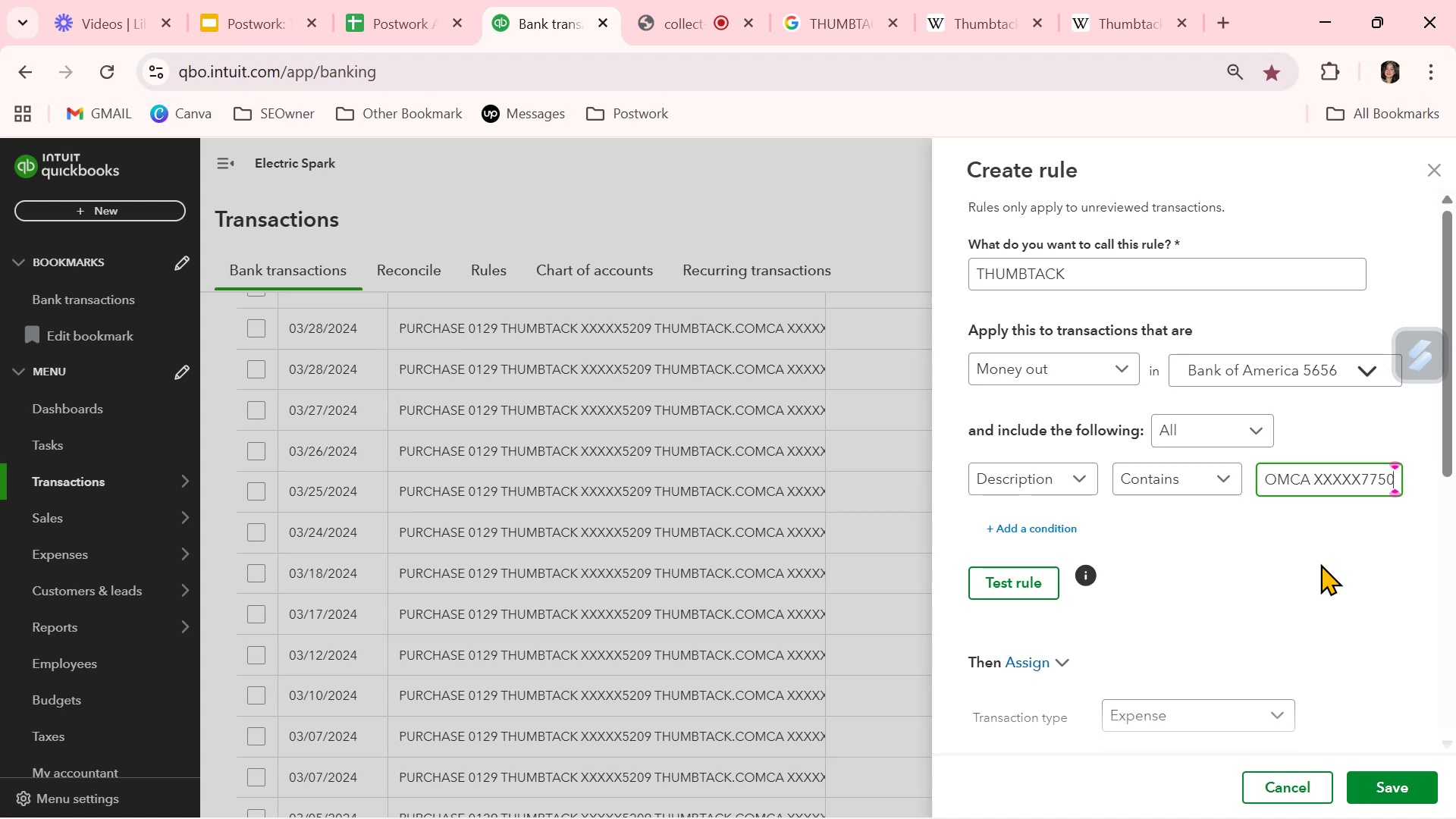 
key(Backspace)
 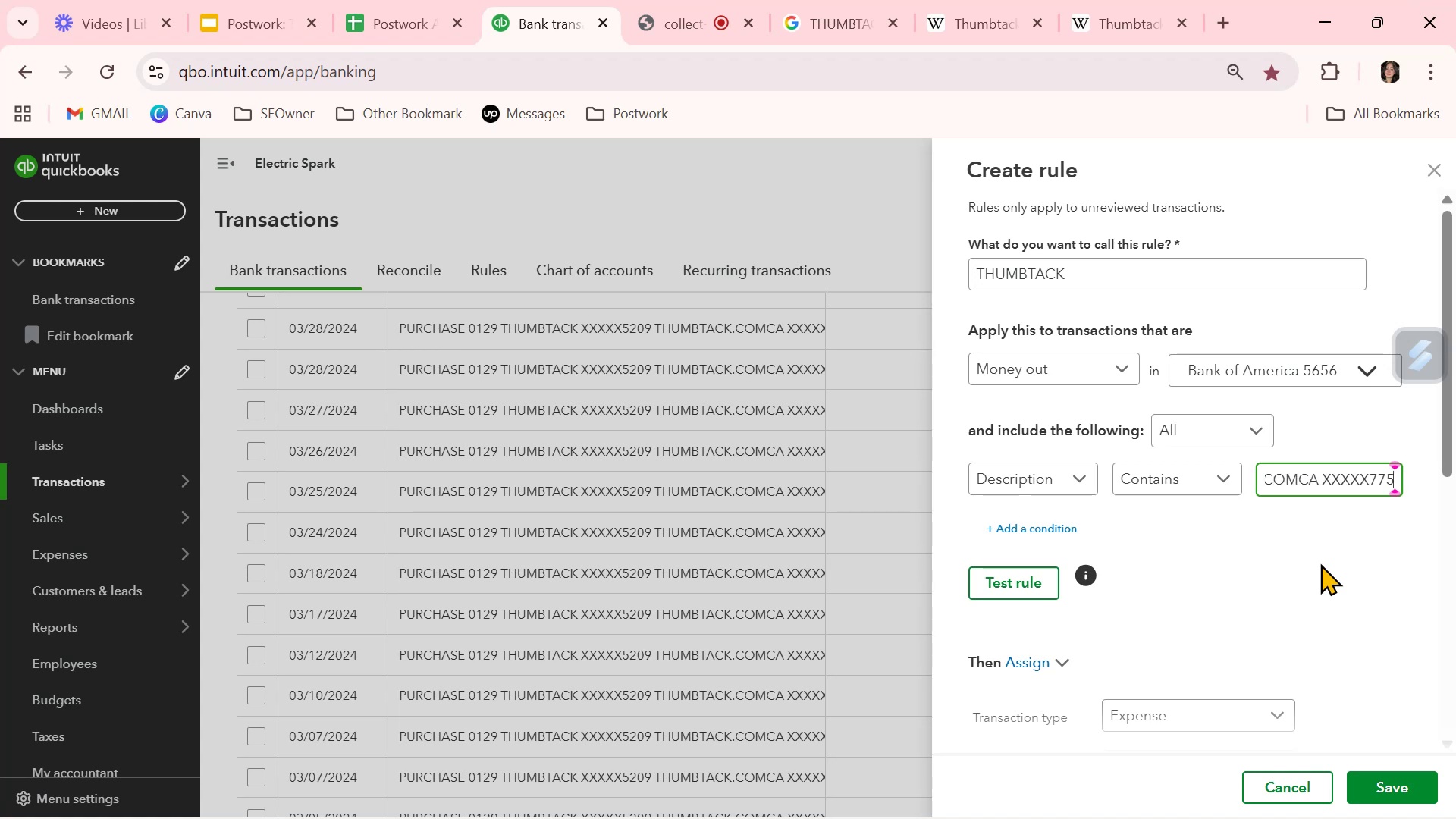 
key(Backspace)
 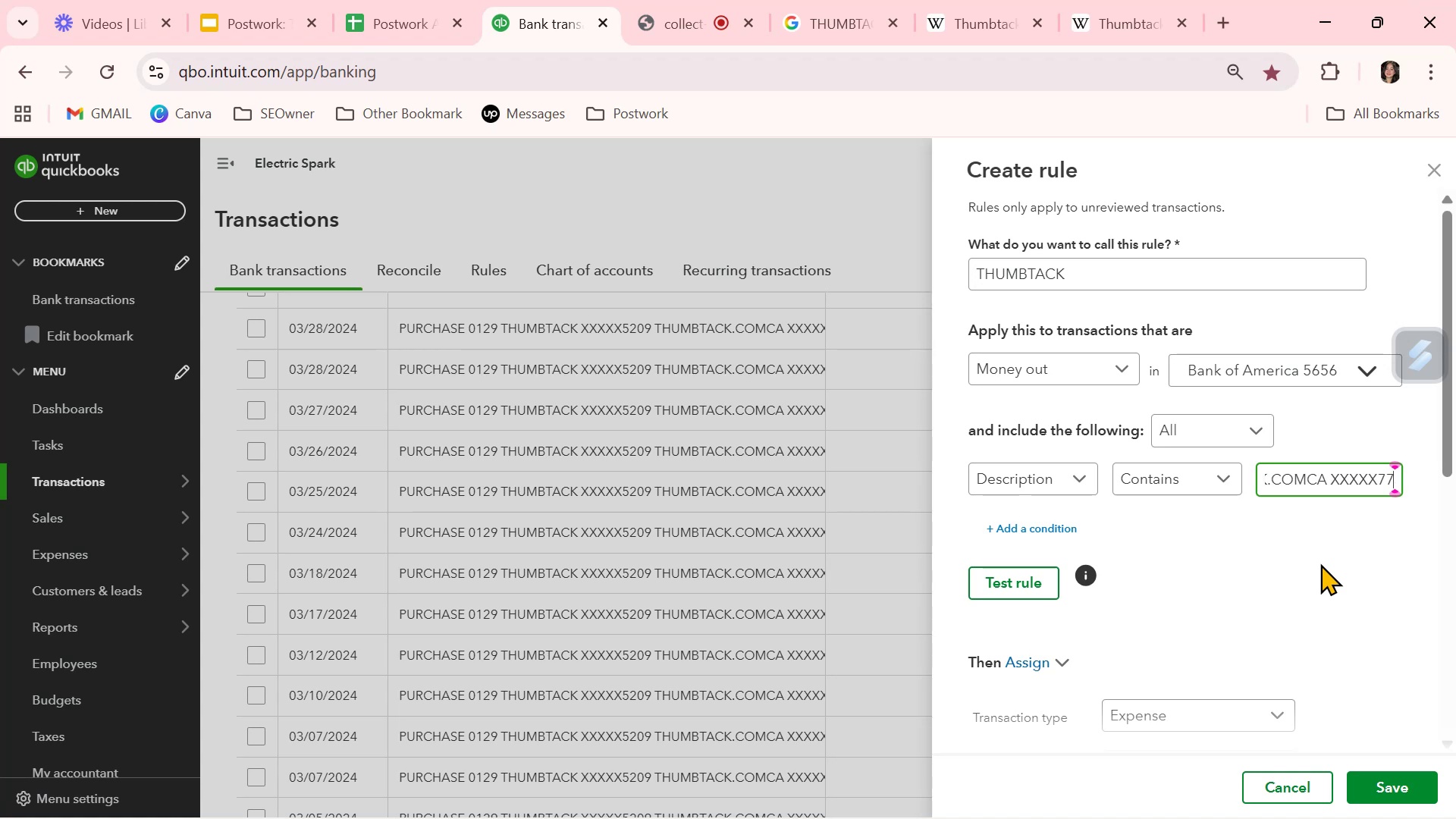 
key(Backspace)
 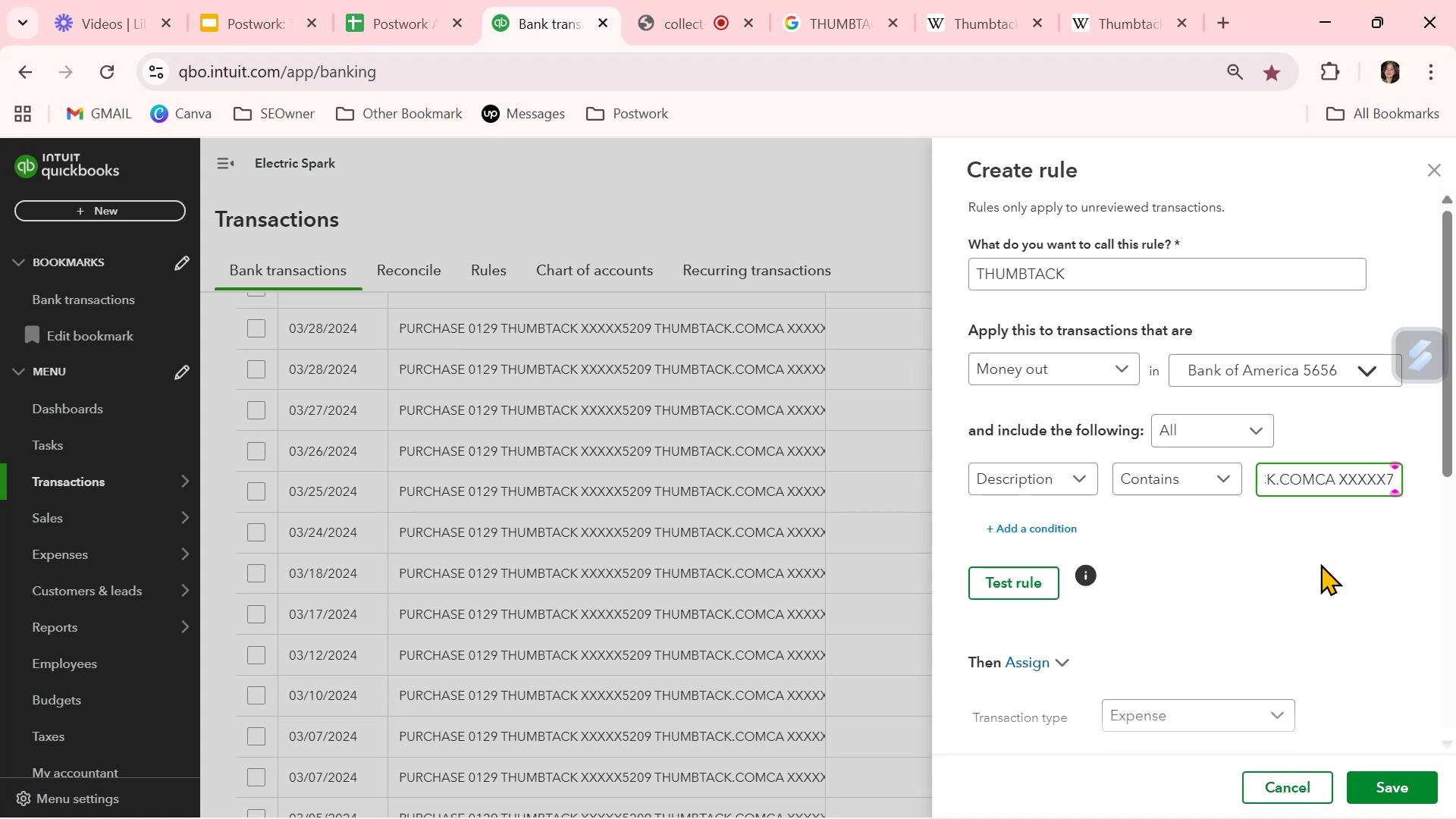 
key(Backspace)
 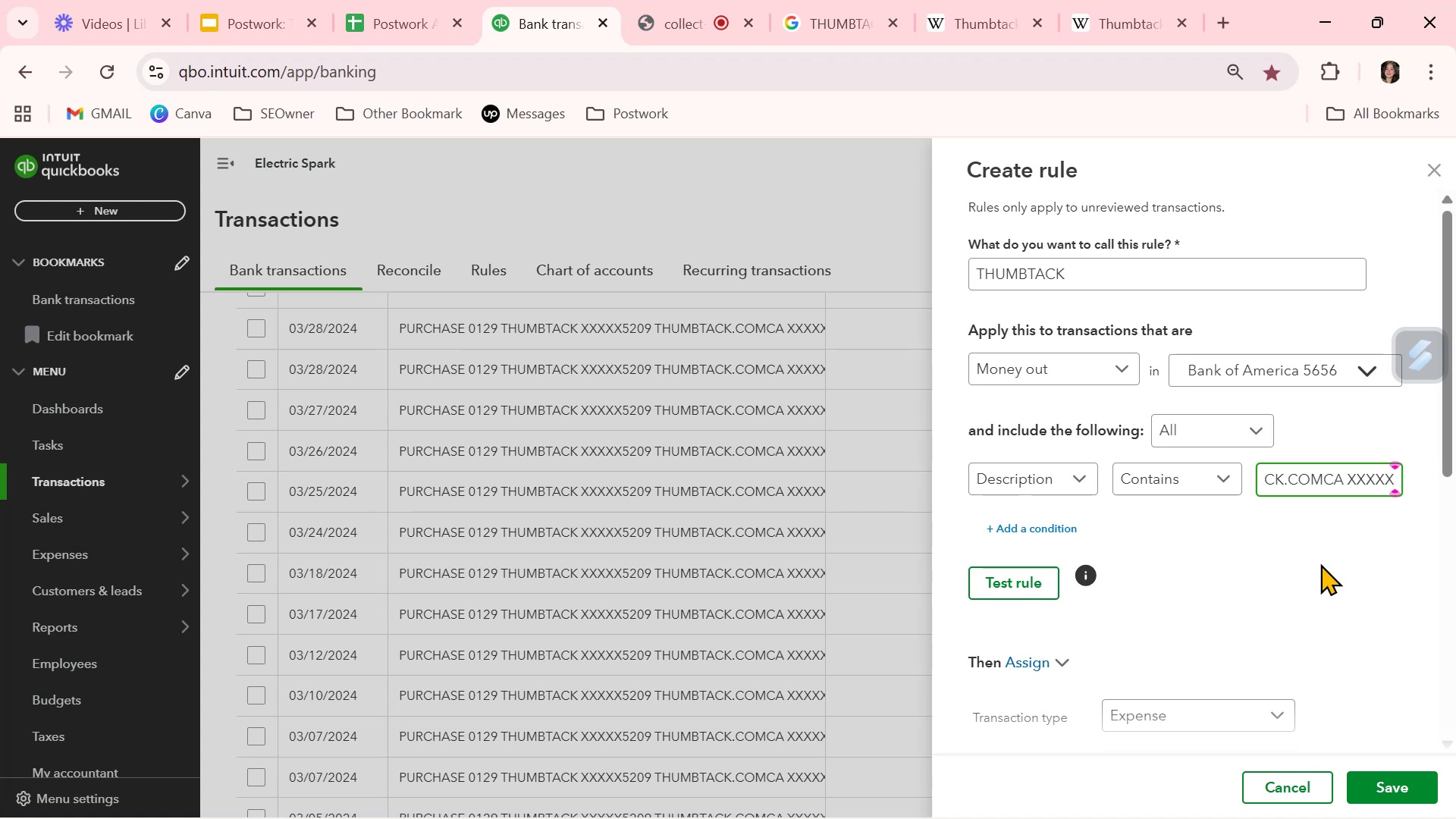 
key(Backspace)
 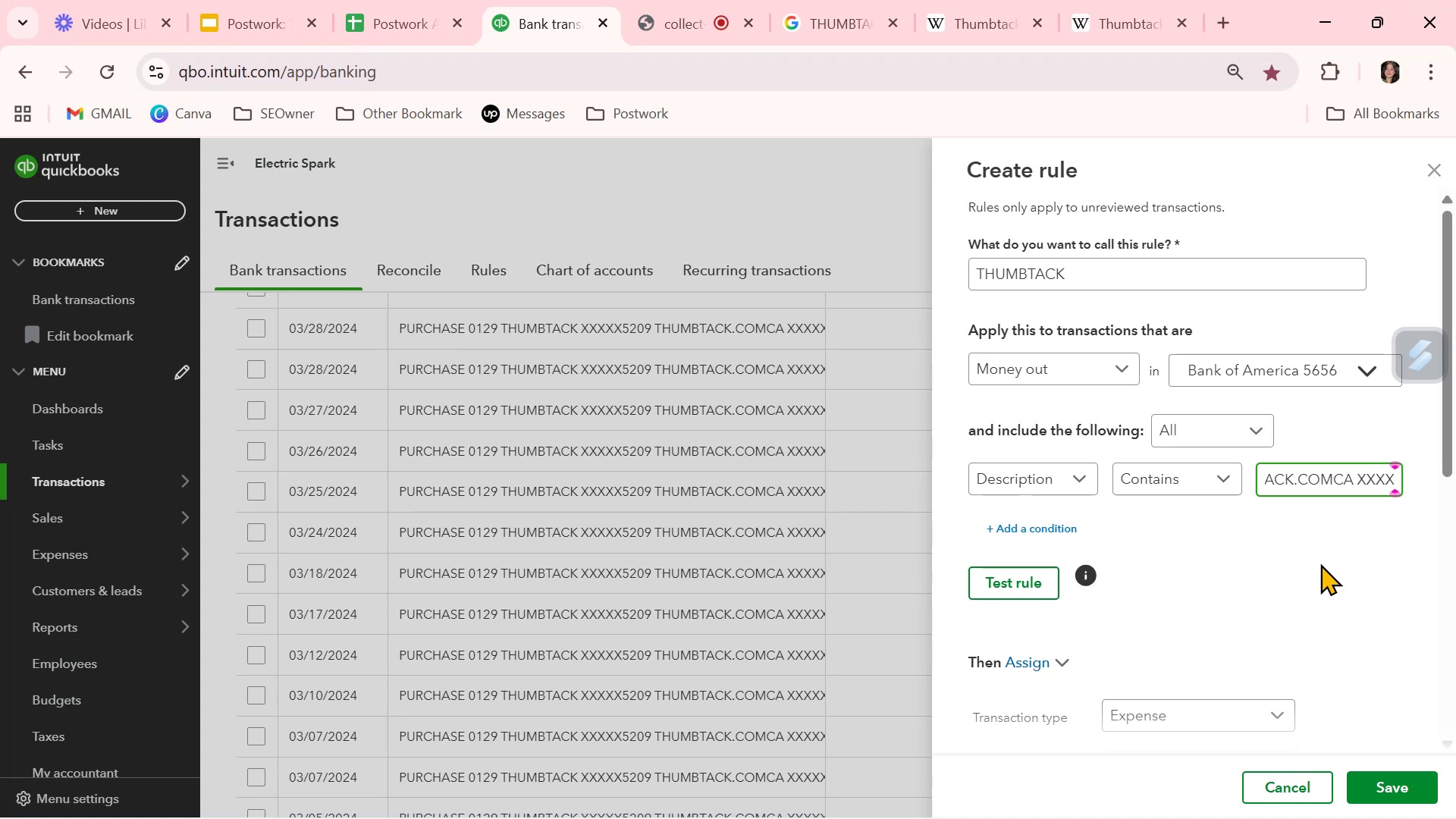 
key(Backspace)
 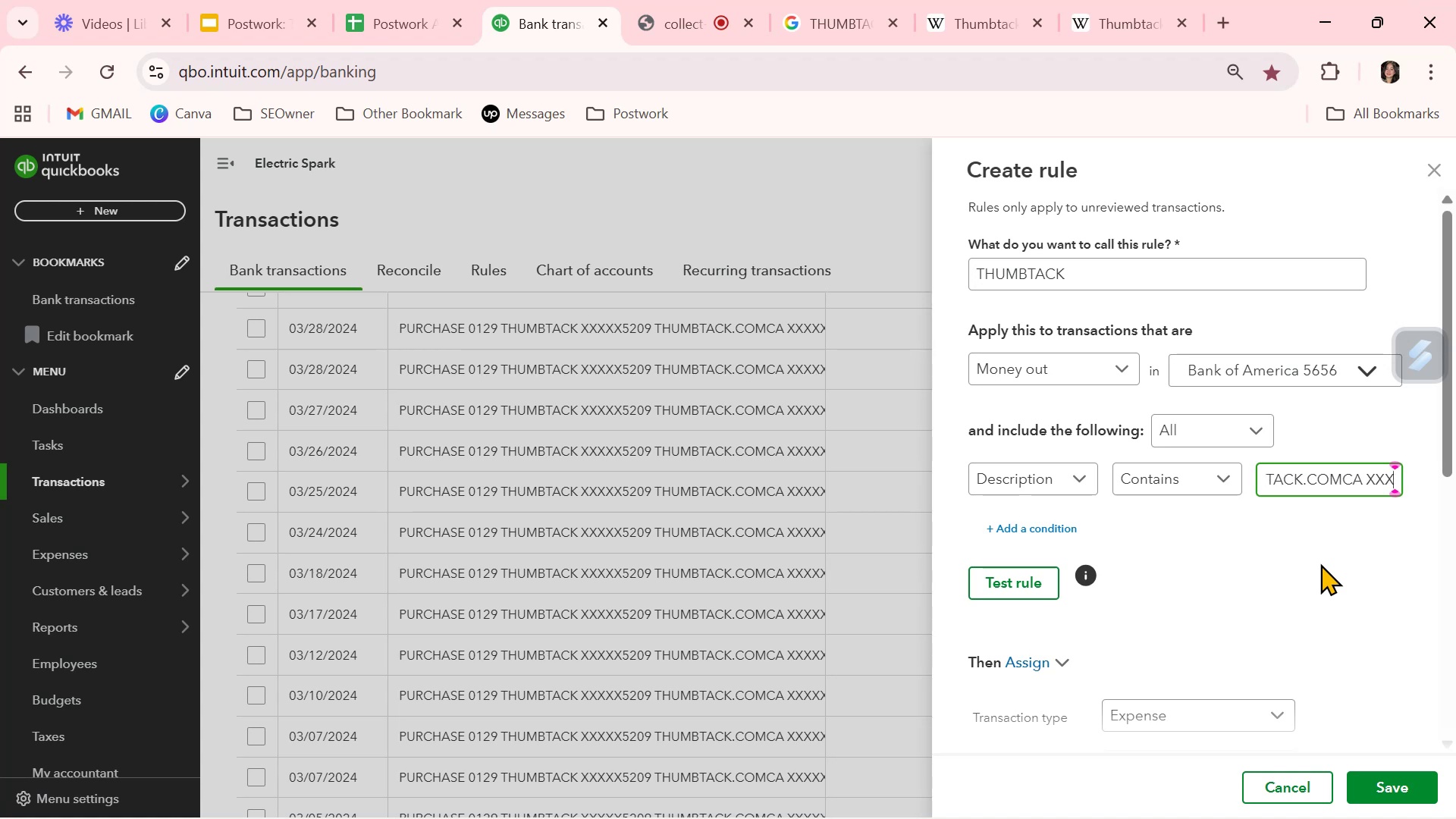 
key(Backspace)
 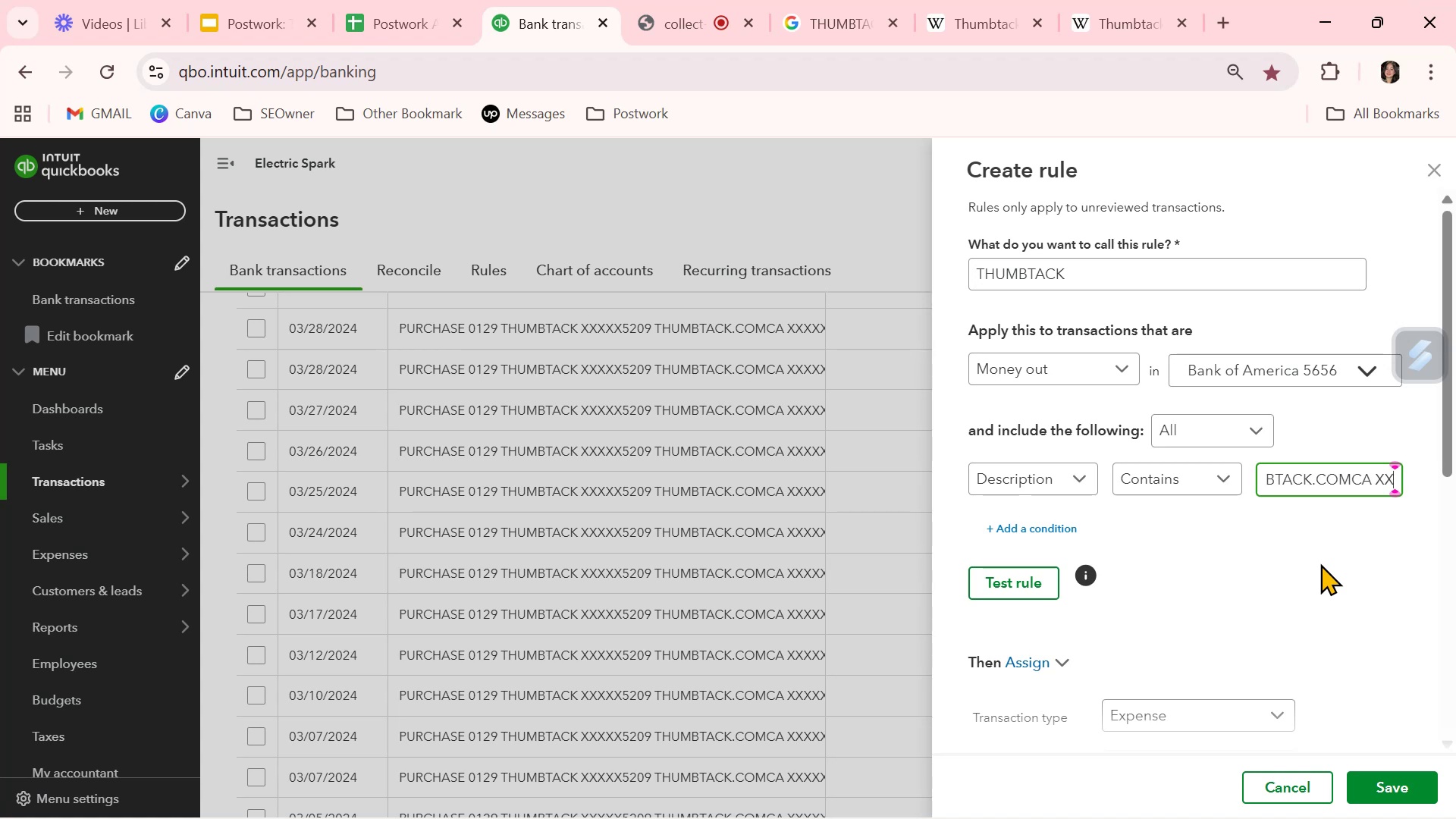 
key(Backspace)
 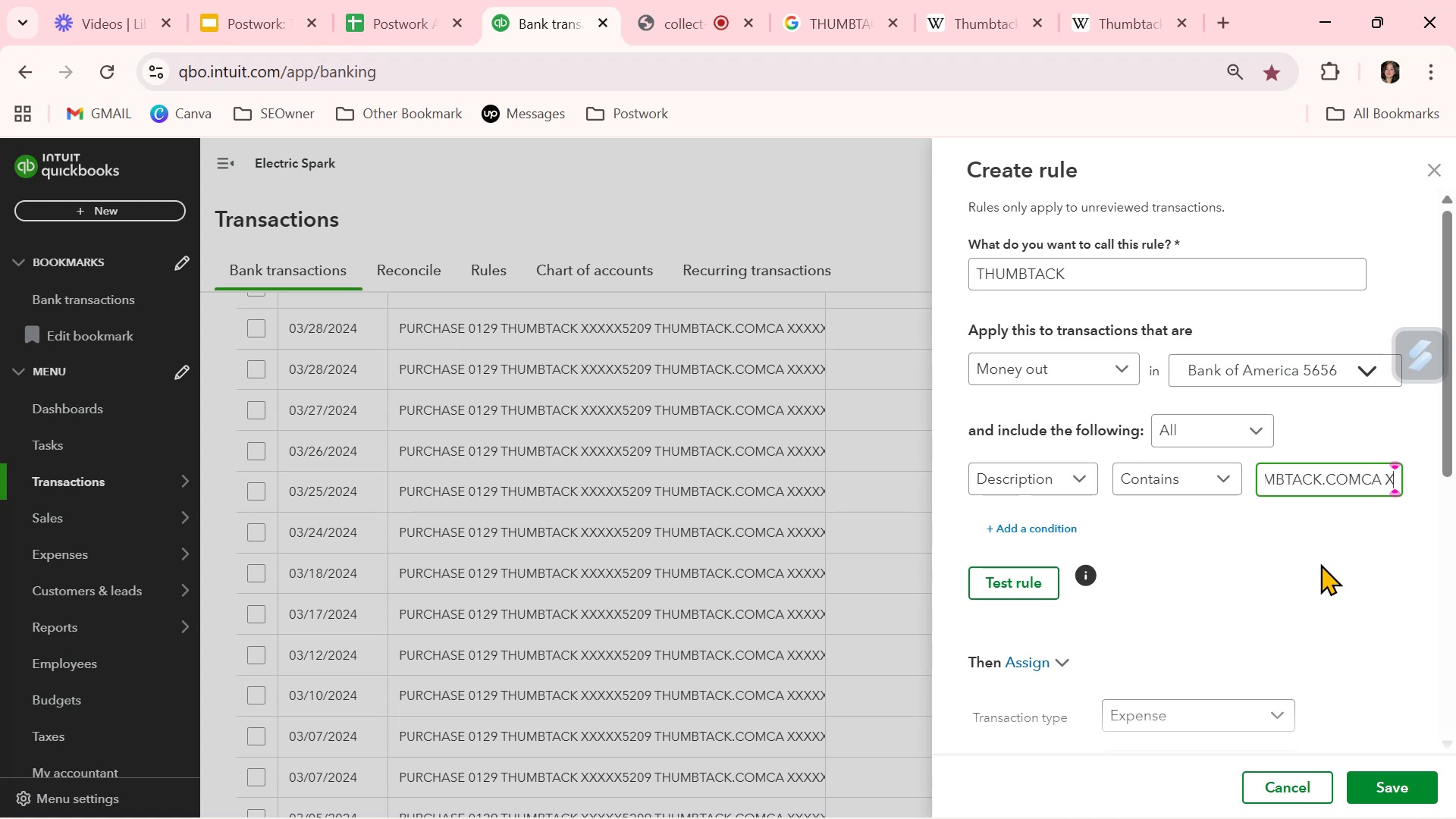 
key(Backspace)
 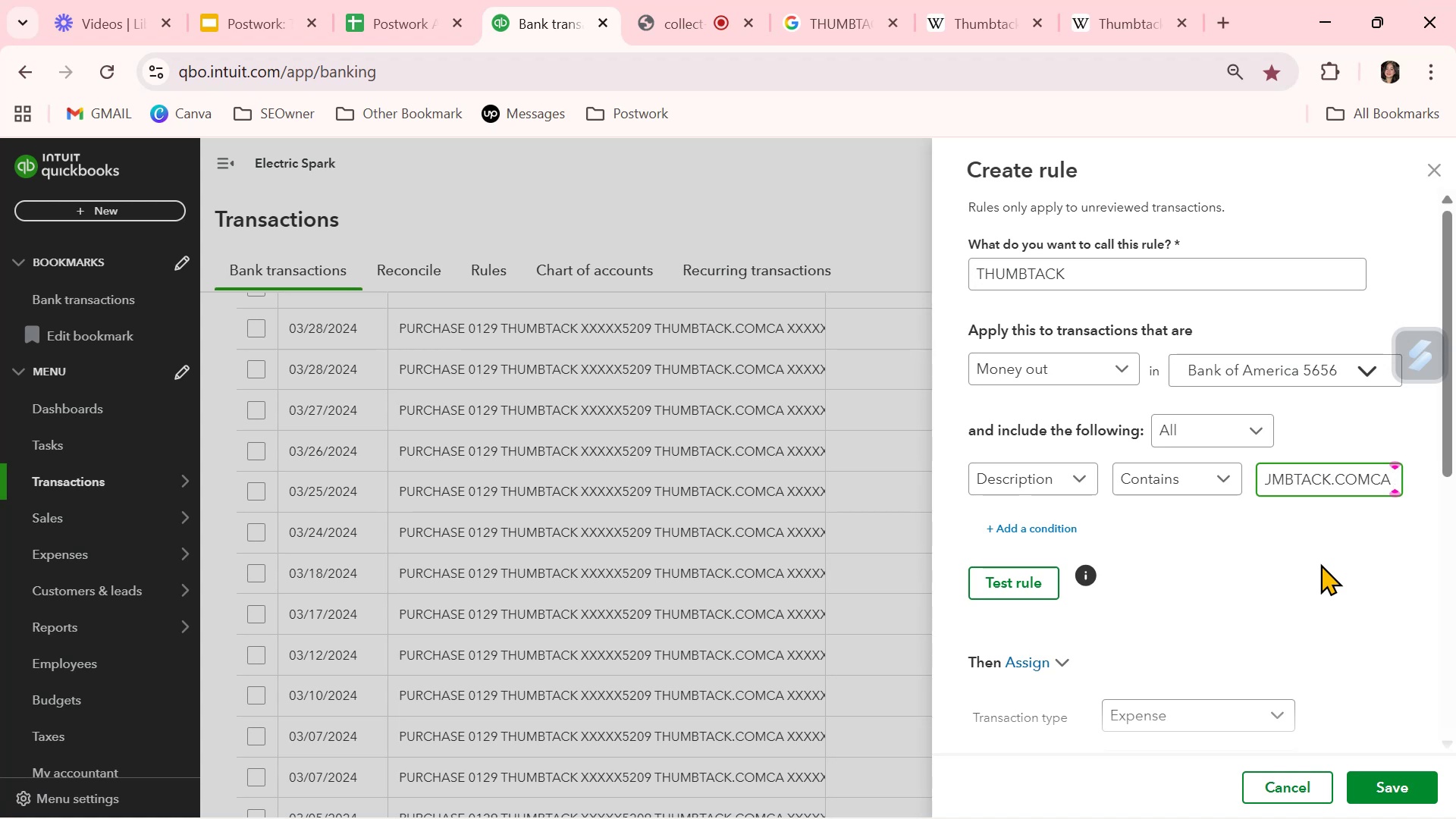 
key(Backspace)
 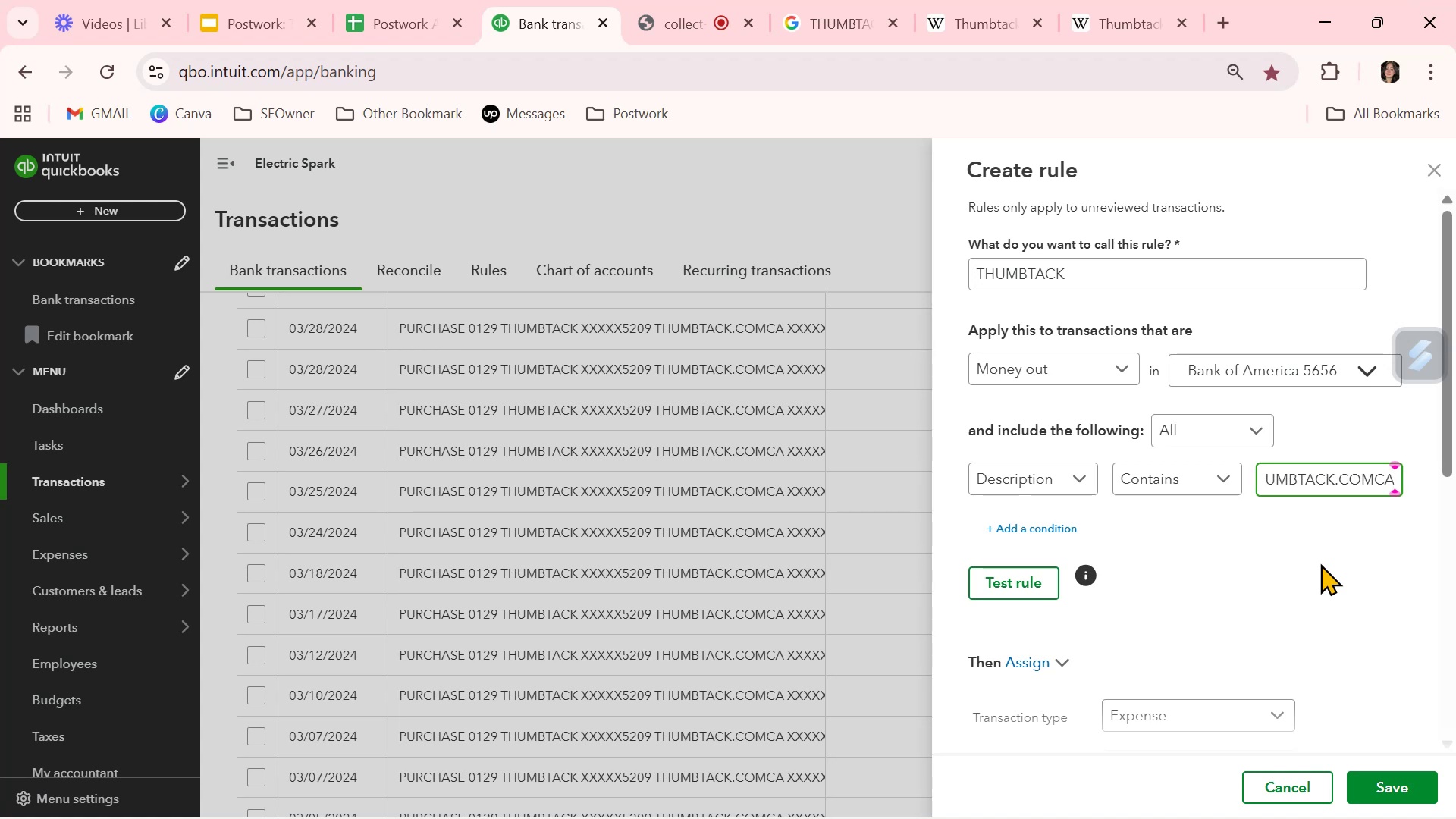 
key(Backspace)
 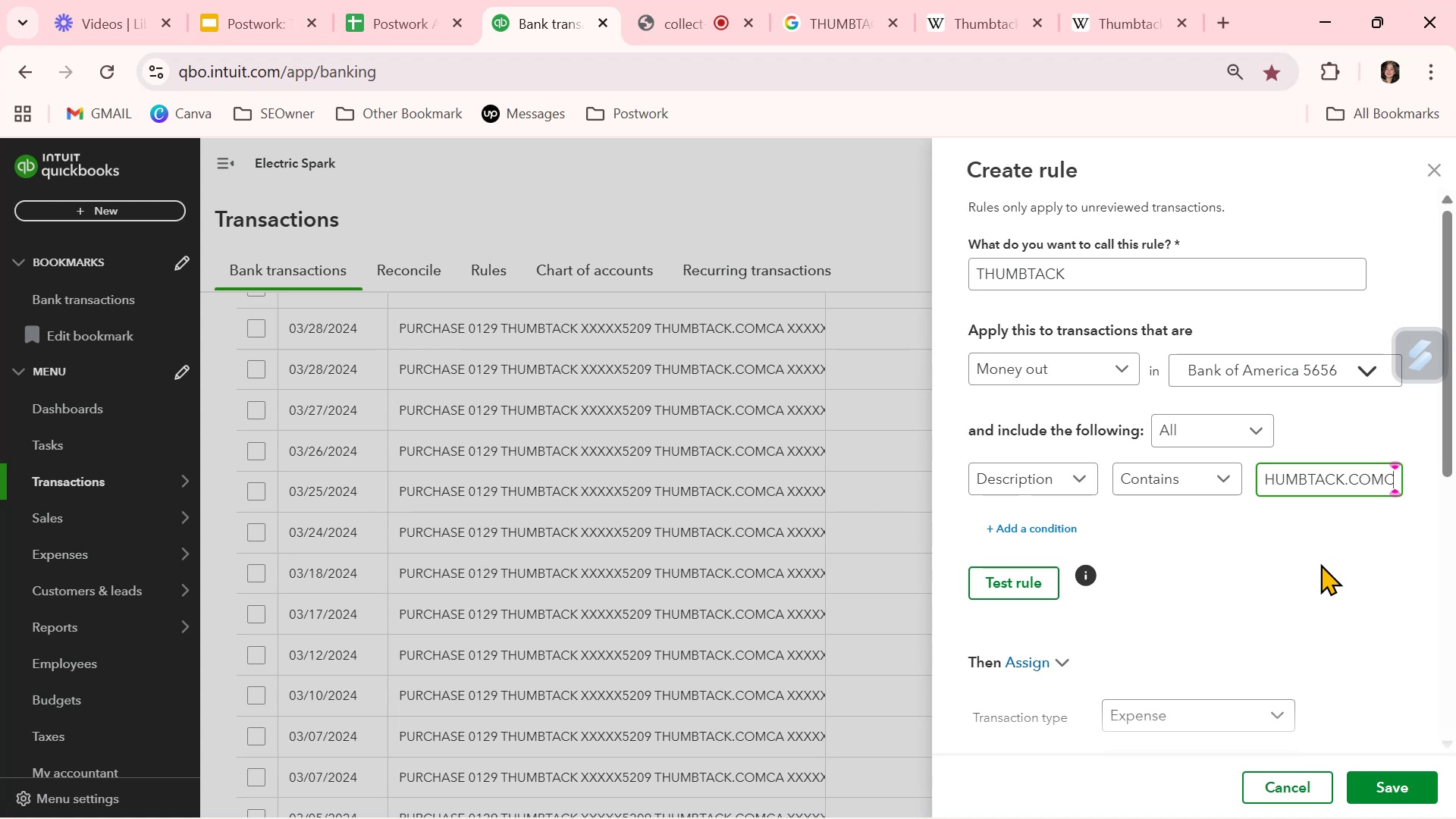 
key(Backspace)
 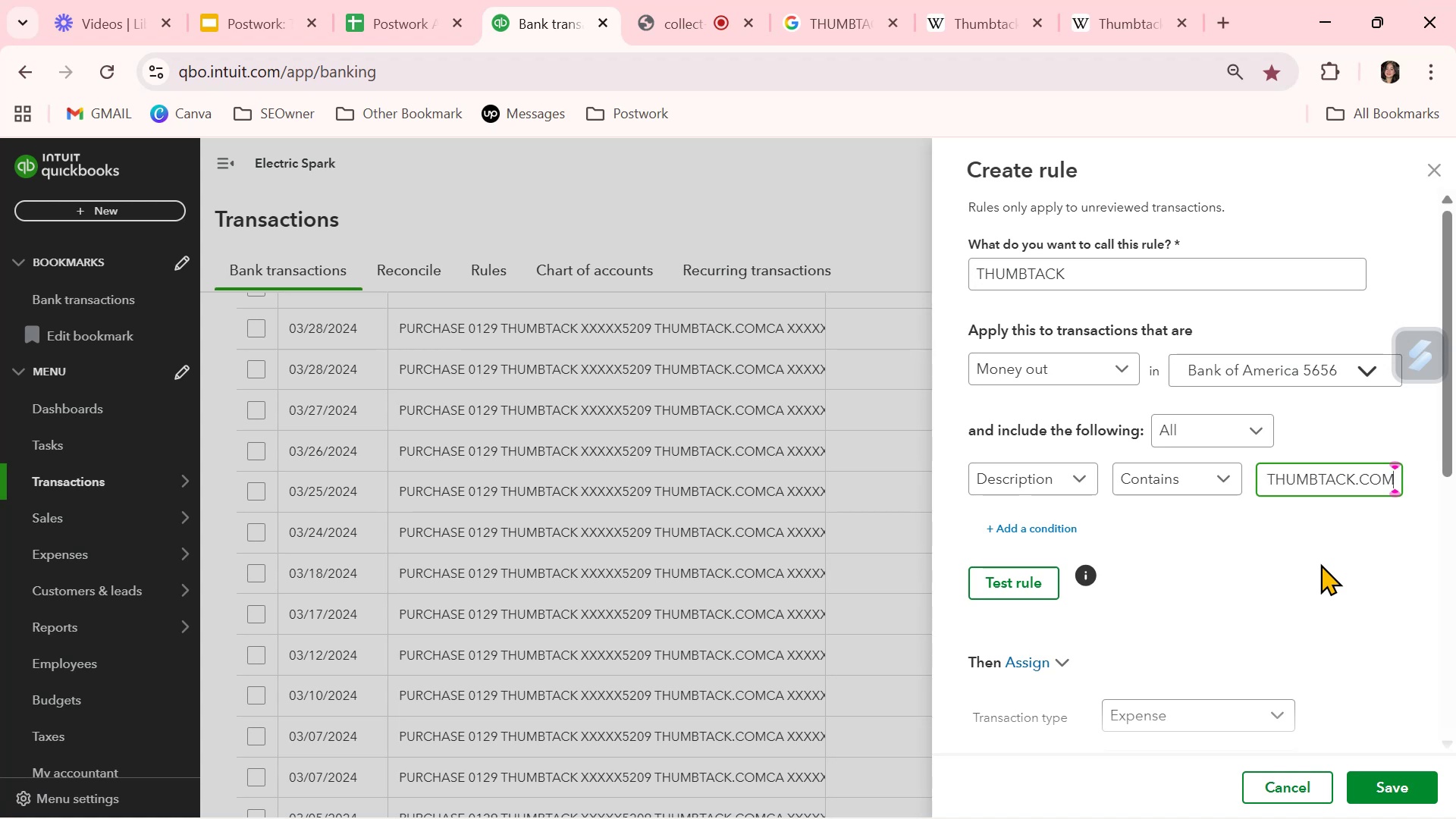 
hold_key(key=Backspace, duration=0.9)
 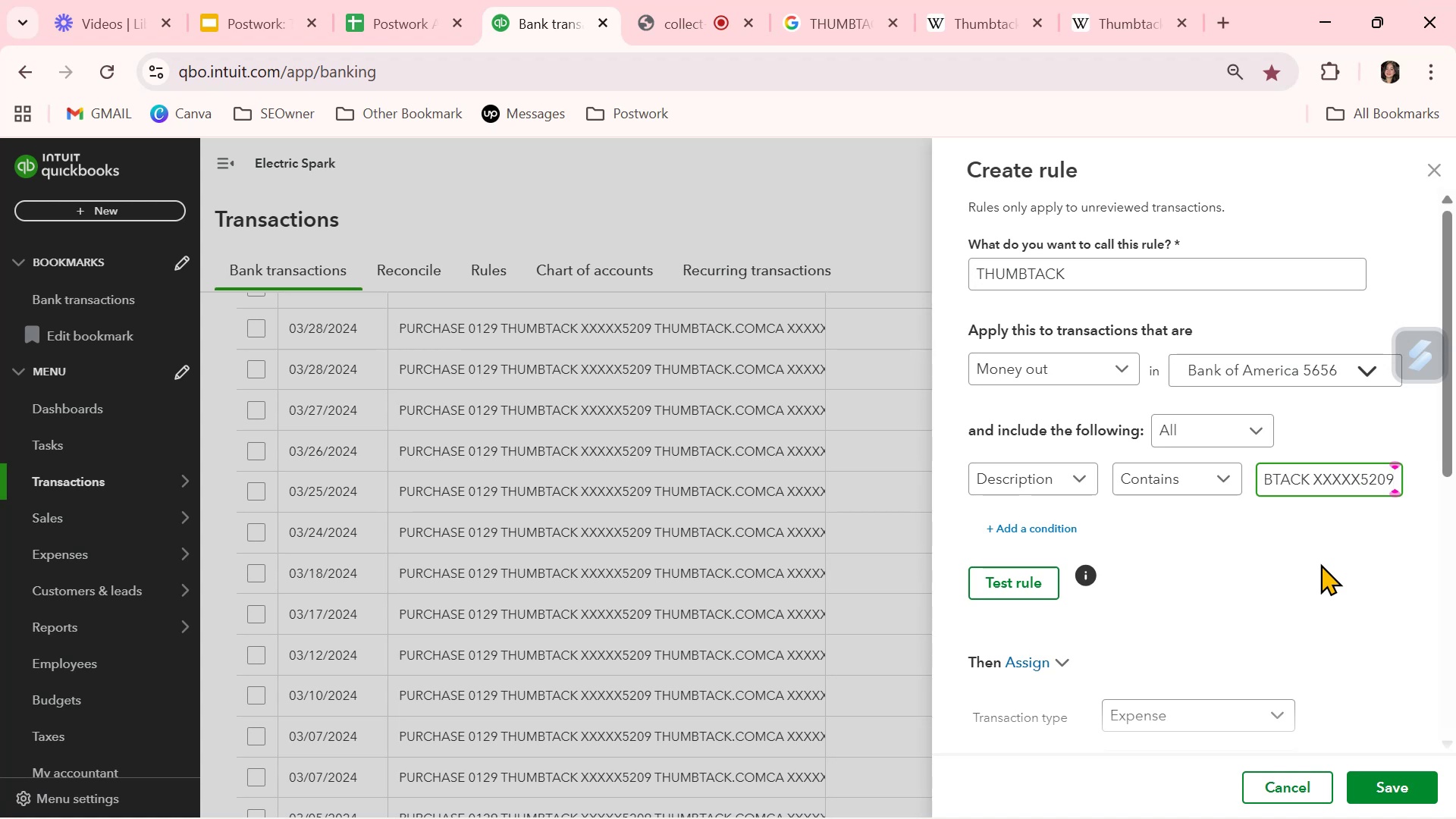 
key(Backspace)
 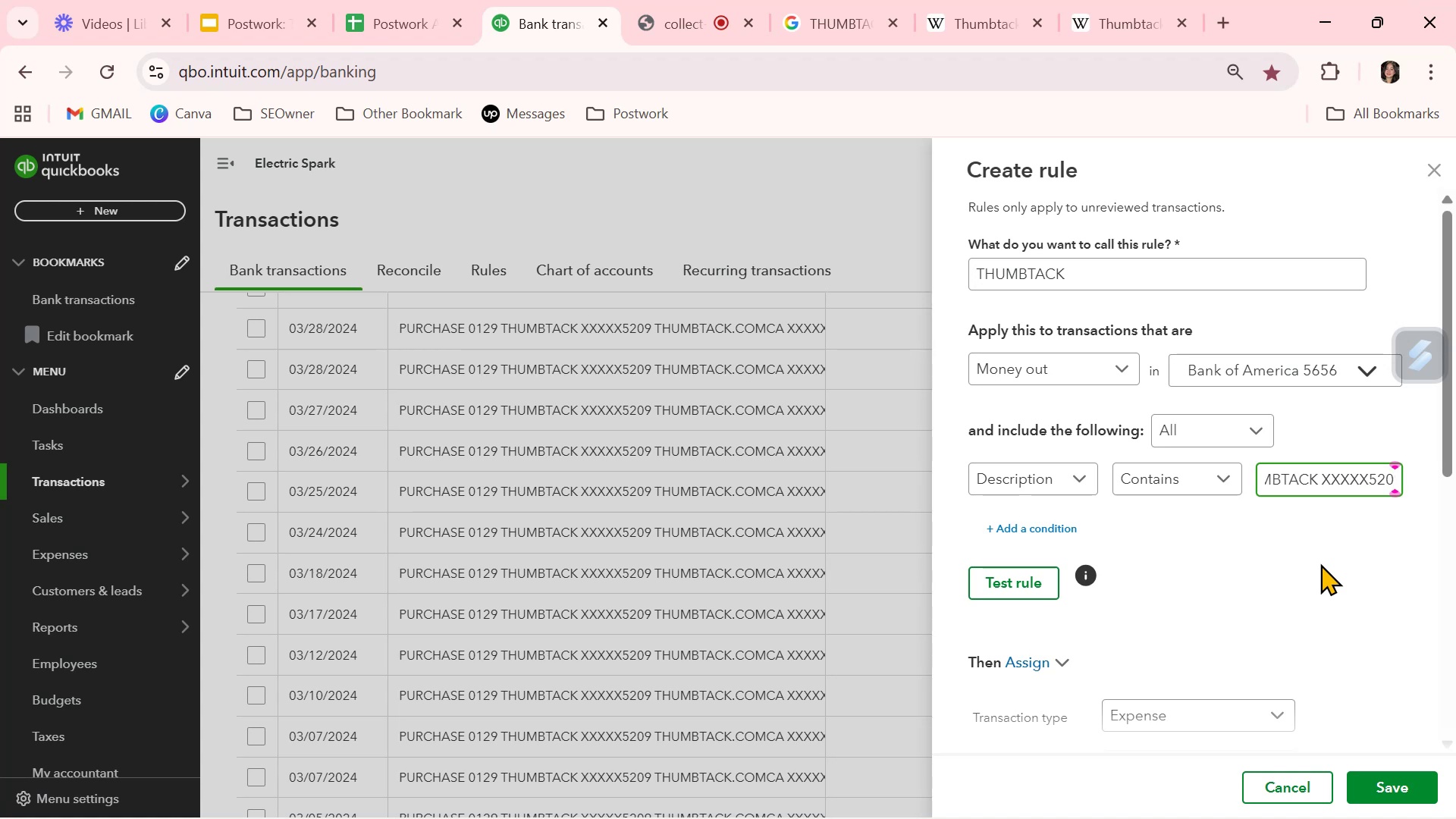 
key(Backspace)
 